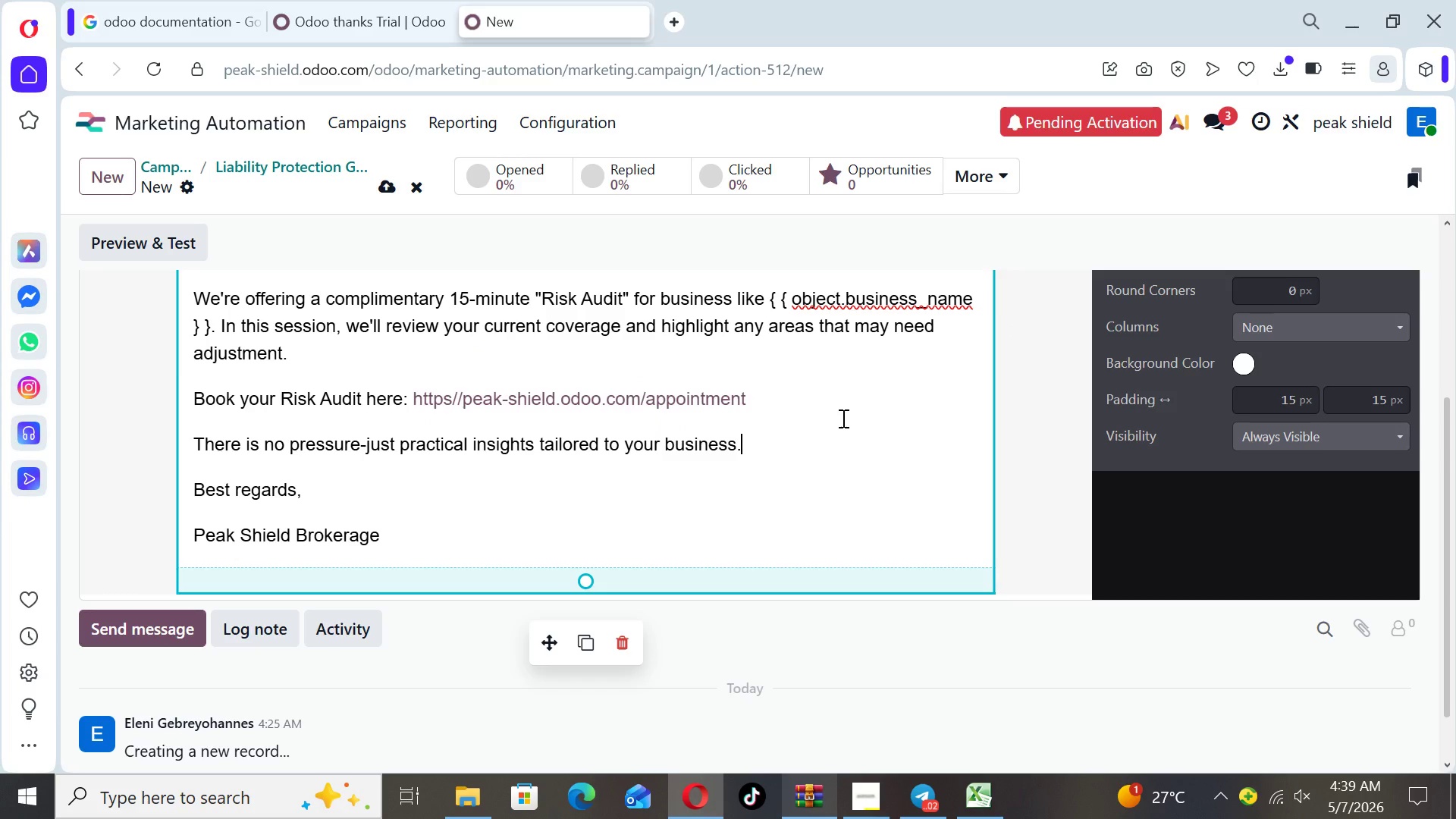 
left_click([388, 184])
 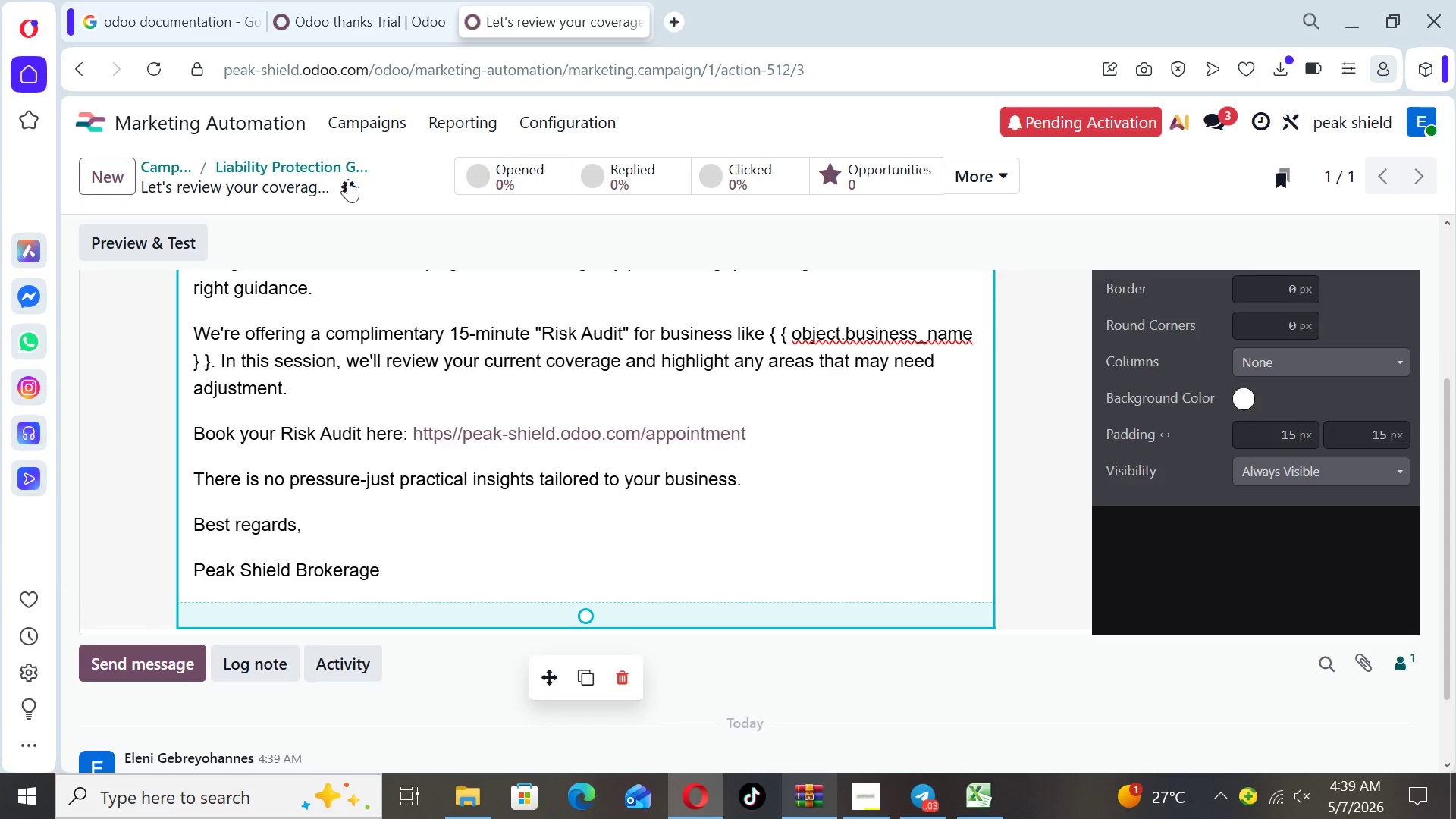 
left_click([300, 171])
 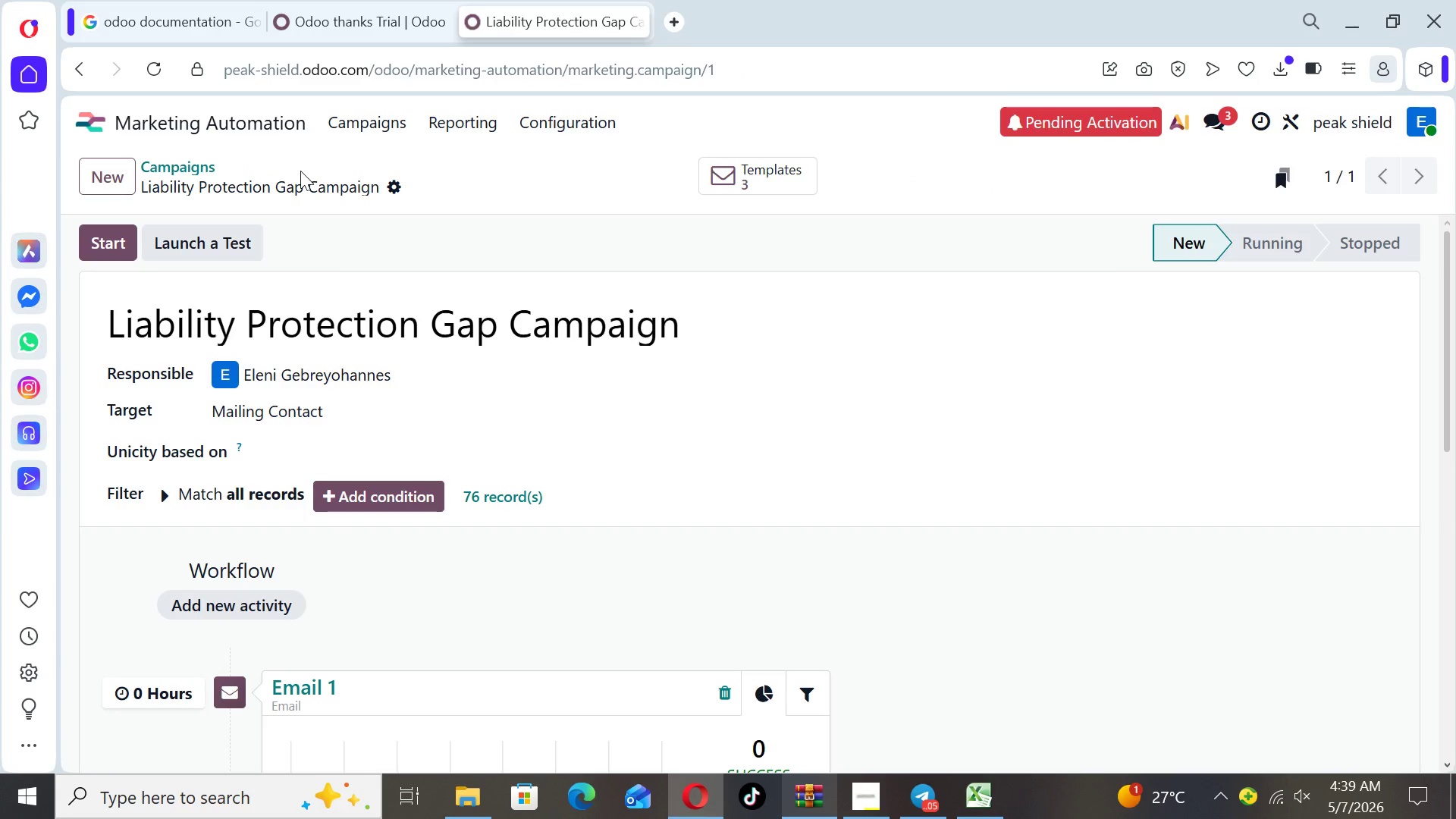 
wait(17.99)
 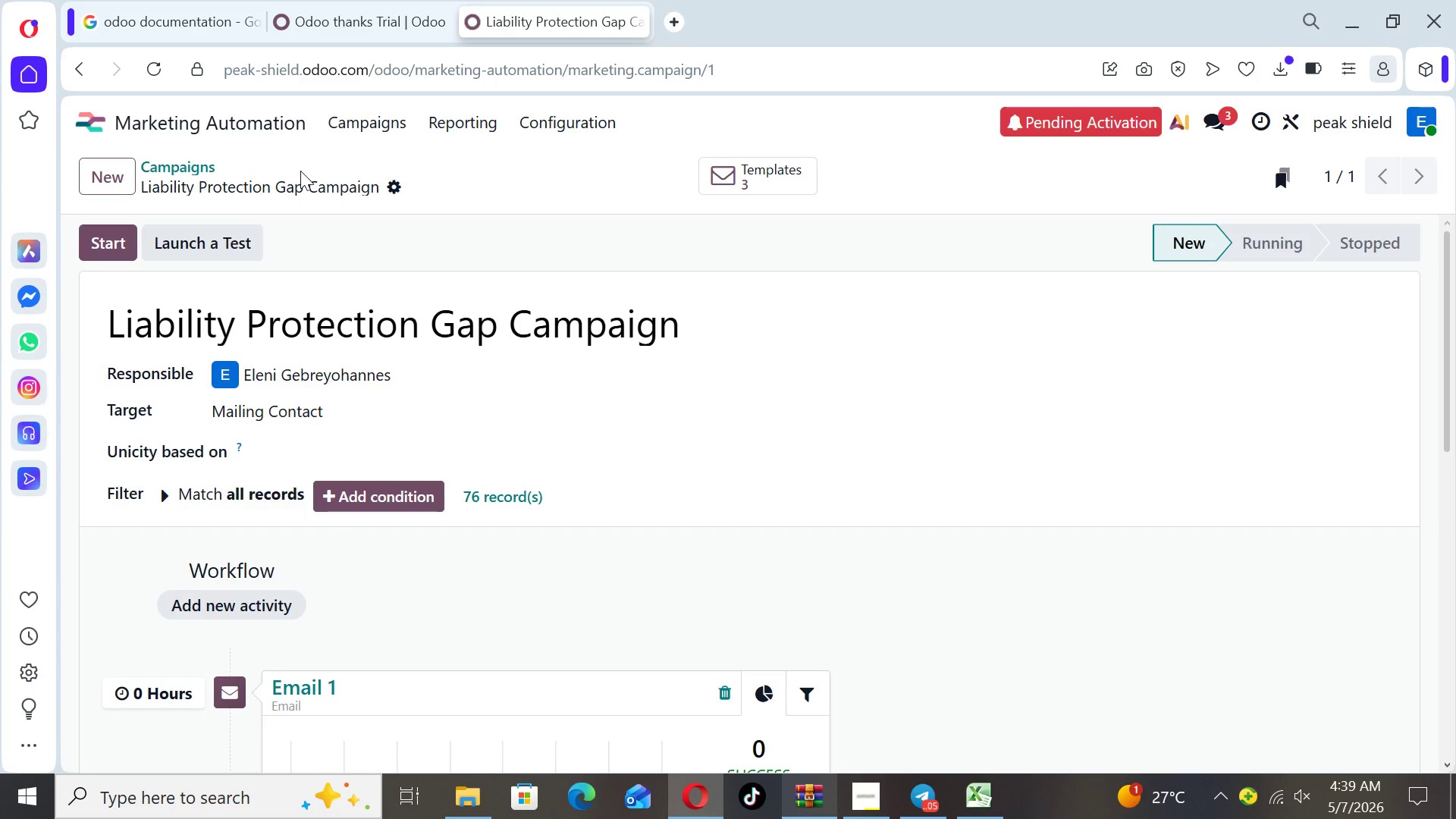 
left_click_drag(start_coordinate=[1448, 402], to_coordinate=[1415, 685])
 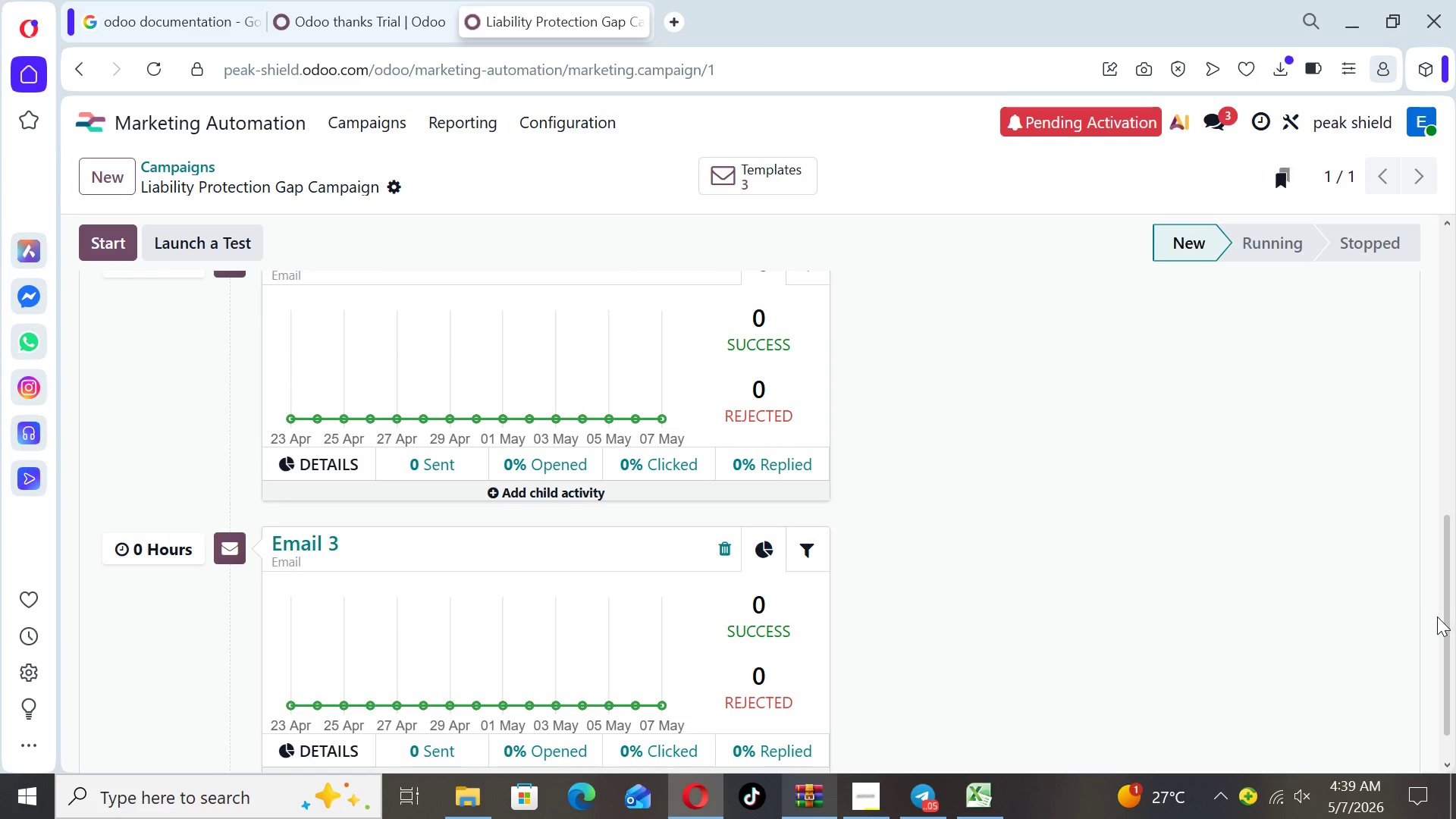 
left_click_drag(start_coordinate=[1441, 625], to_coordinate=[1436, 559])
 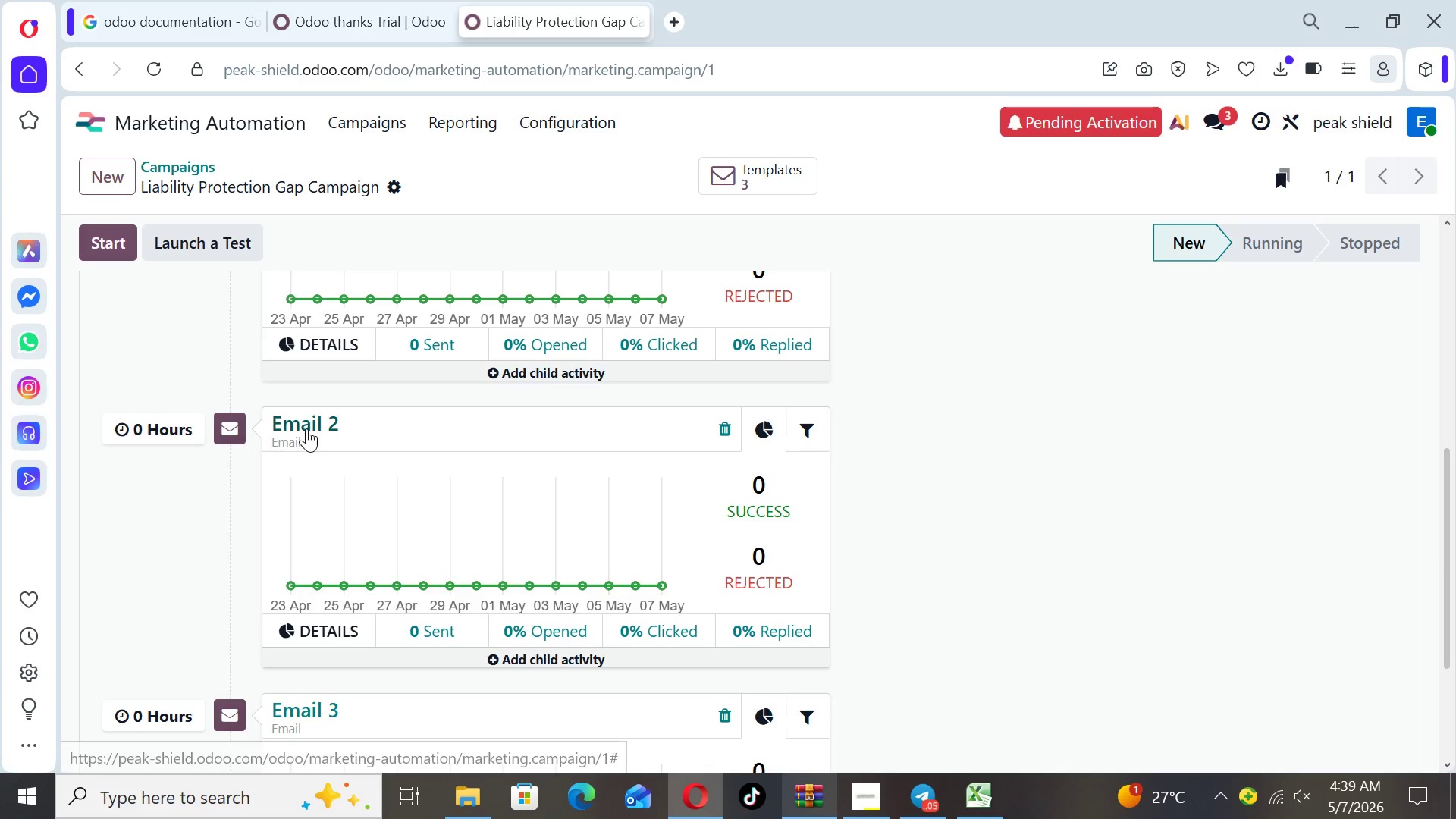 
left_click([306, 426])
 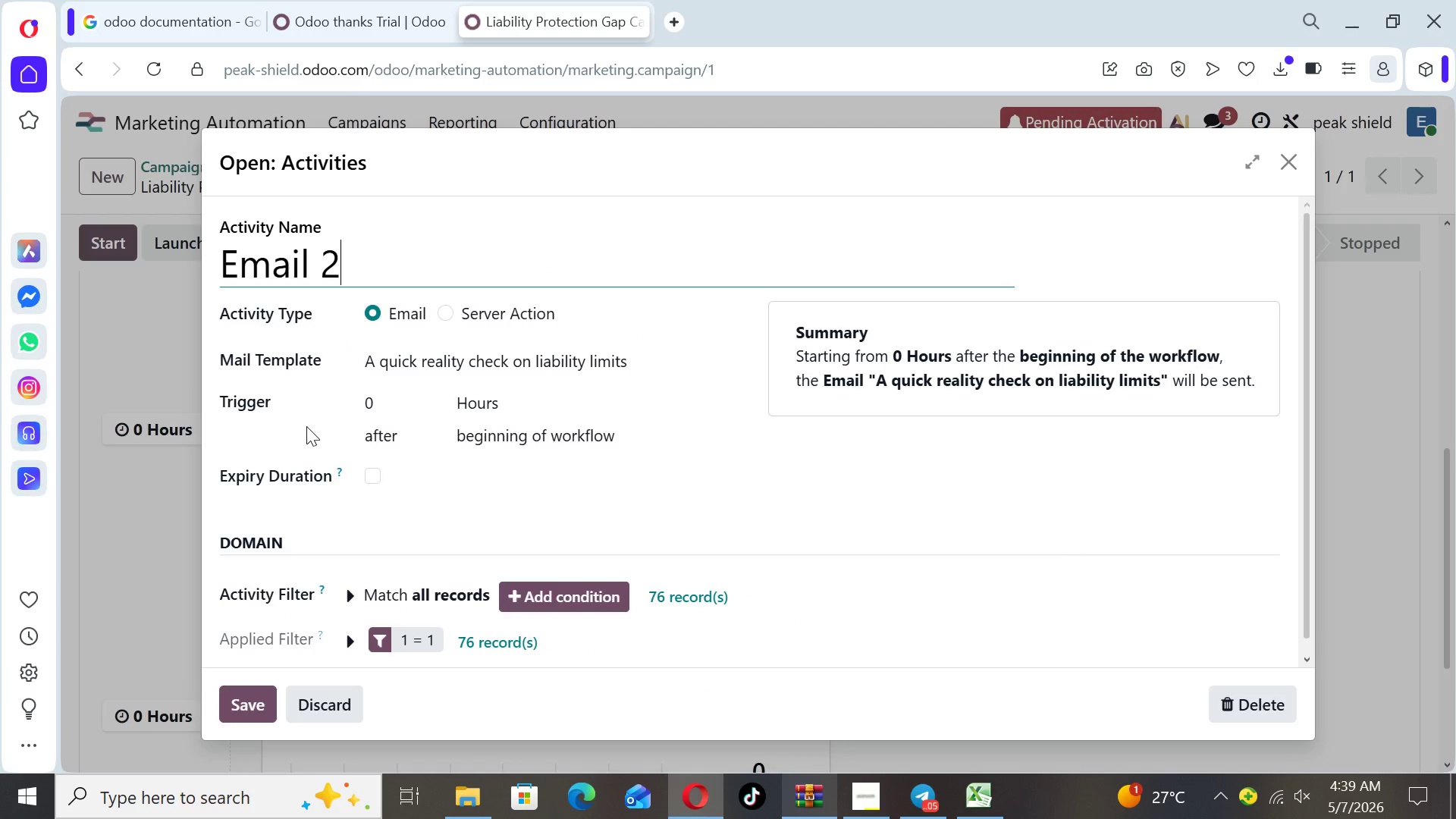 
wait(5.25)
 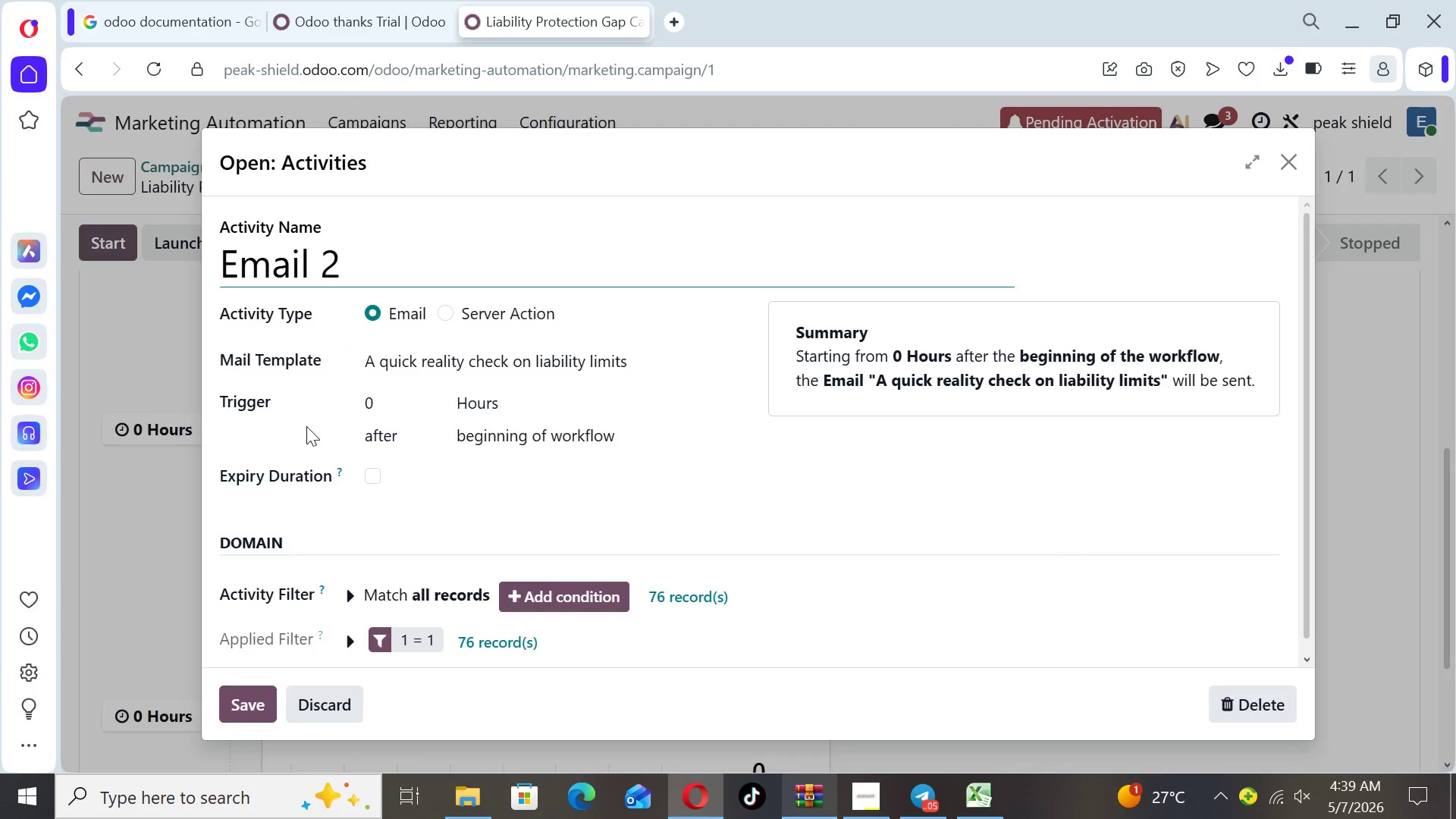 
left_click([383, 397])
 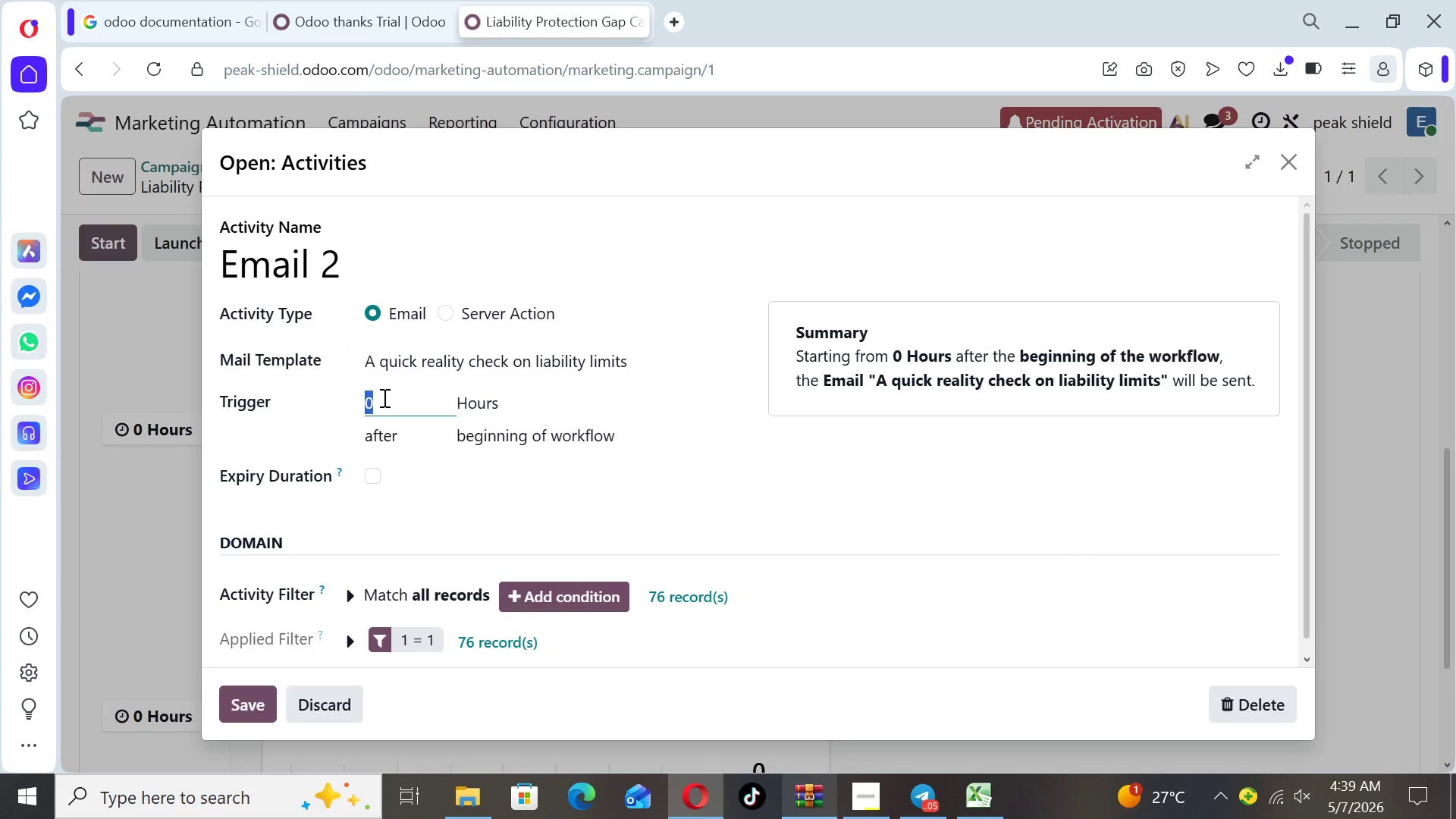 
key(3)
 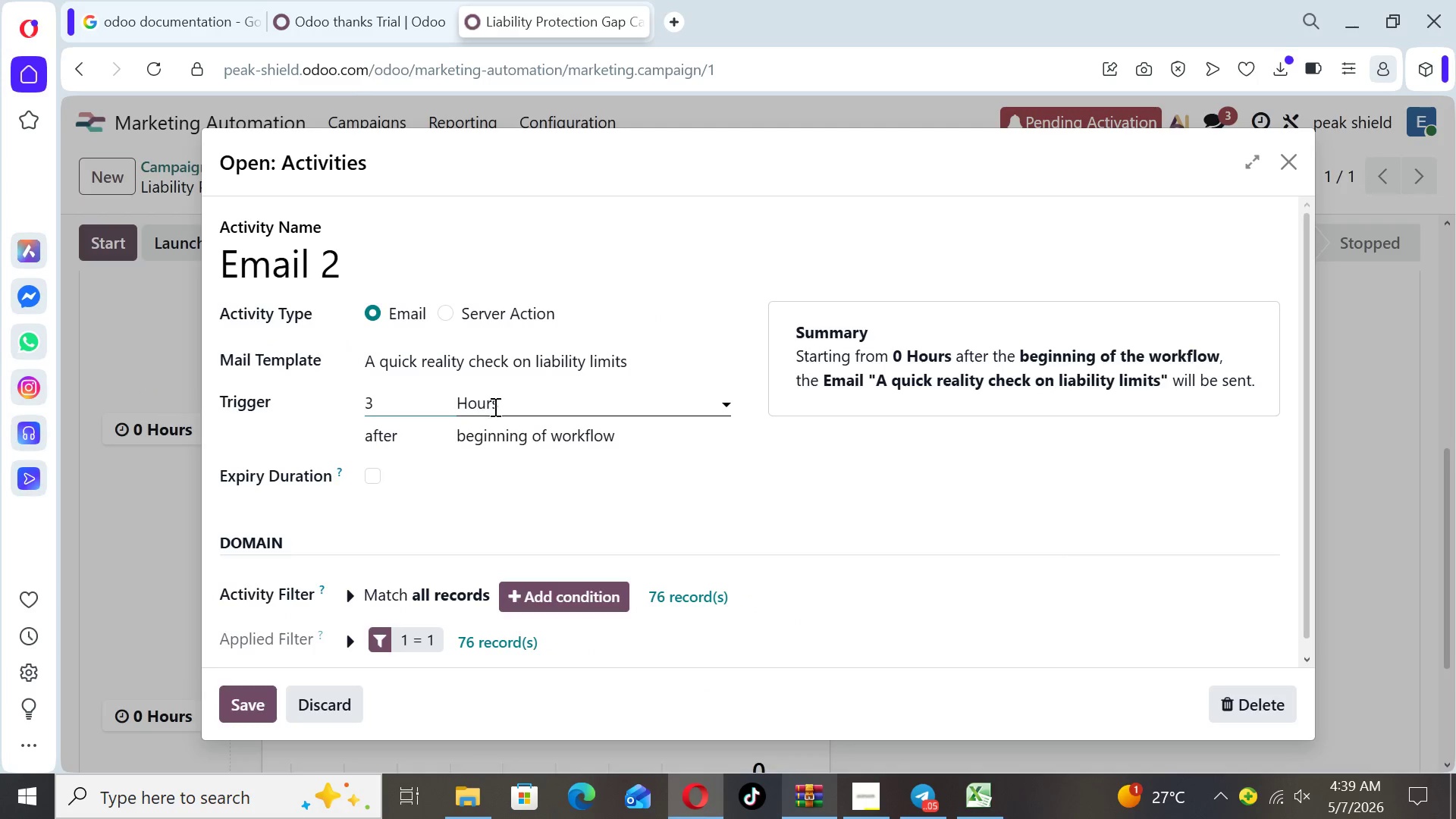 
left_click([507, 406])
 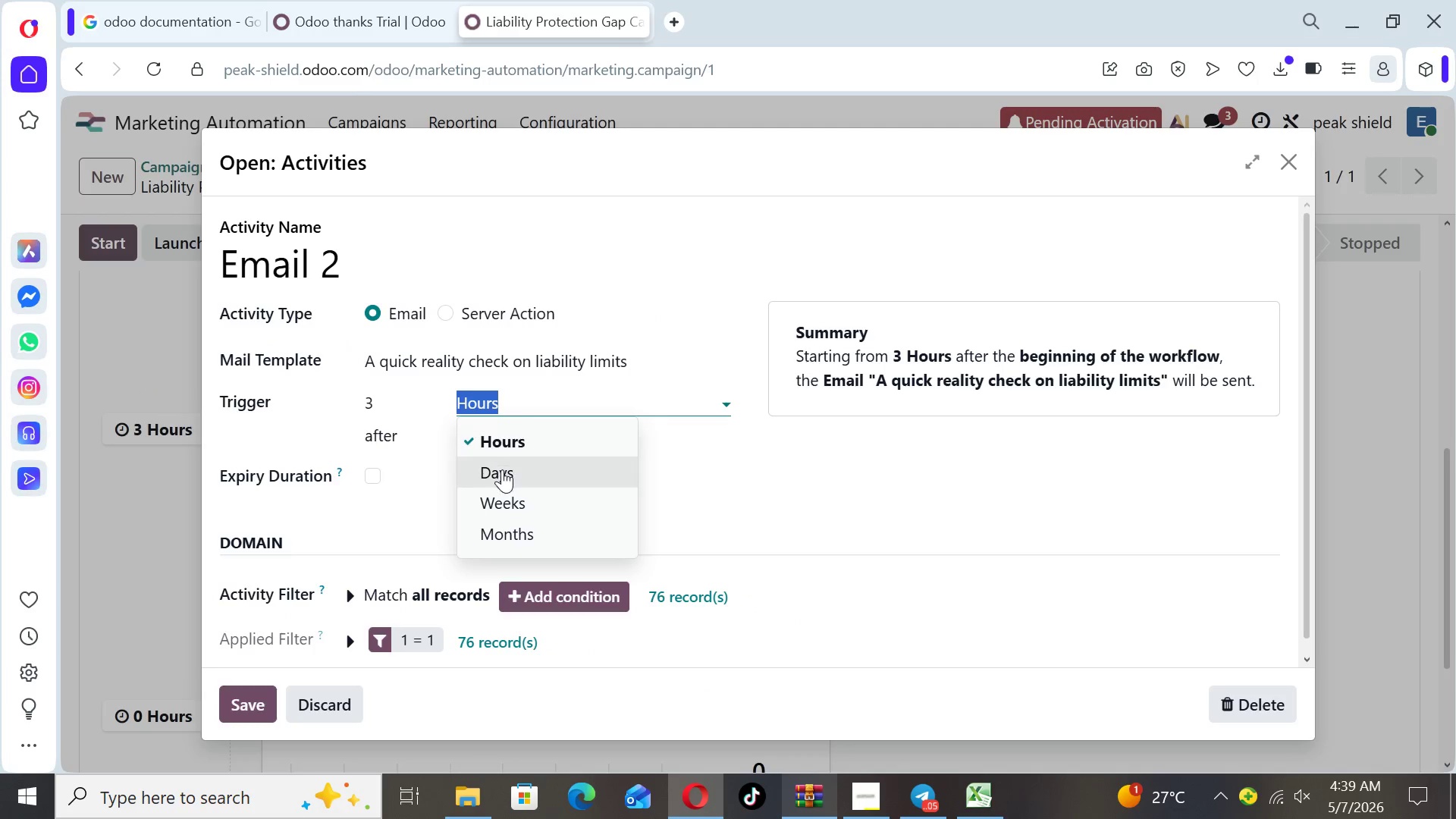 
left_click([502, 469])
 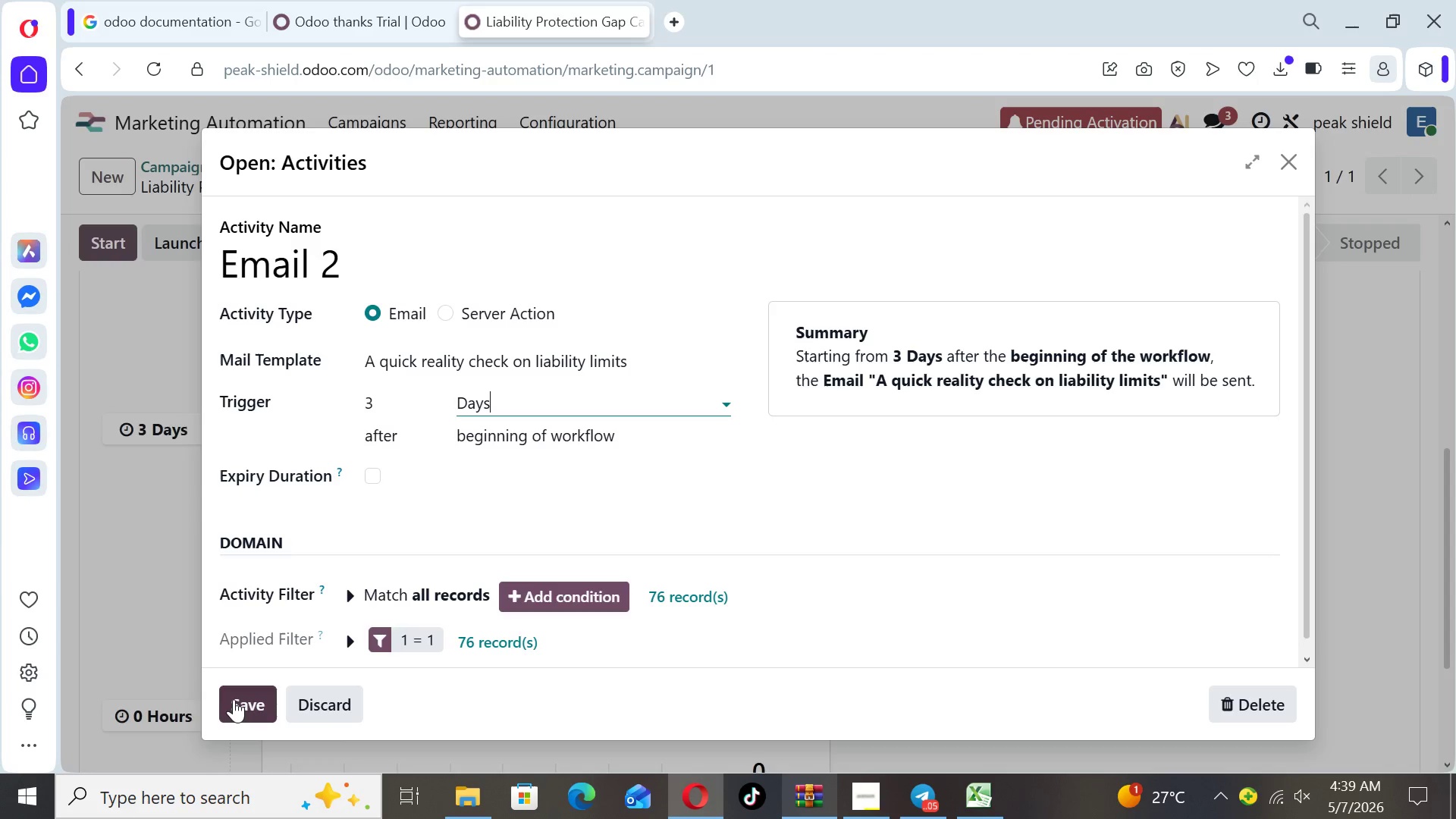 
left_click([234, 699])
 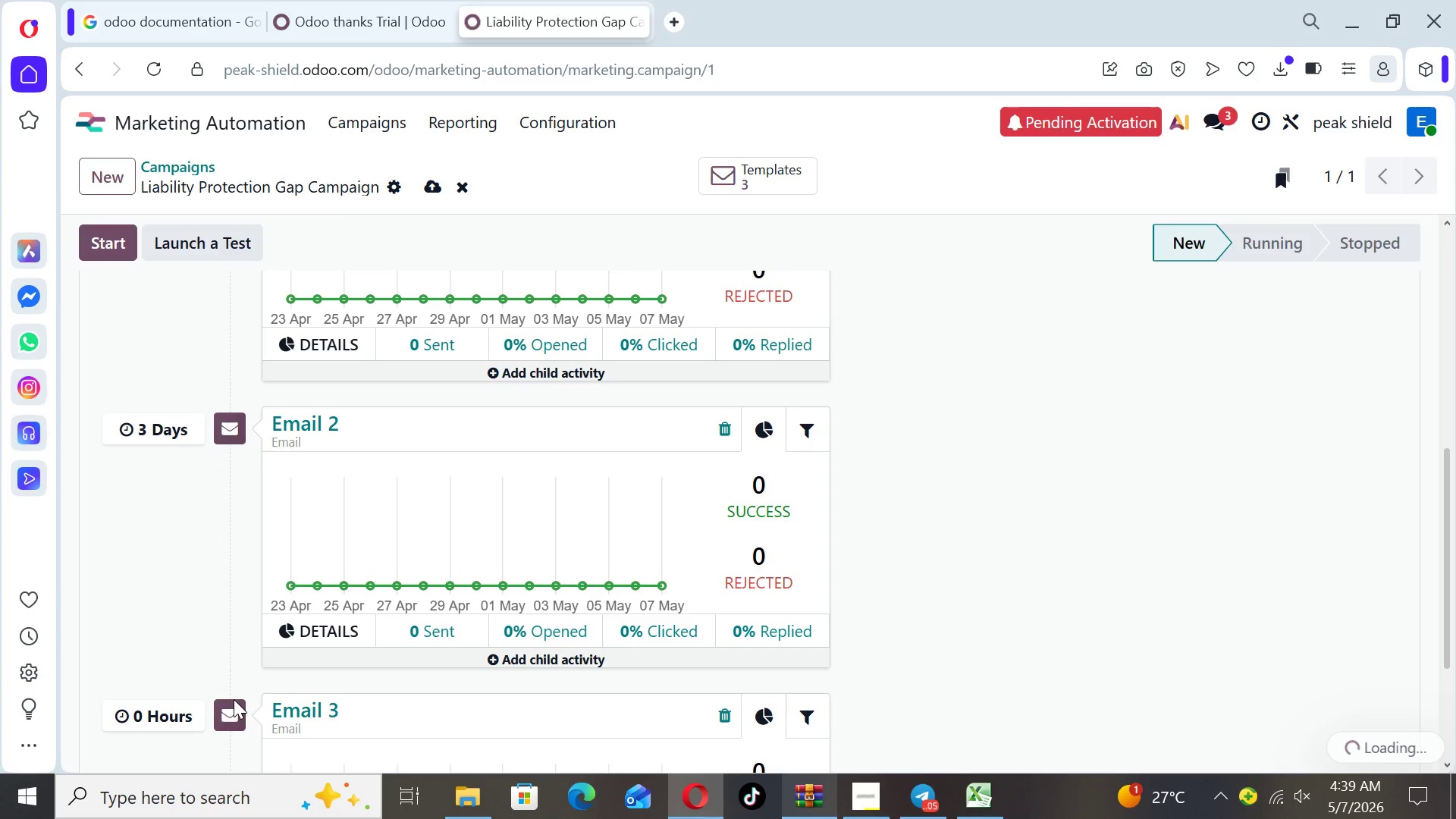 
key(F9)
 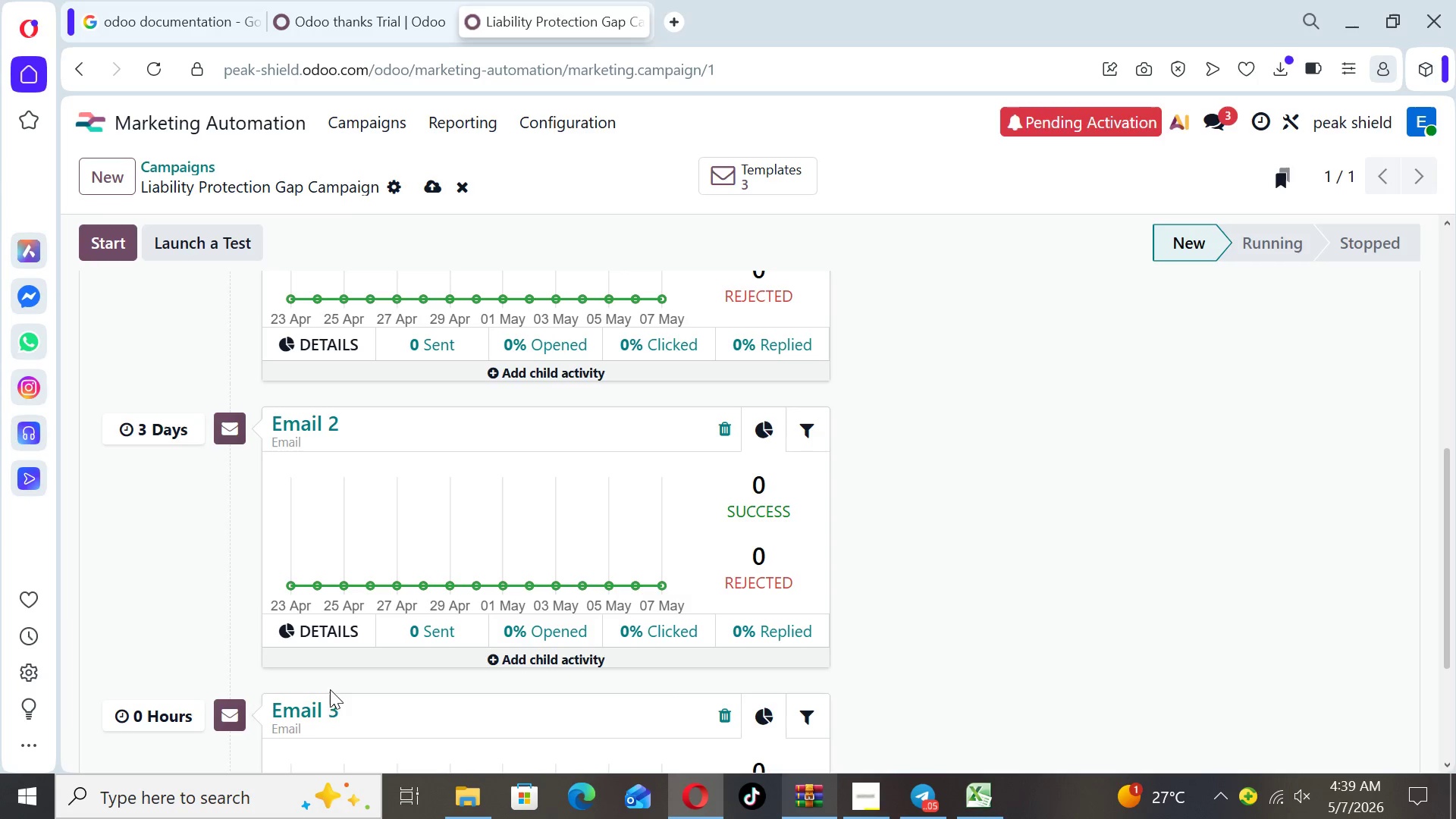 
key(F9)
 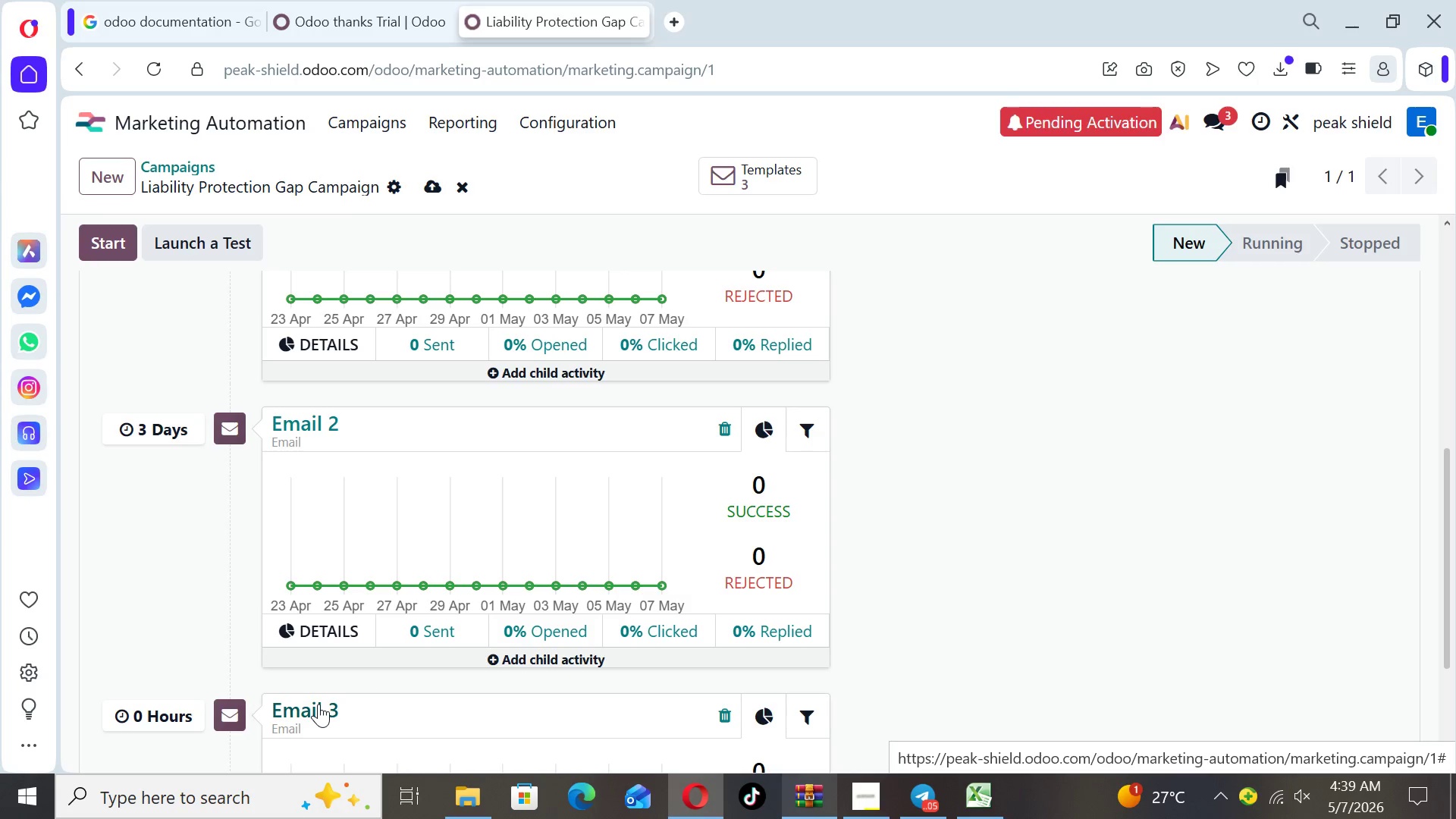 
hold_key(key=F9, duration=2.14)
 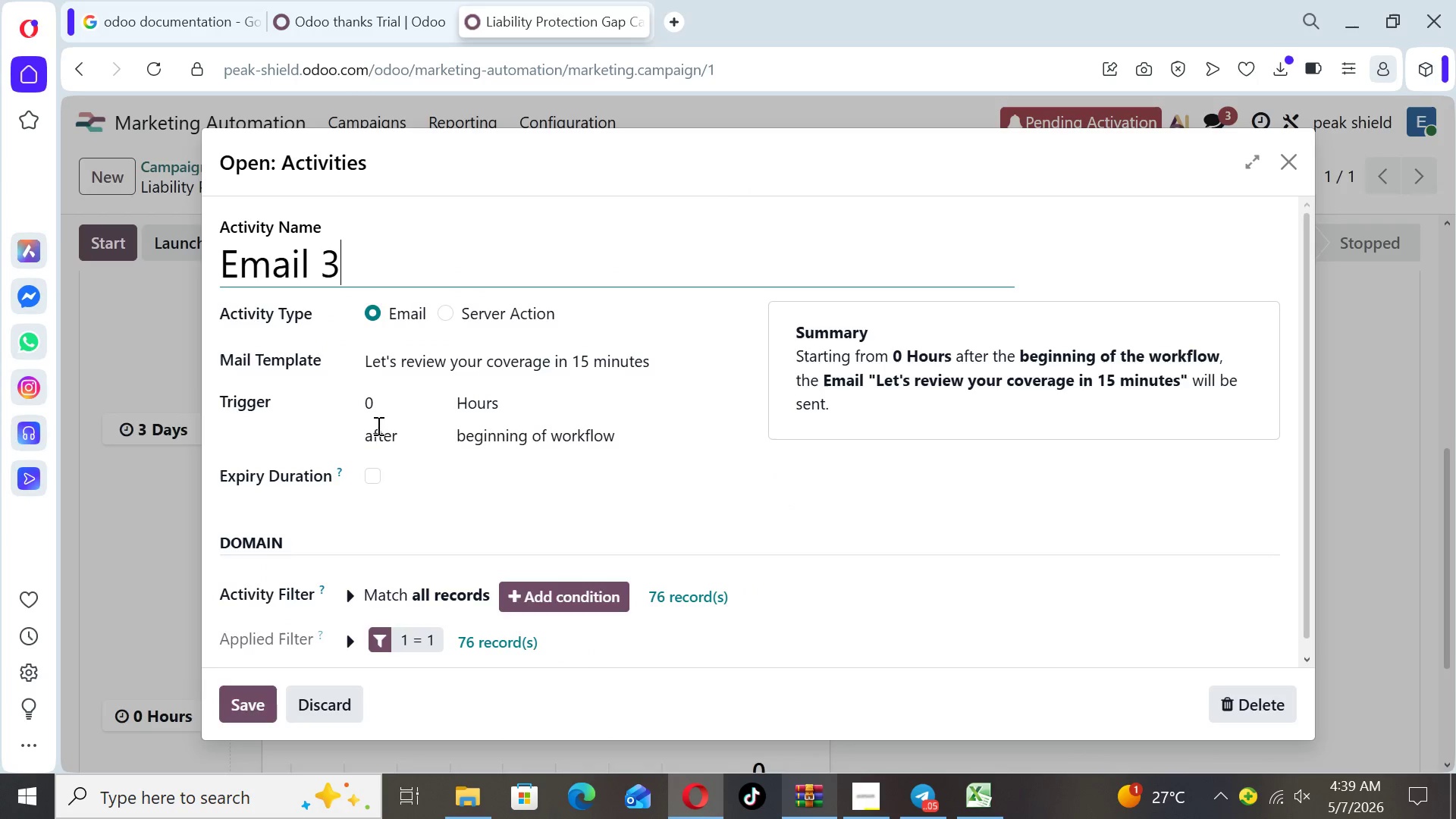 
left_click([318, 704])
 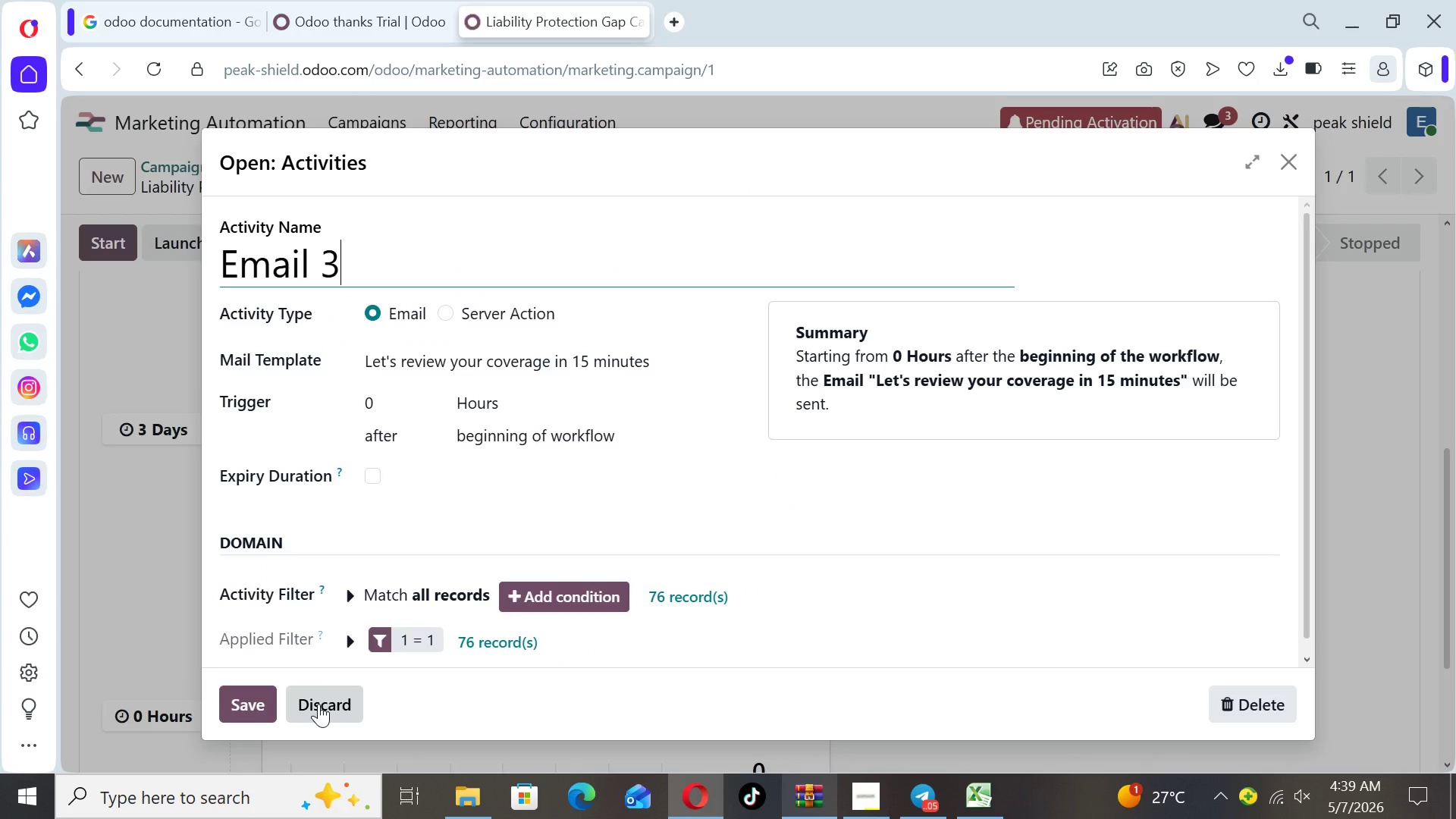 
key(F9)
 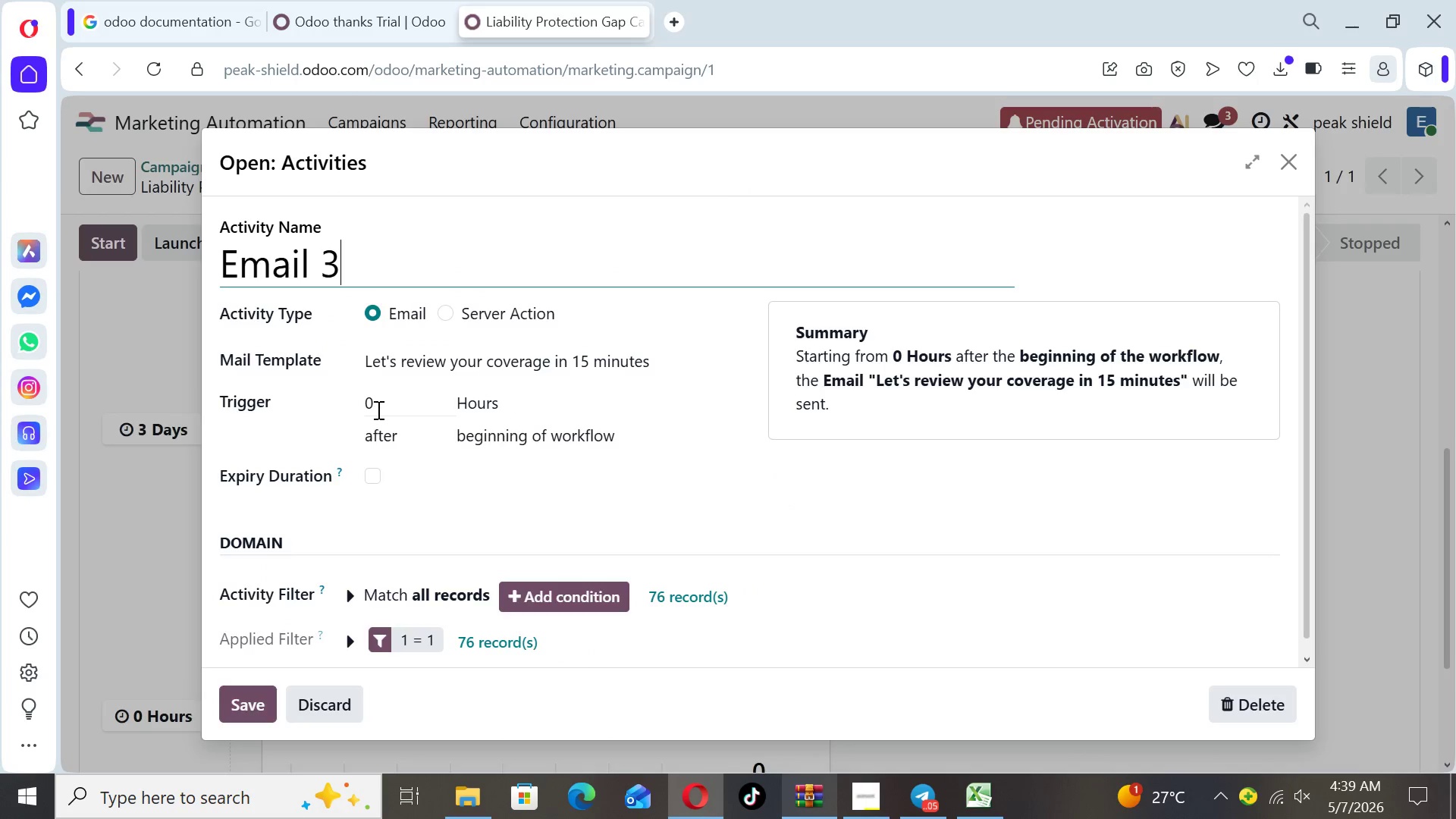 
left_click([377, 408])
 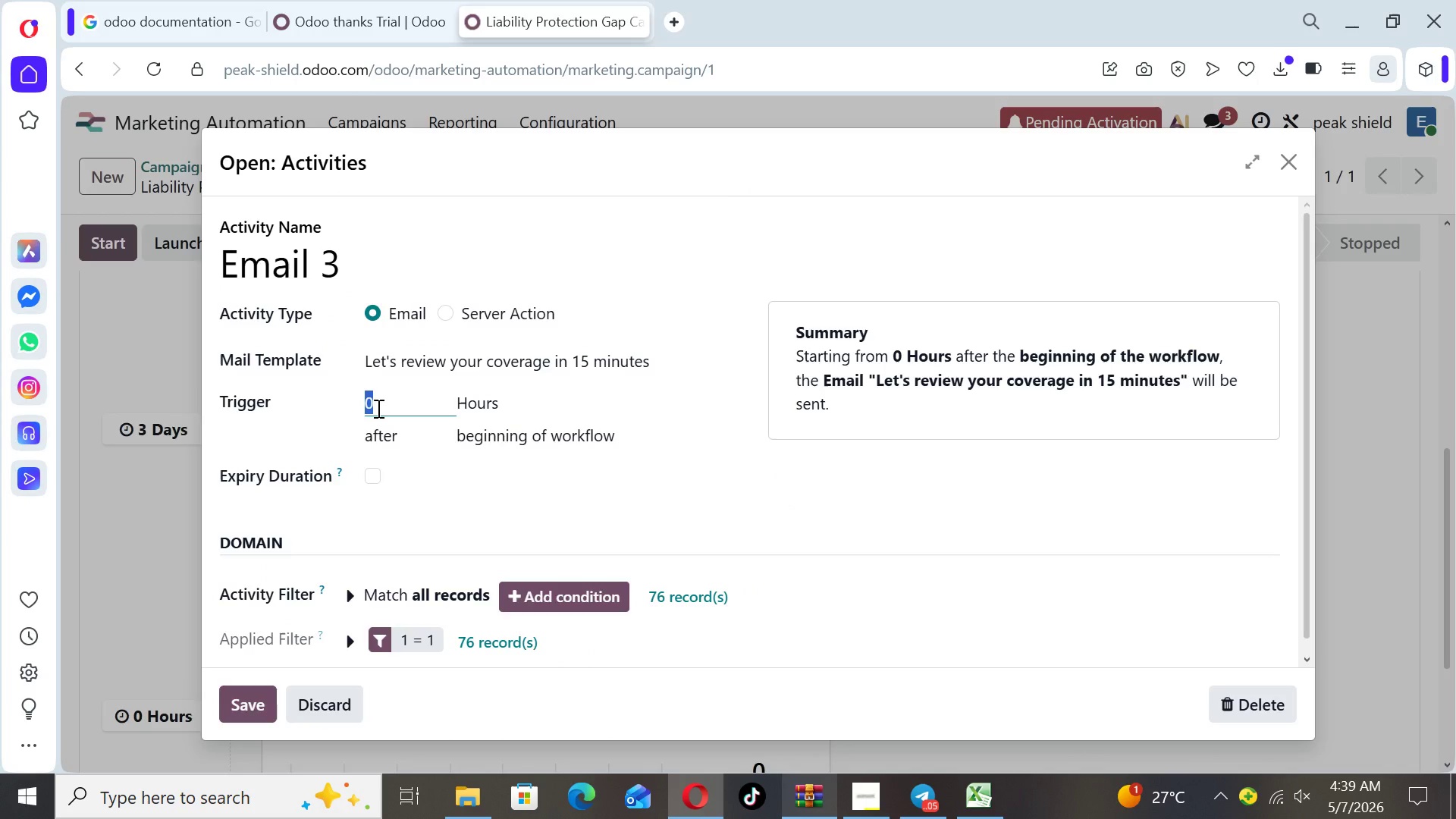 
key(3)
 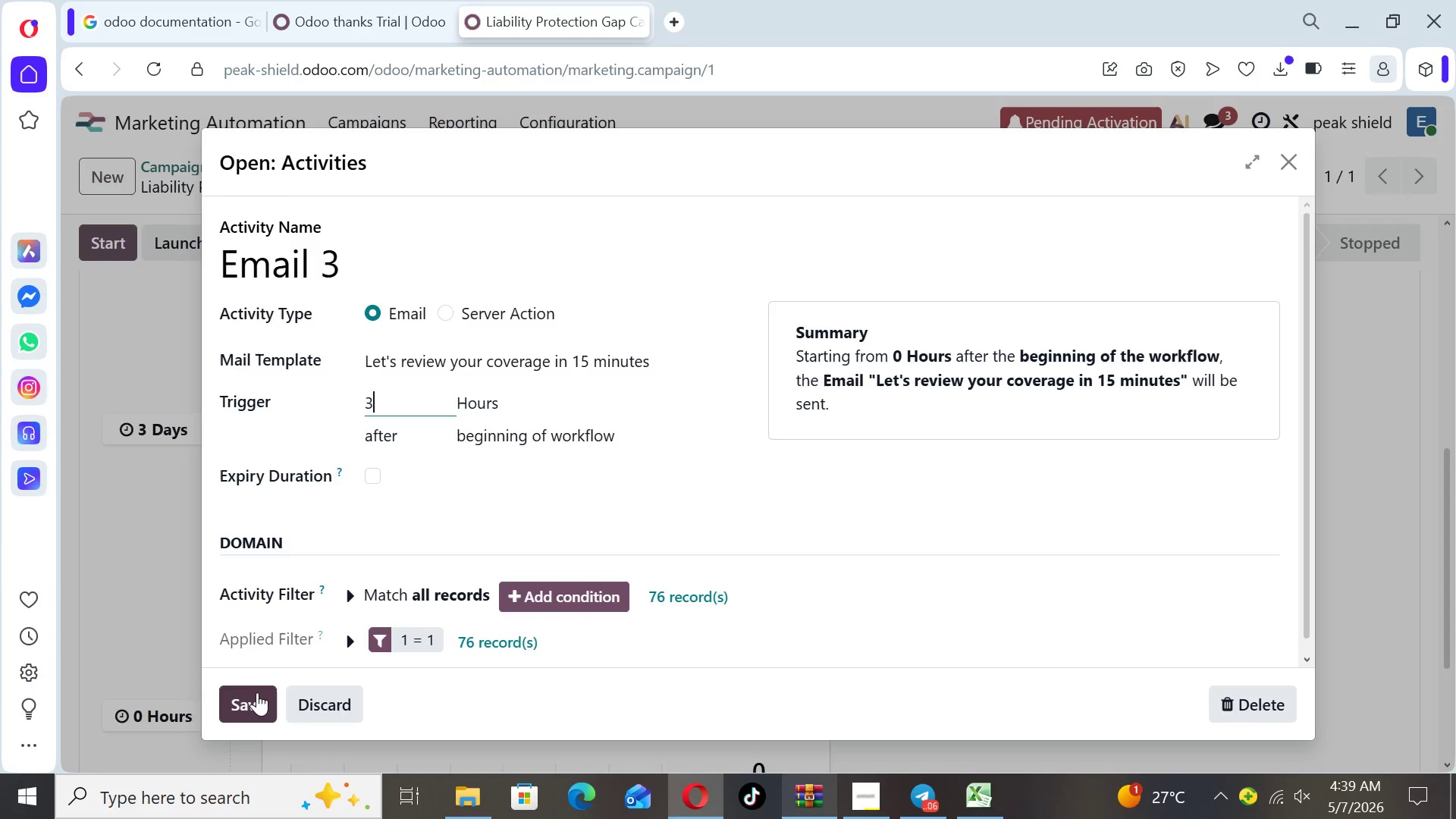 
wait(8.48)
 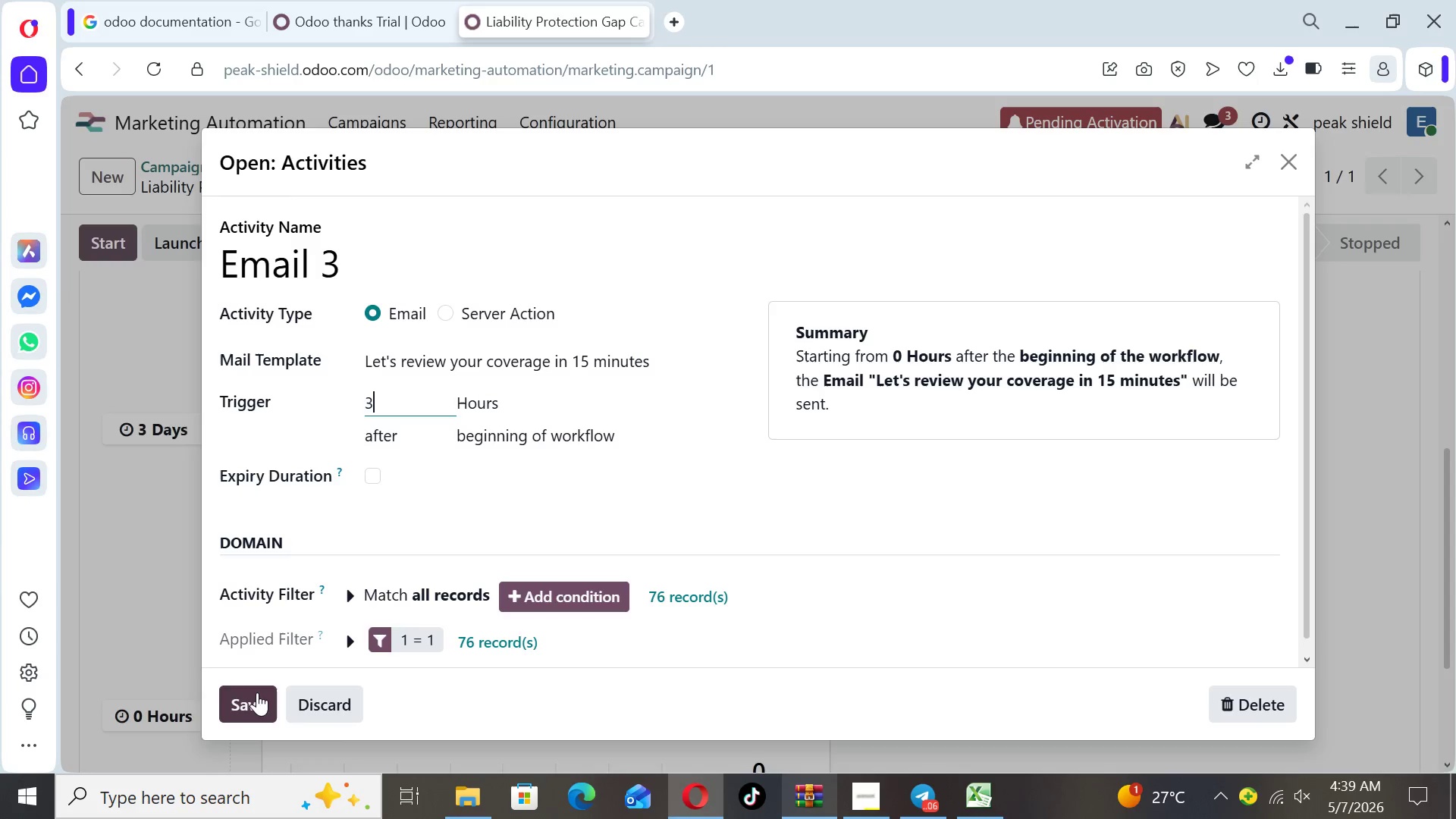 
key(6)
 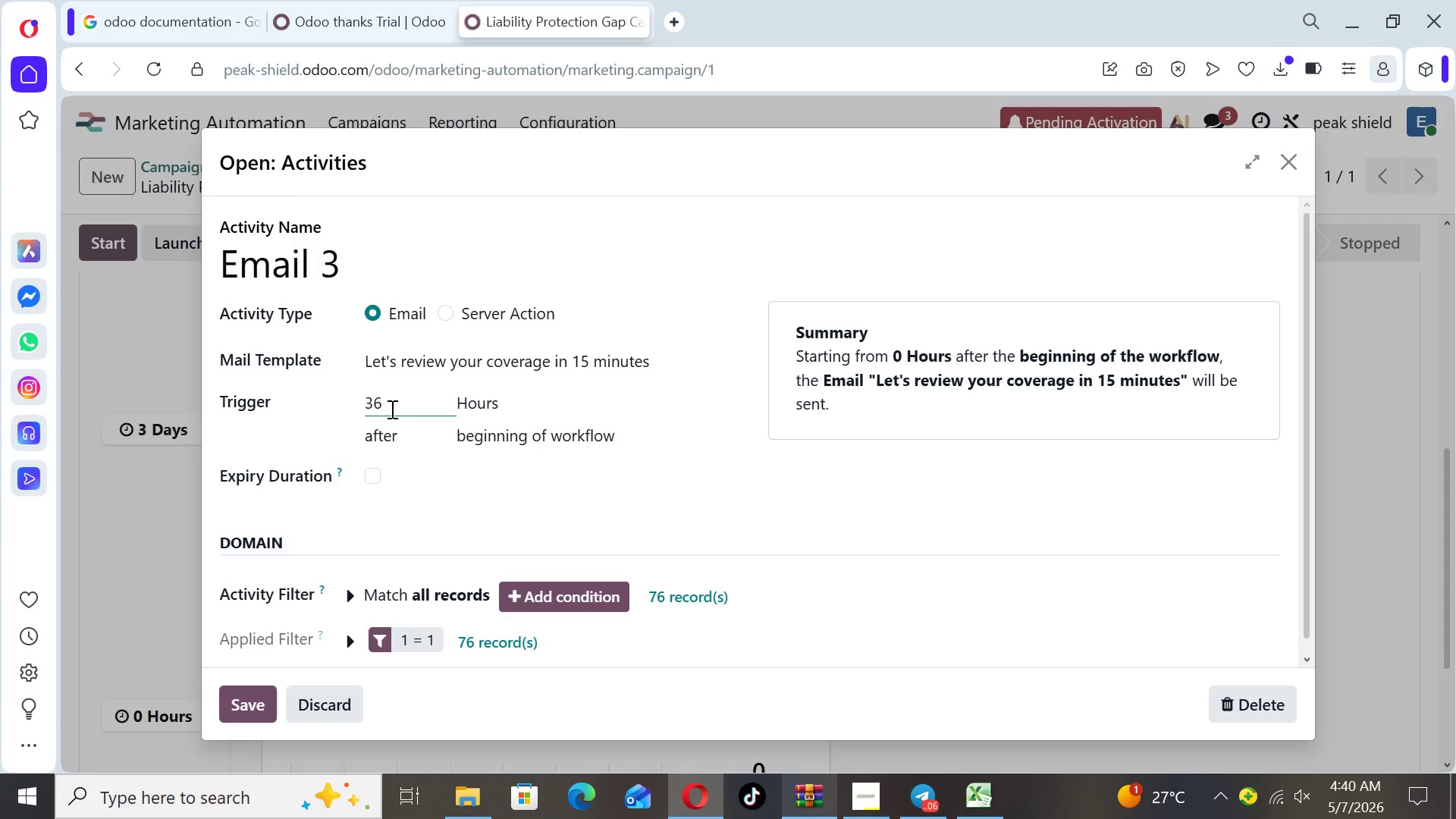 
key(Backspace)
 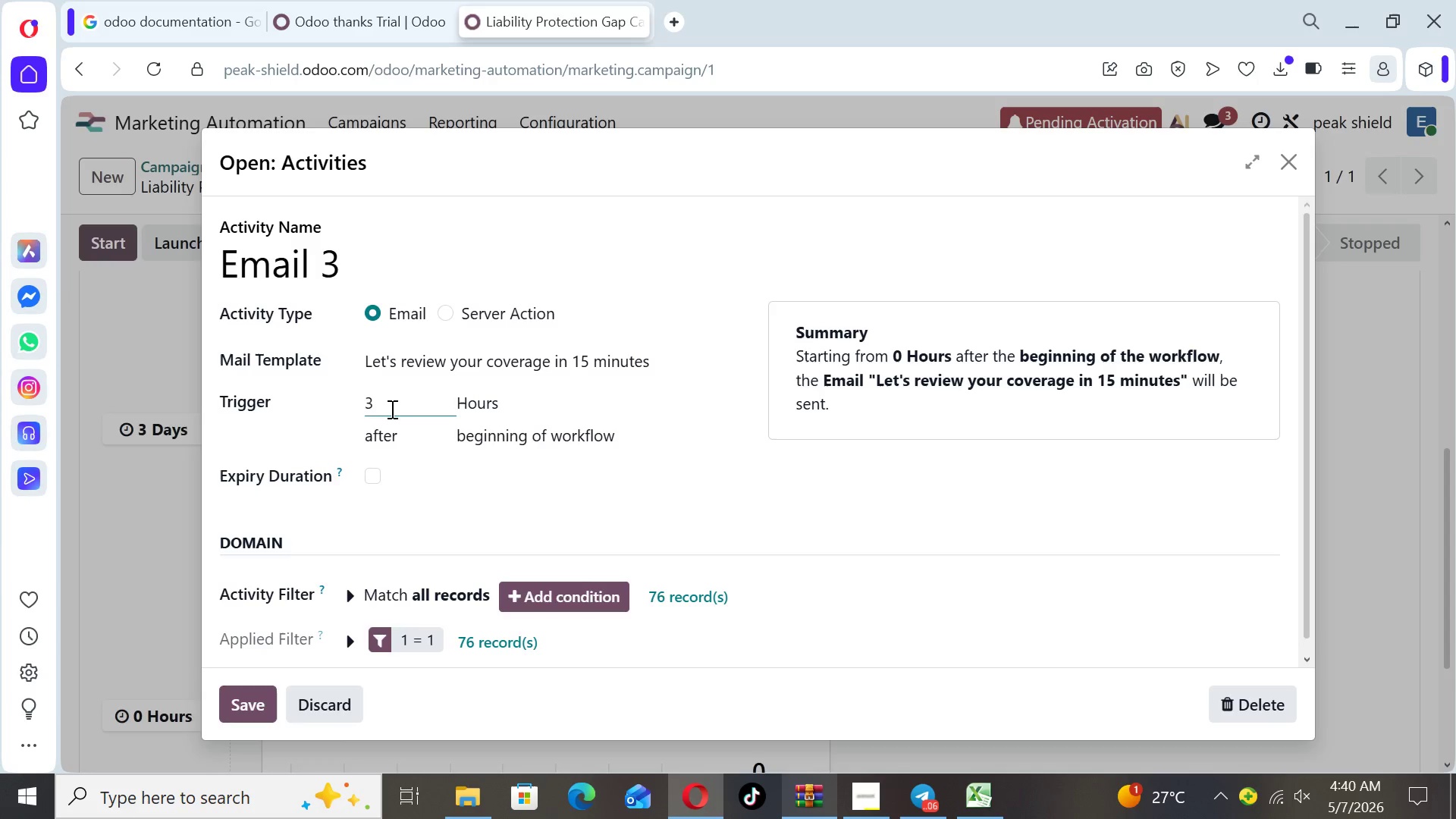 
key(Backspace)
 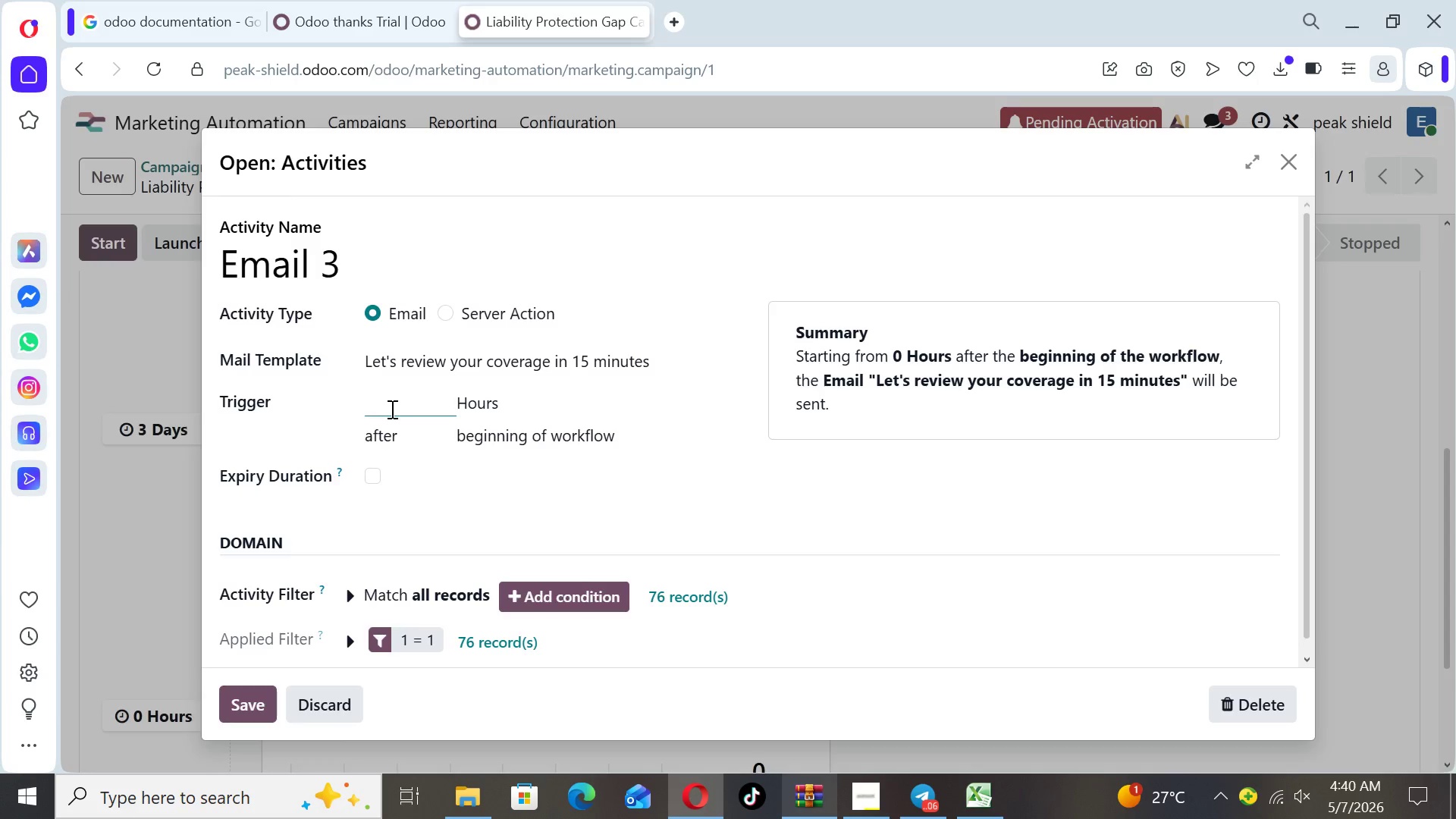 
key(6)
 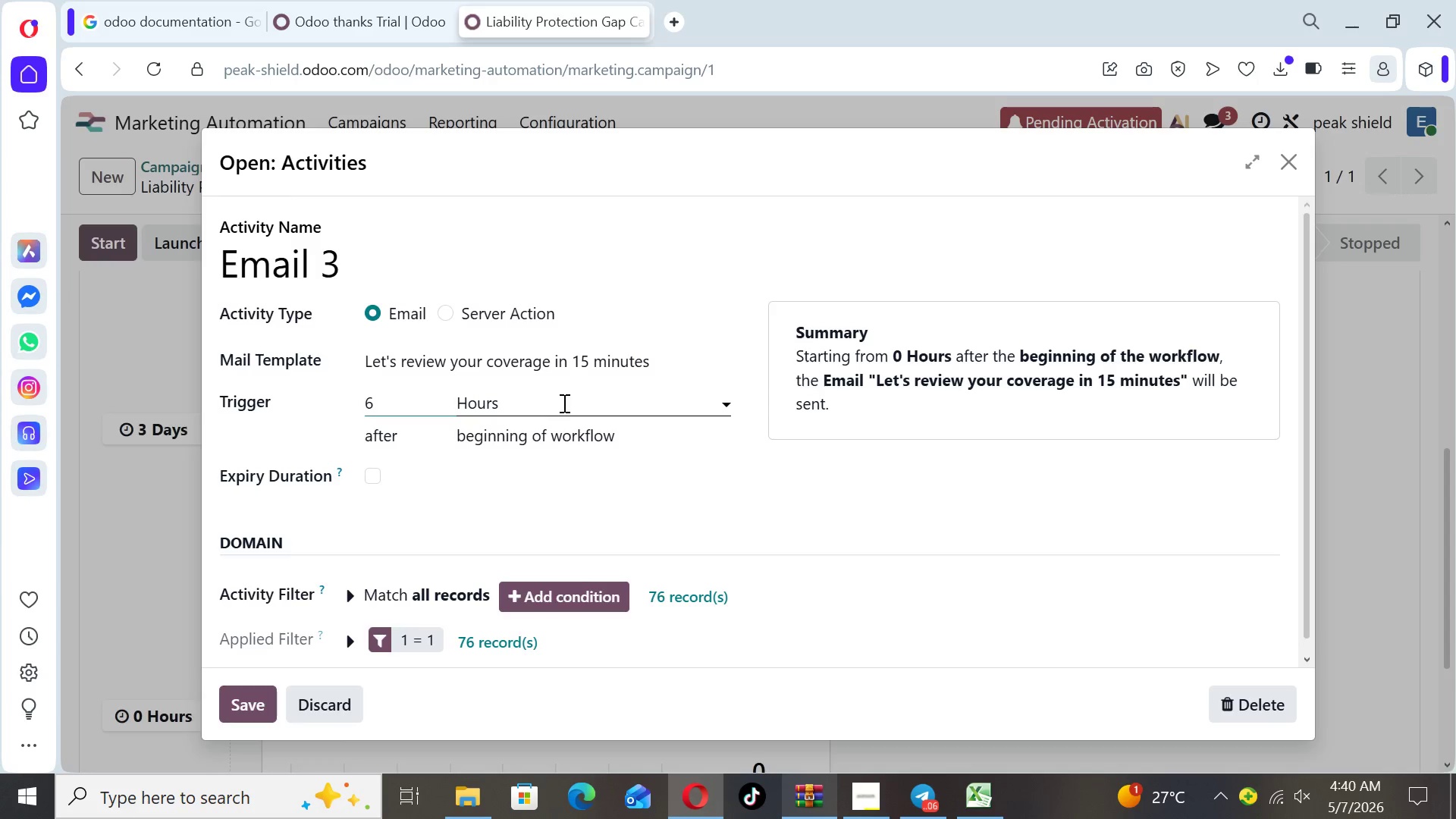 
left_click([563, 405])
 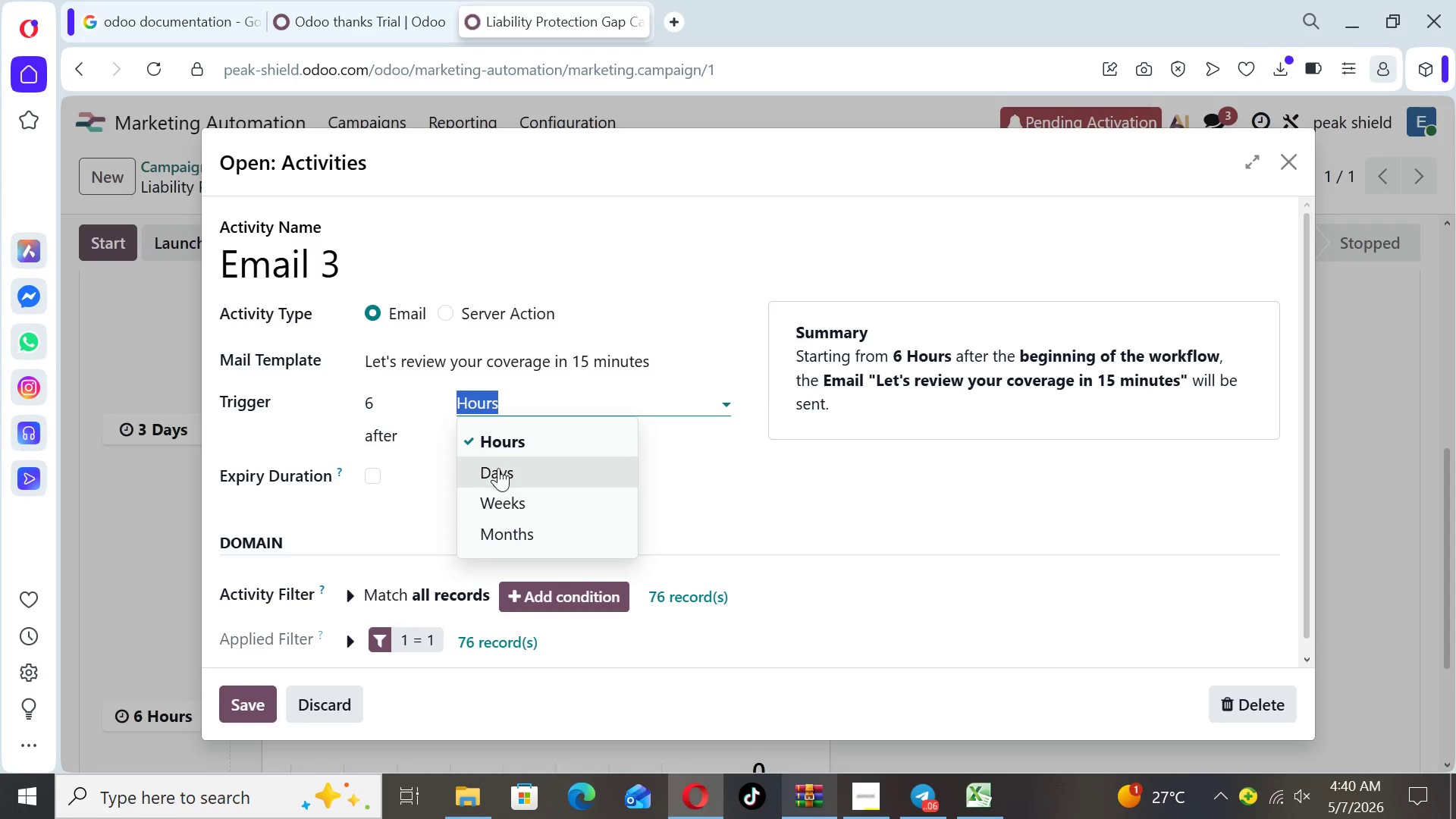 
left_click([497, 464])
 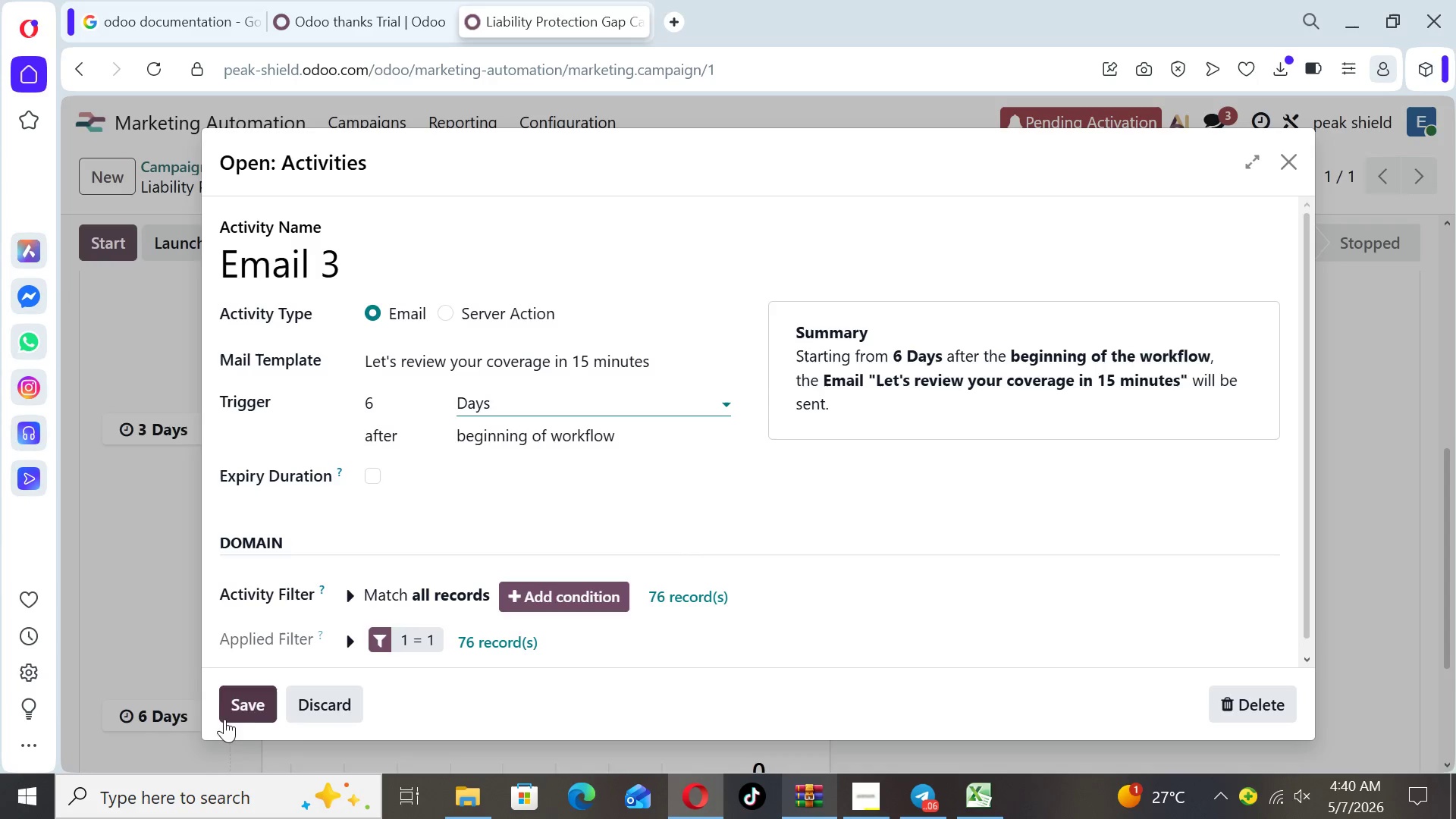 
left_click([239, 699])
 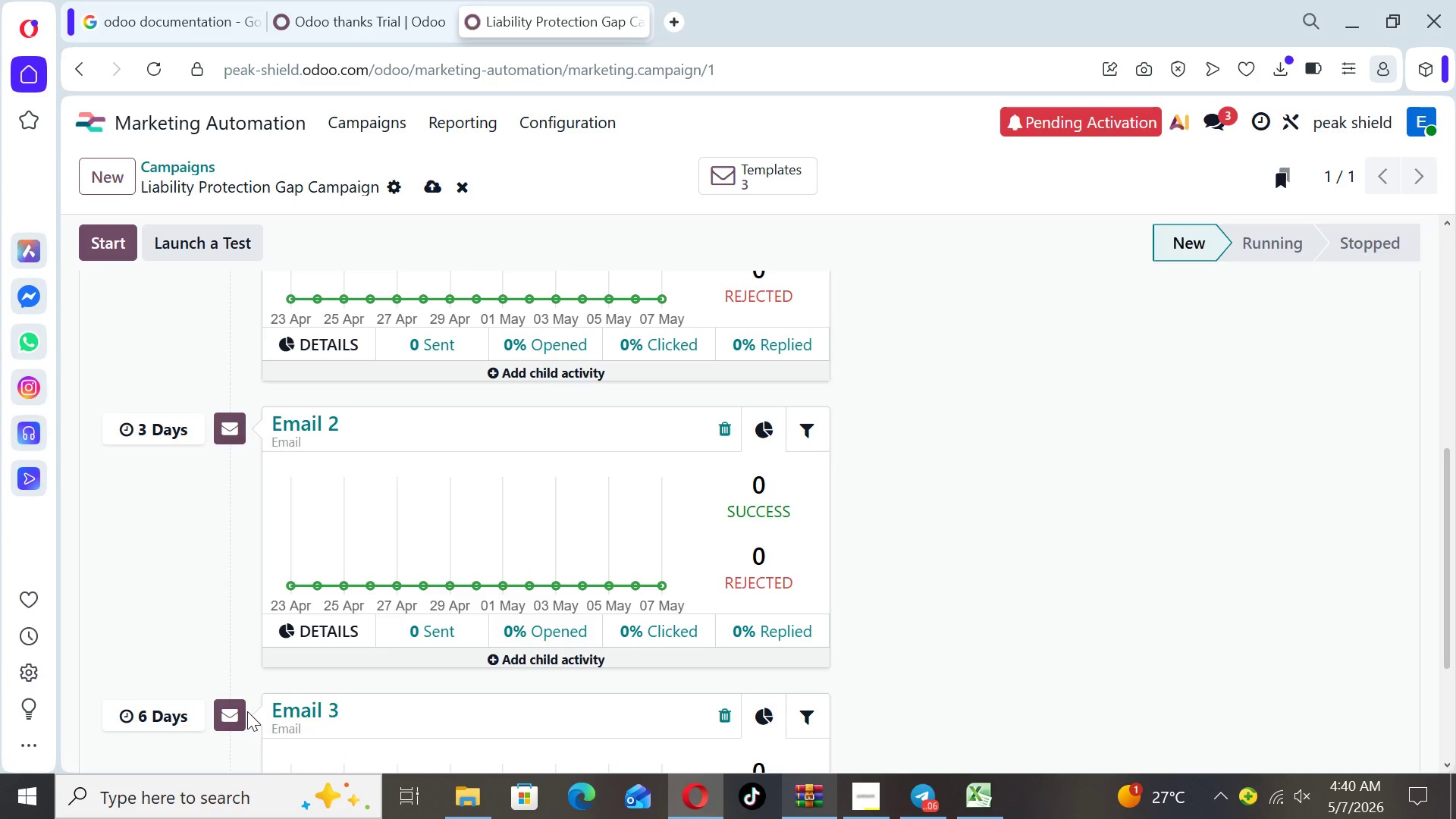 
wait(32.39)
 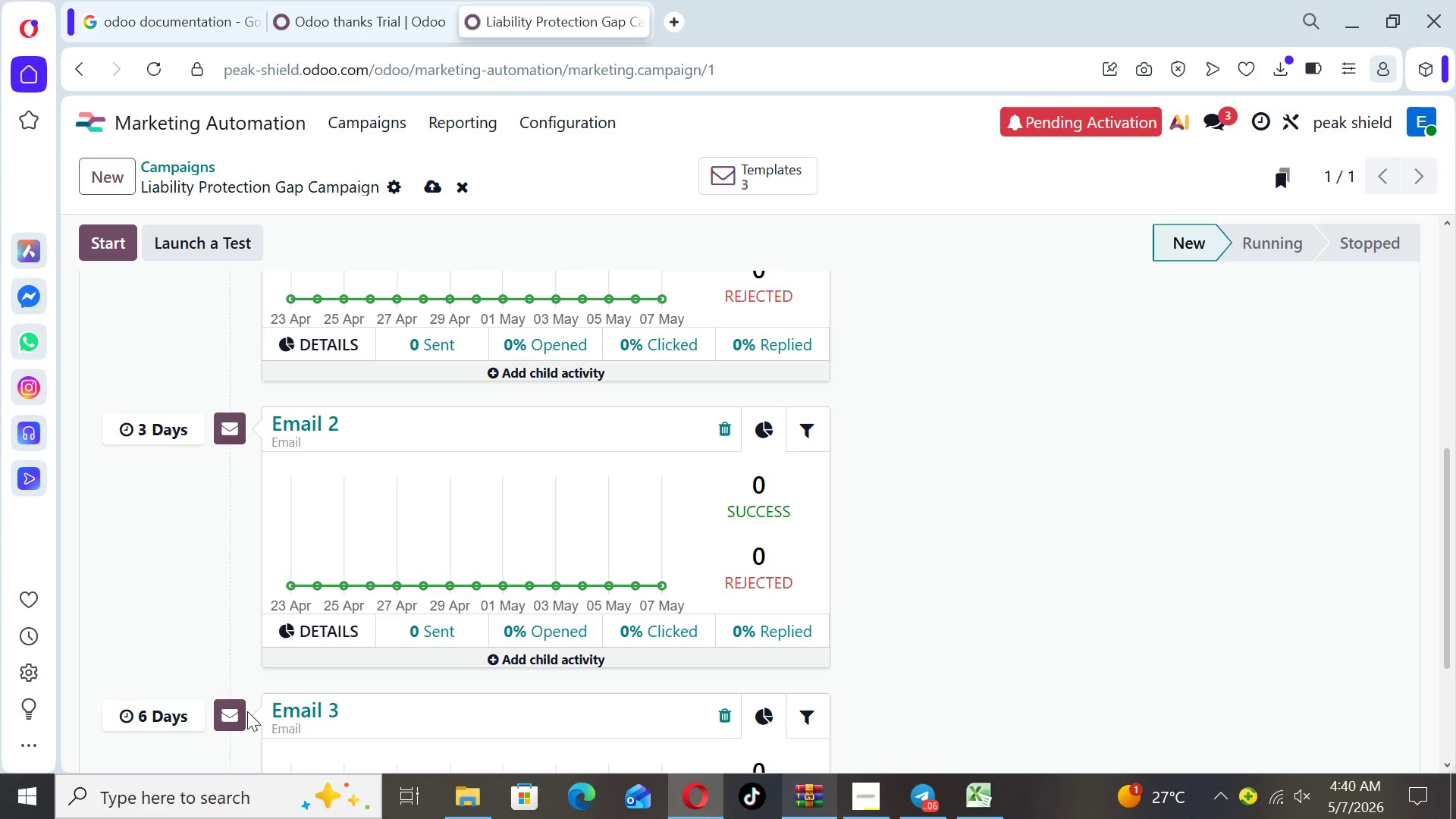 
left_click_drag(start_coordinate=[1442, 565], to_coordinate=[1455, 768])
 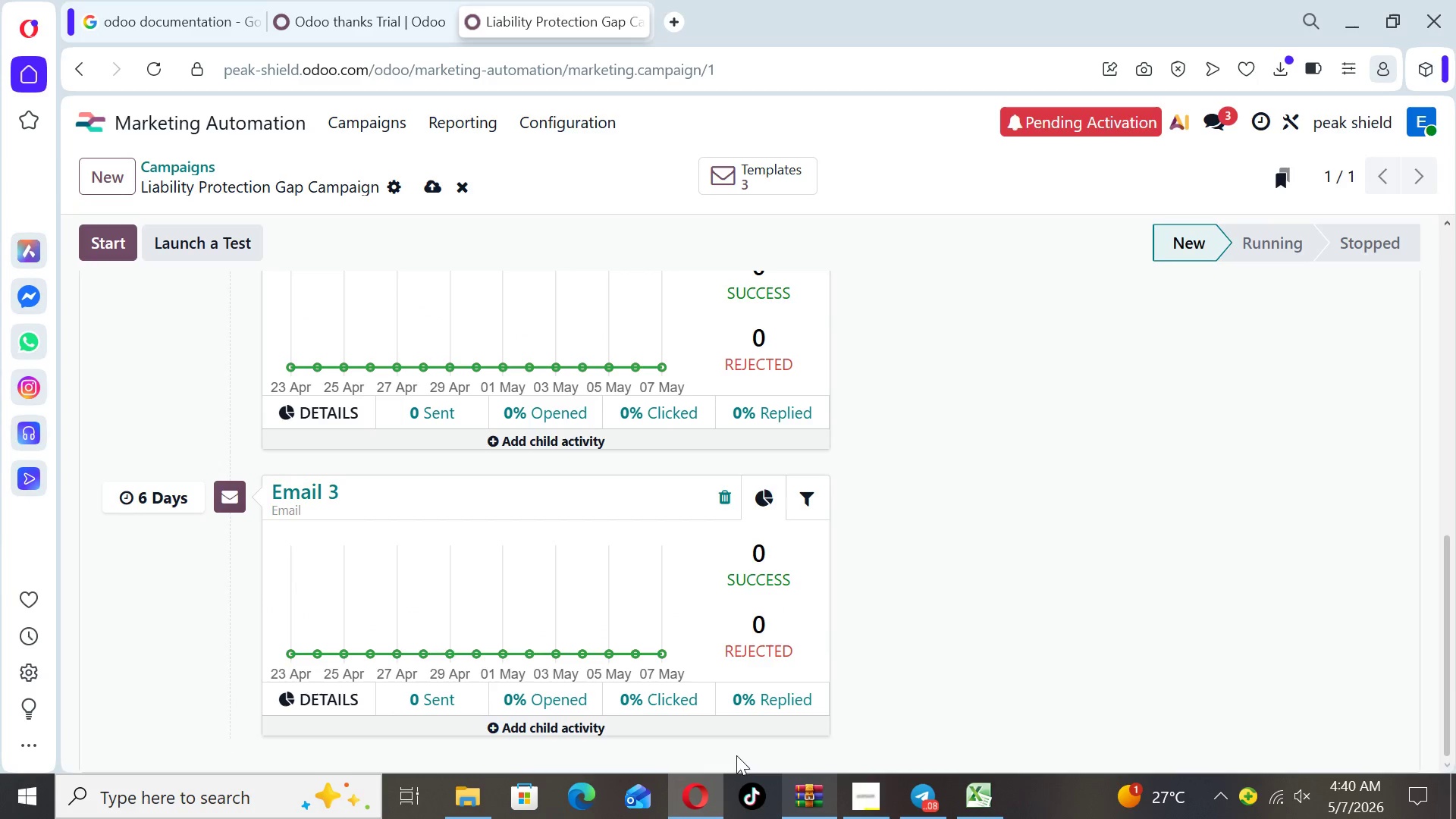 
wait(6.14)
 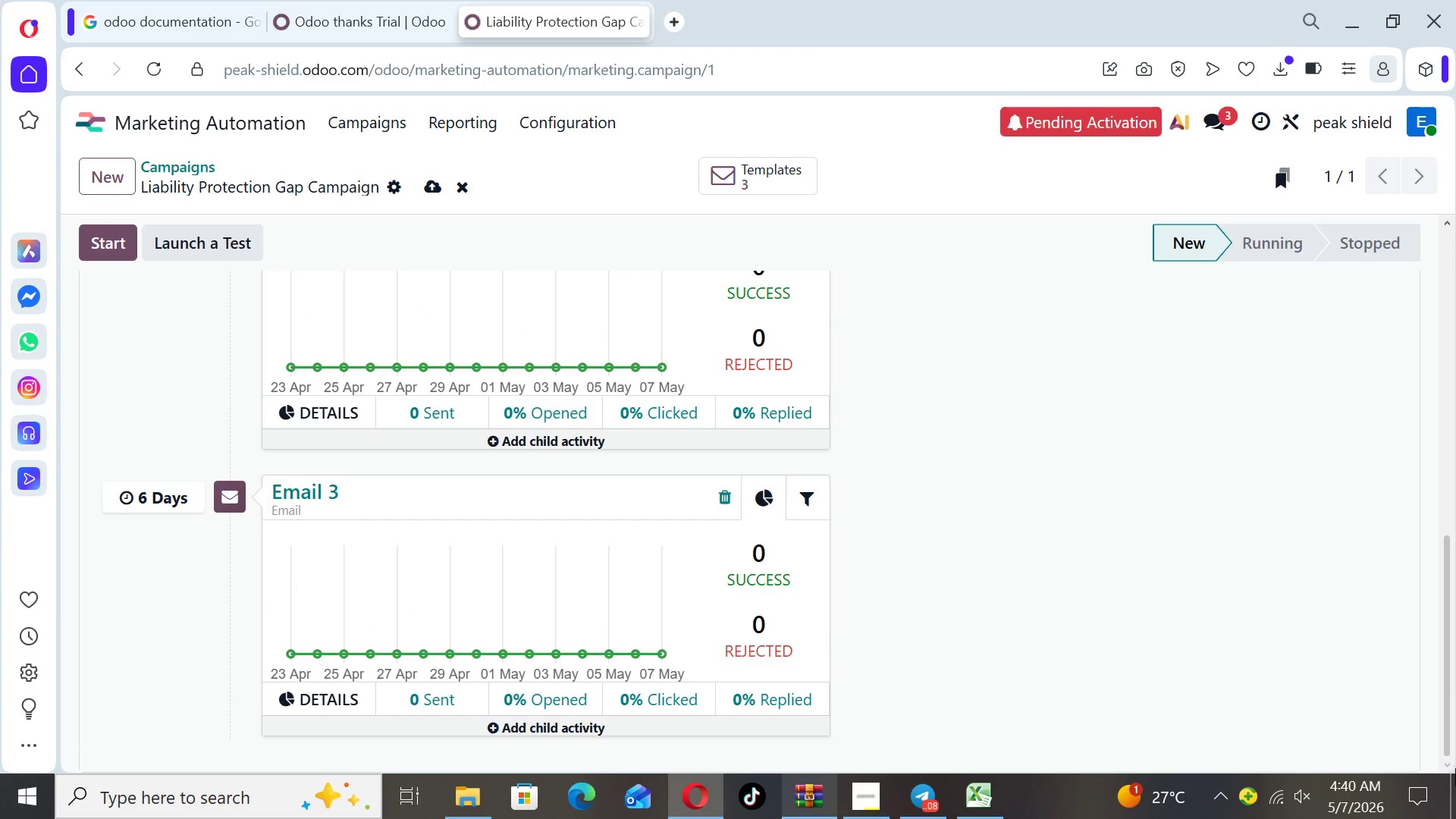 
left_click([291, 492])
 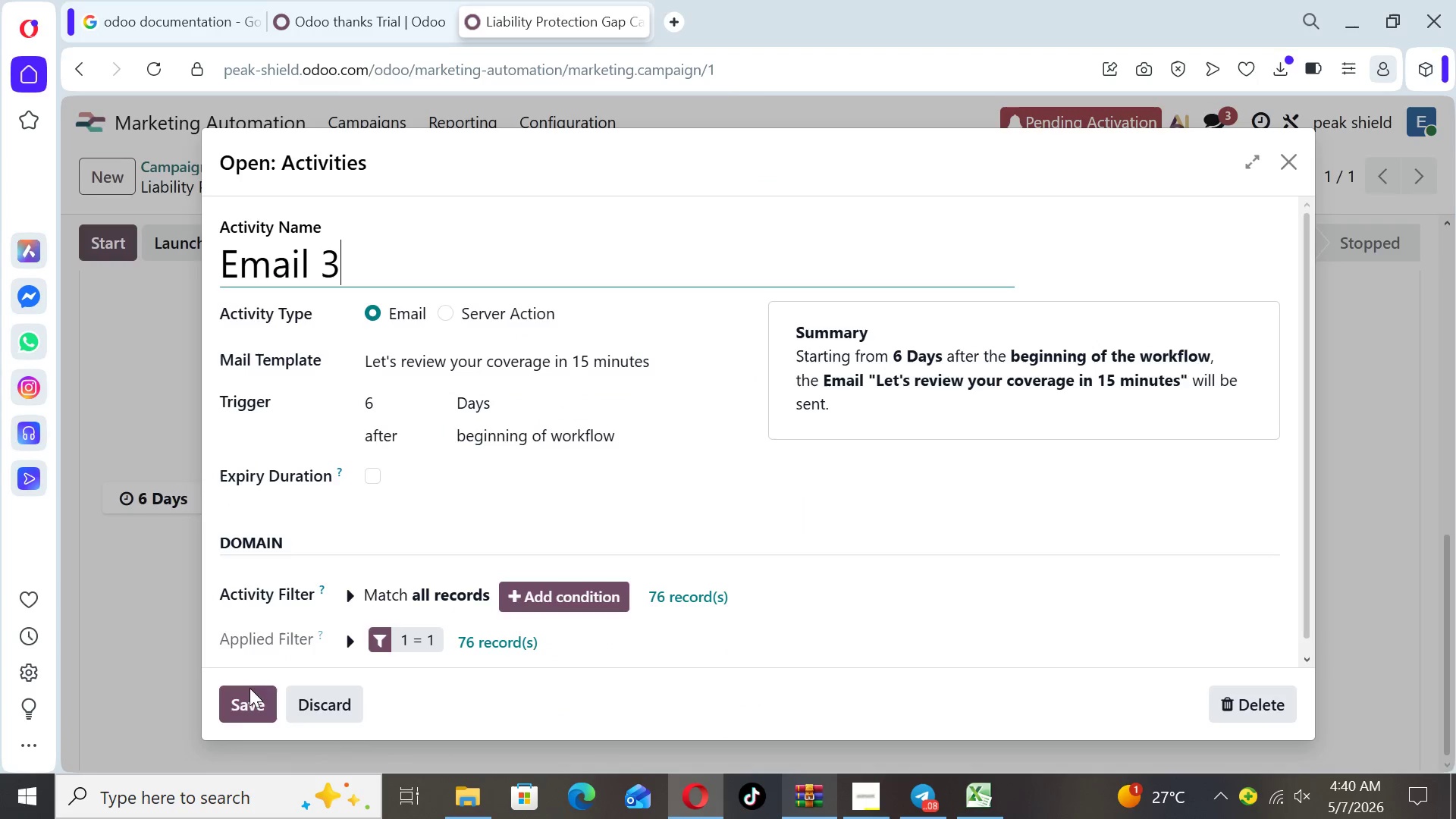 
left_click([216, 716])
 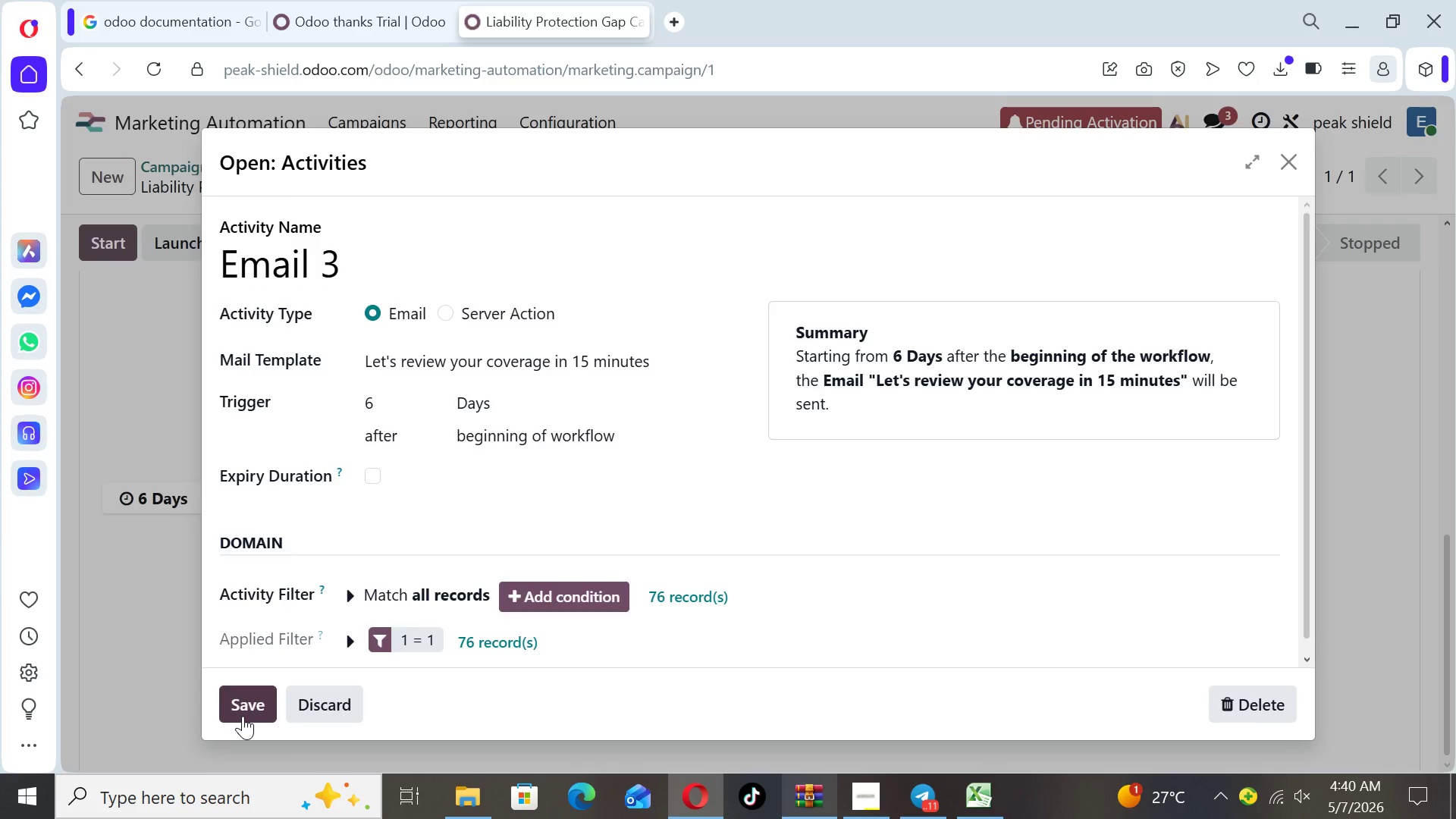 
left_click([243, 716])
 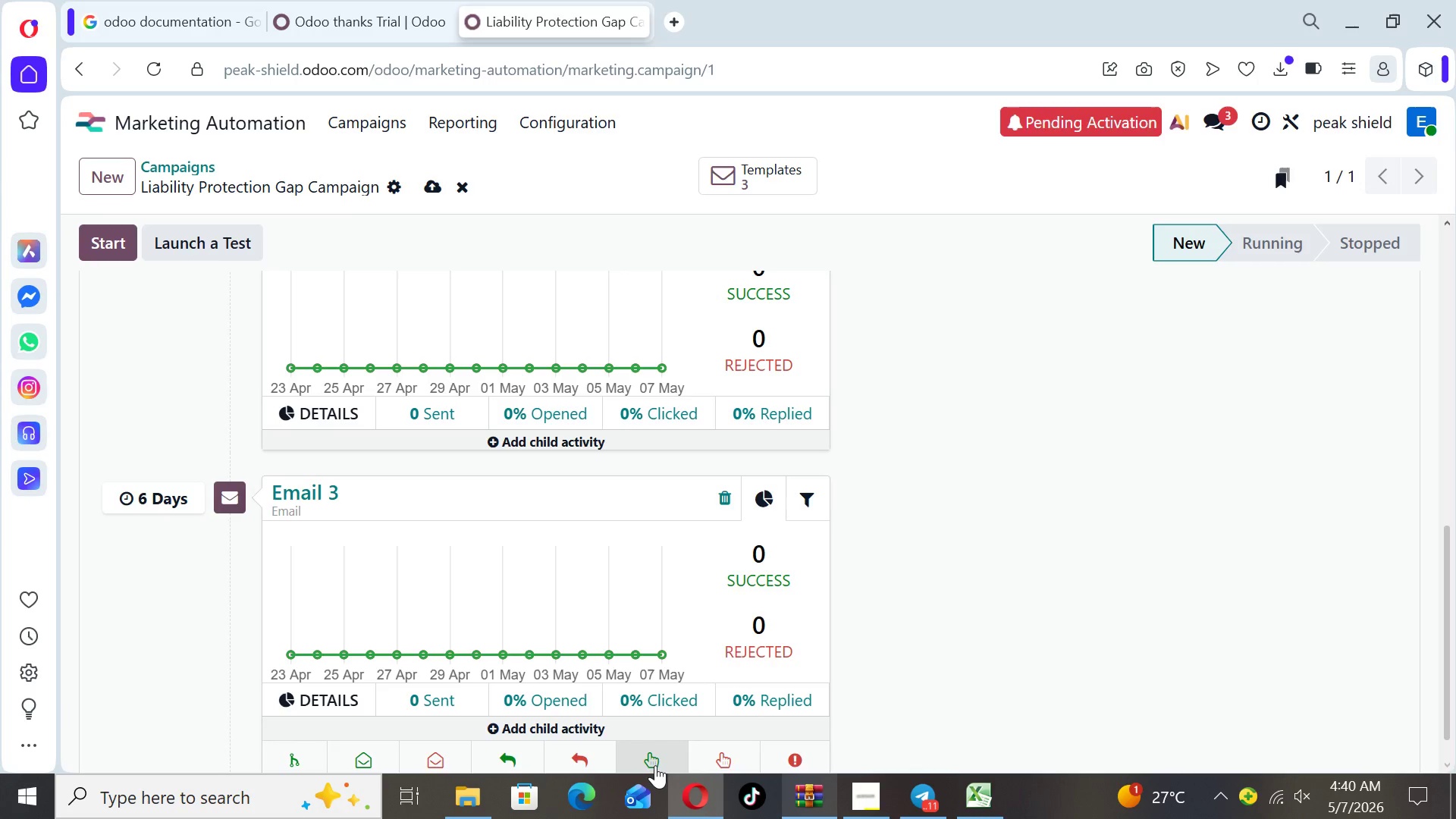 
left_click([658, 760])
 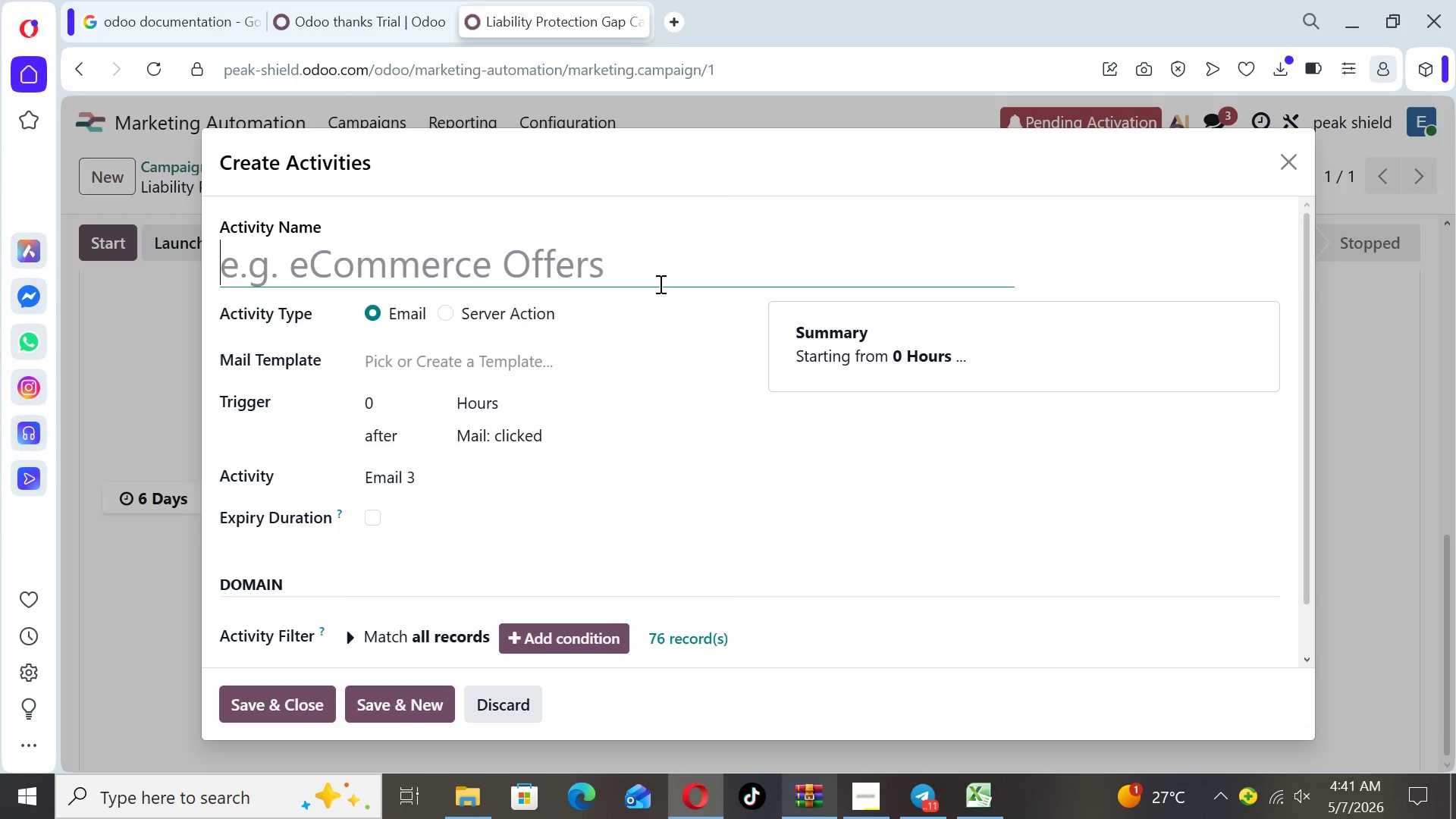 
wait(9.31)
 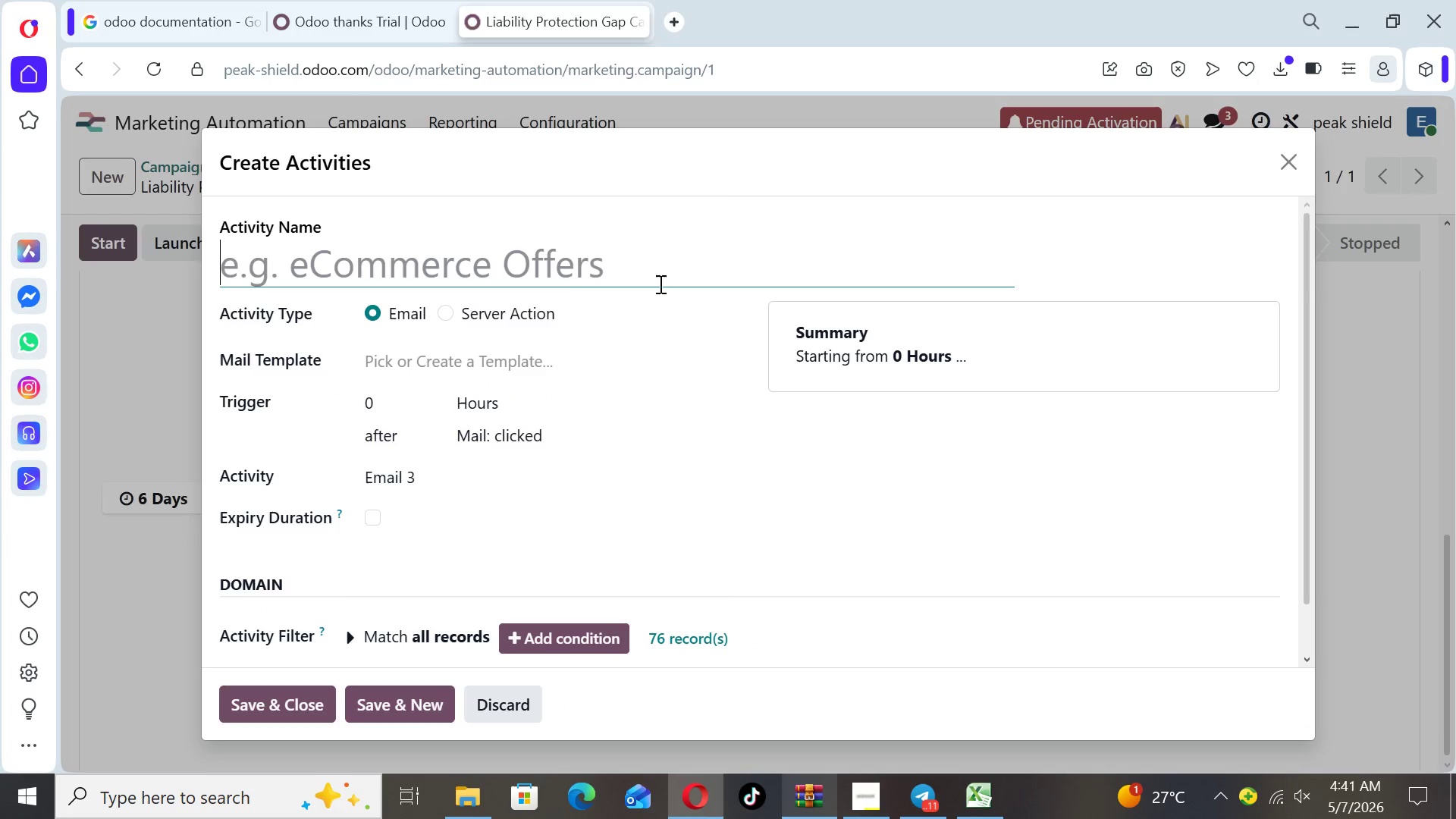 
type(add tag)
 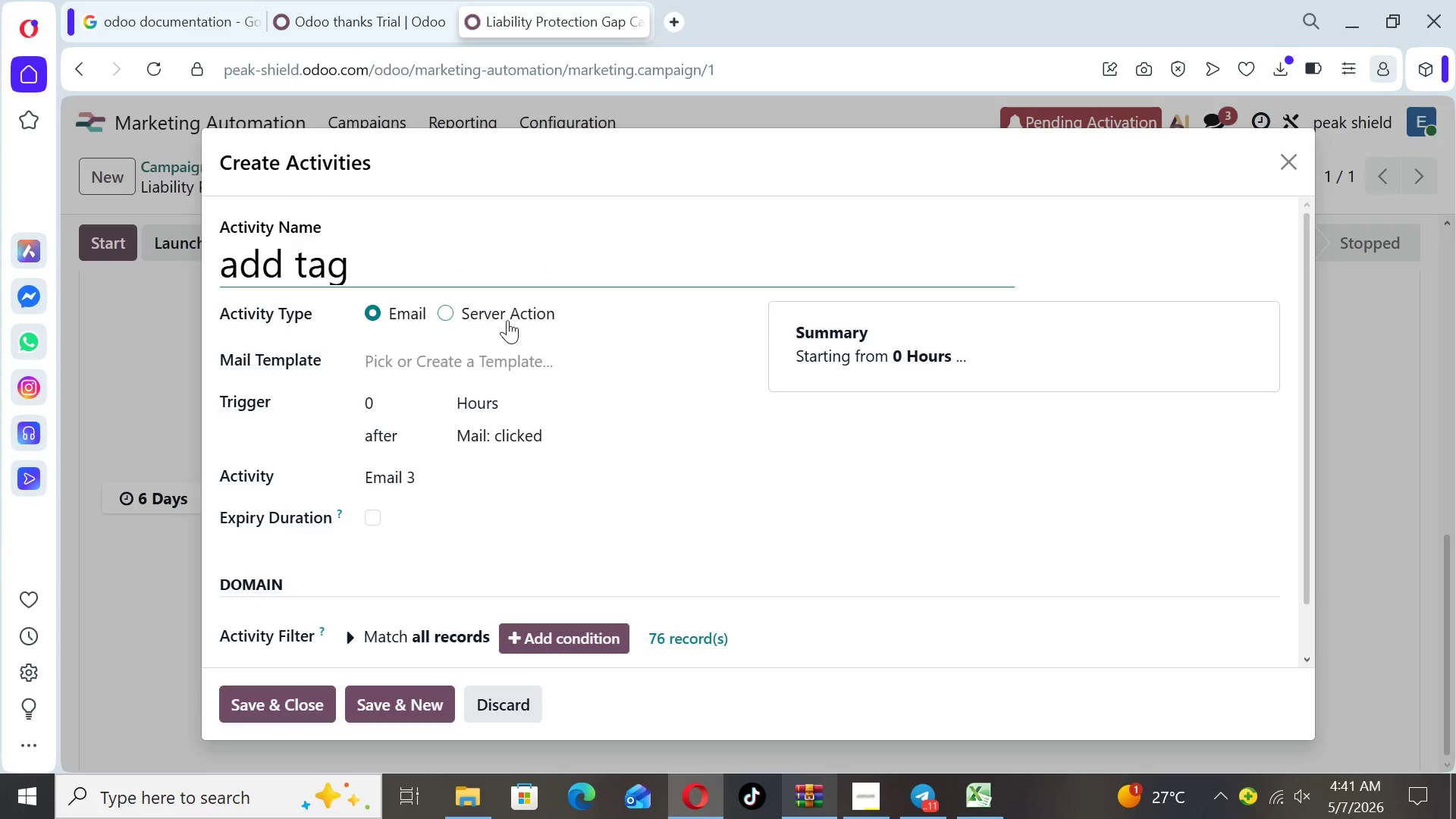 
left_click([465, 313])
 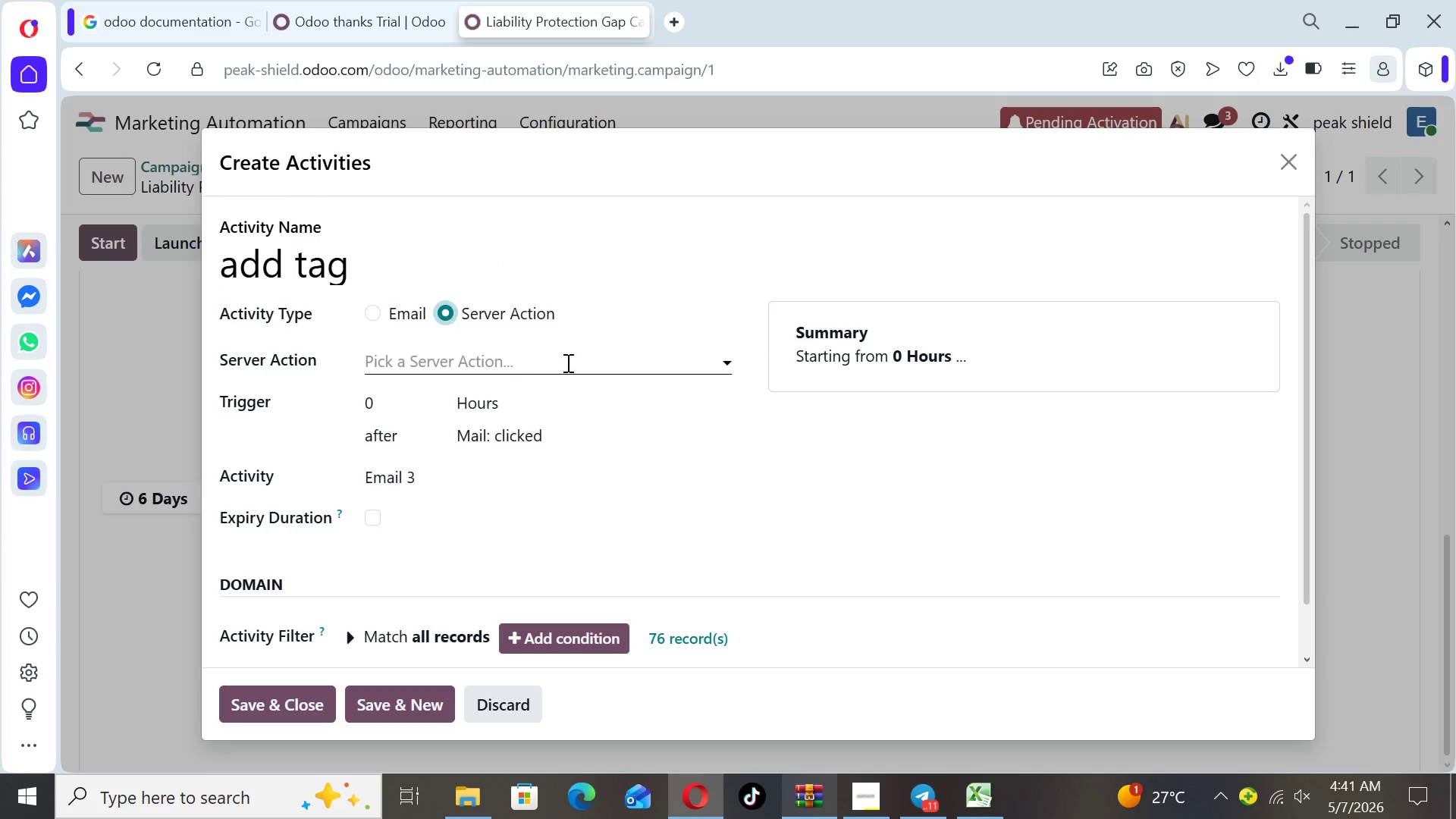 
left_click([588, 365])
 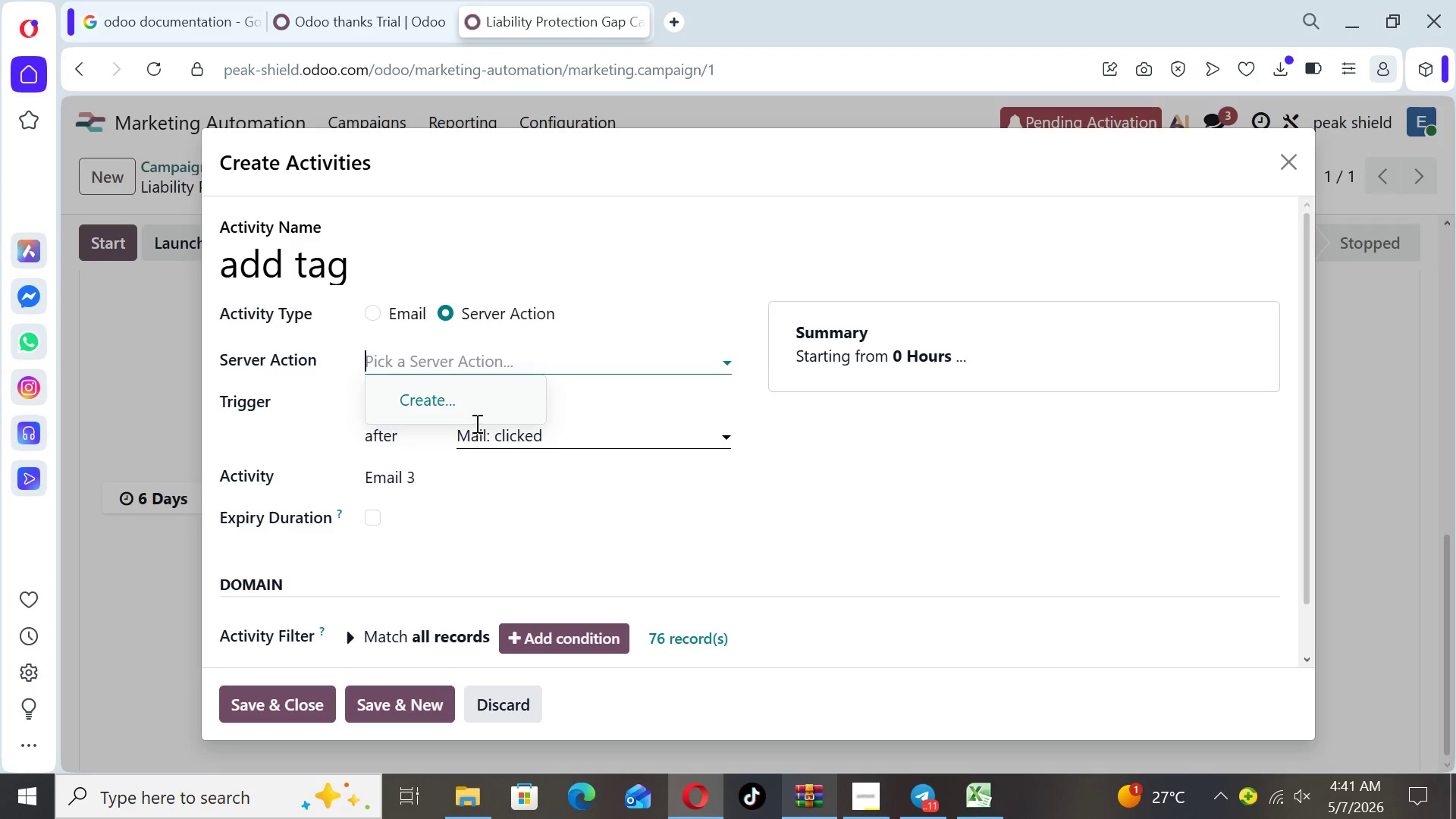 
left_click([459, 407])
 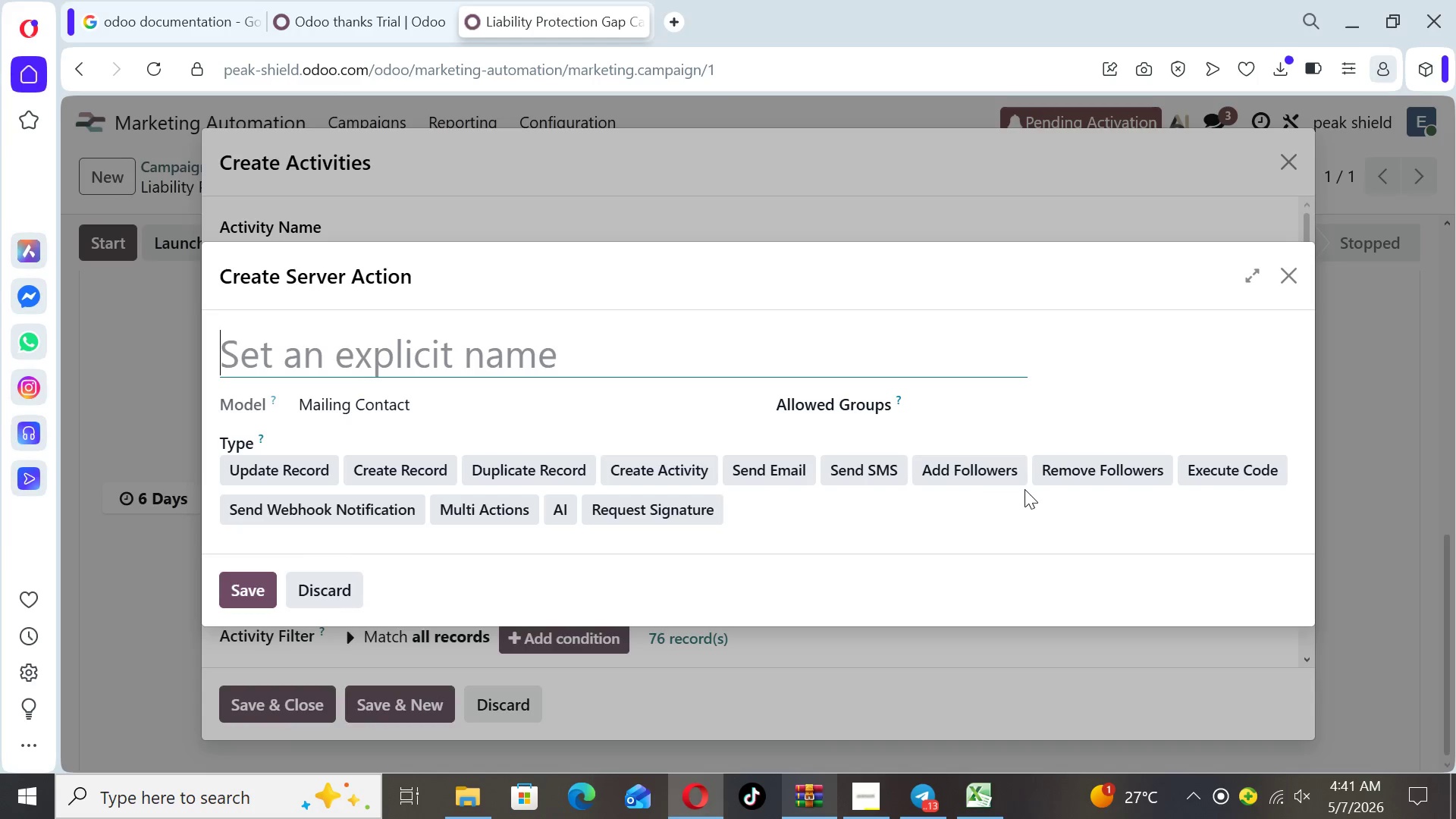 
wait(25.97)
 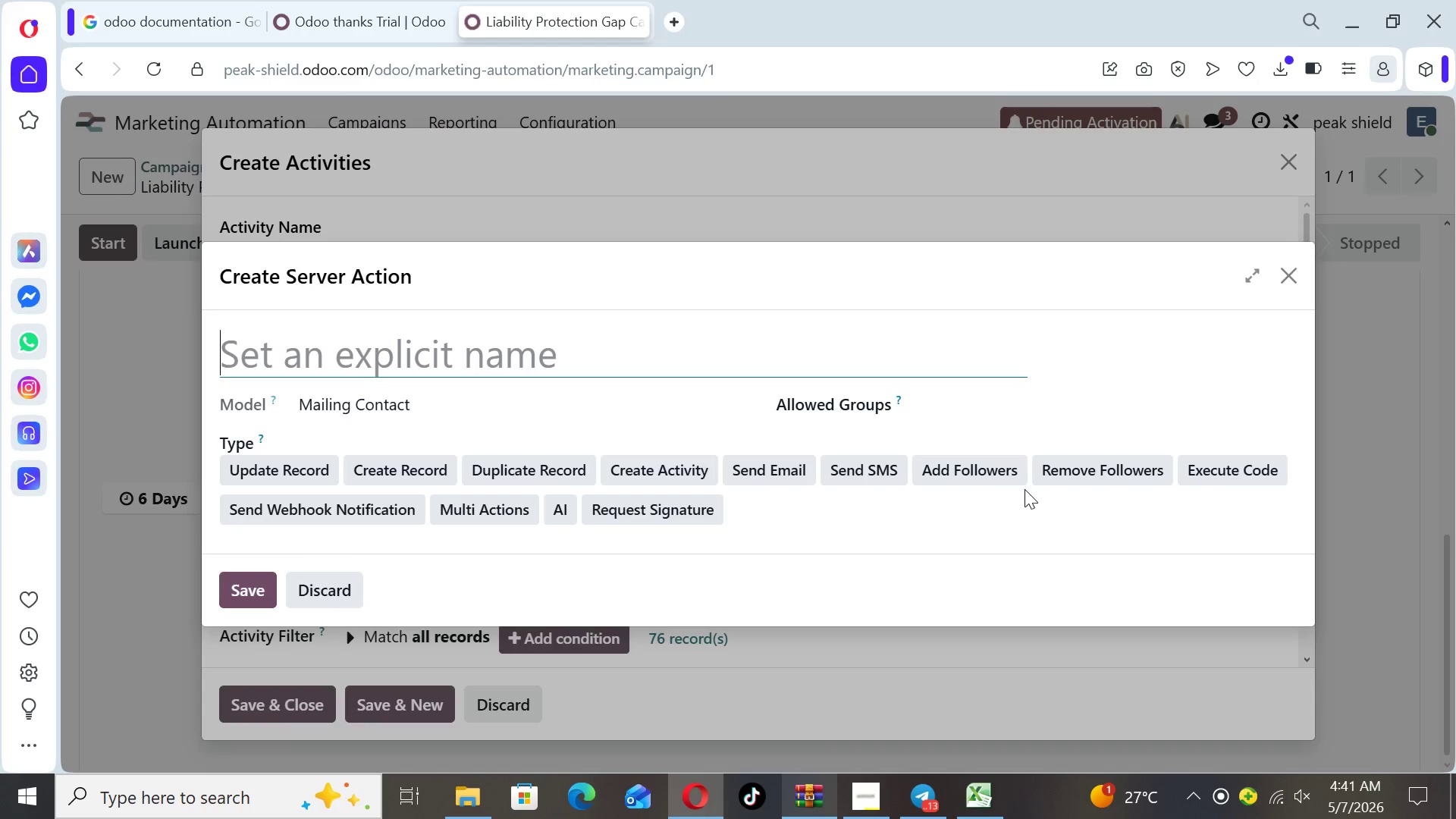 
type(add tag)
 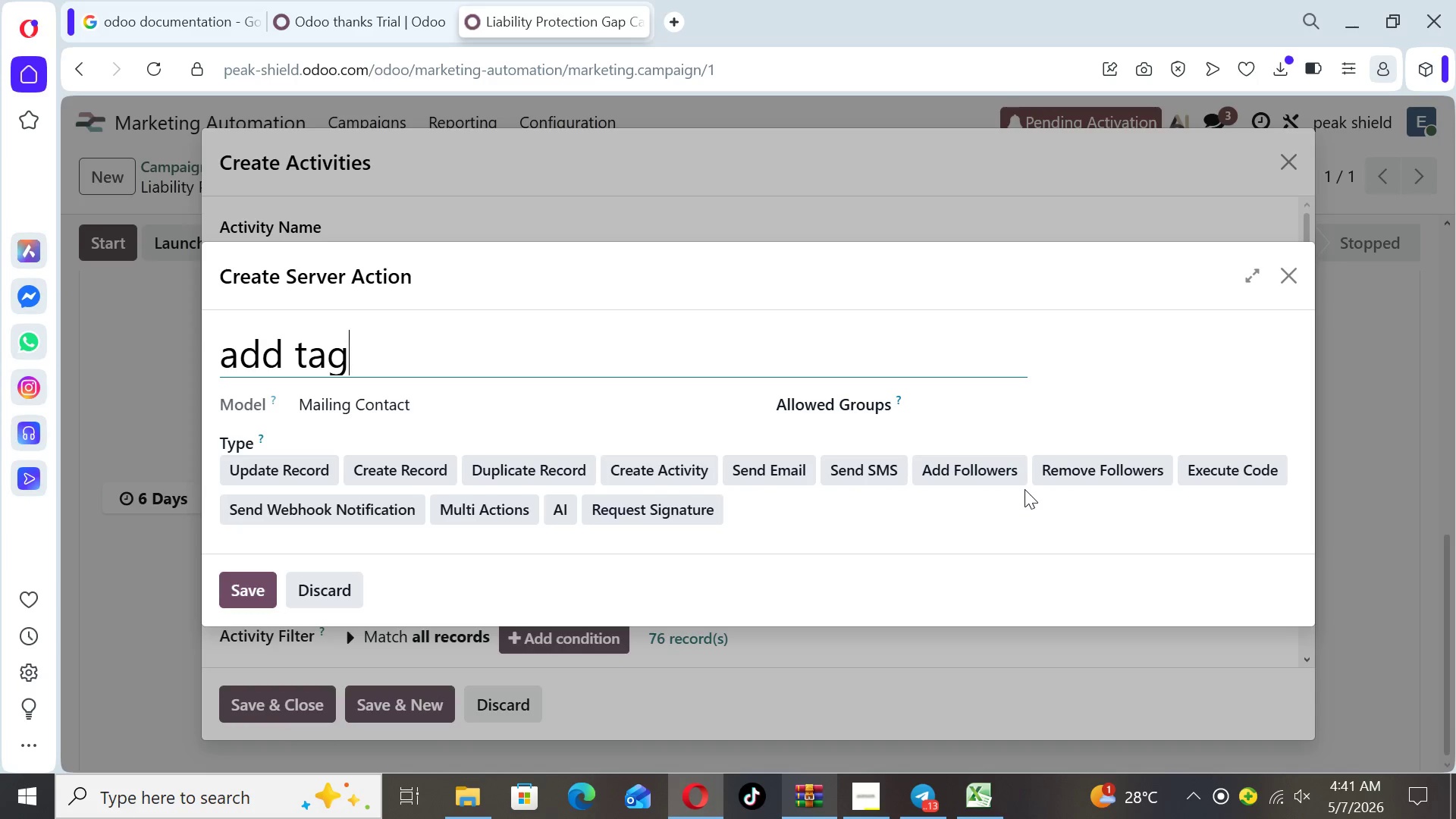 
wait(6.99)
 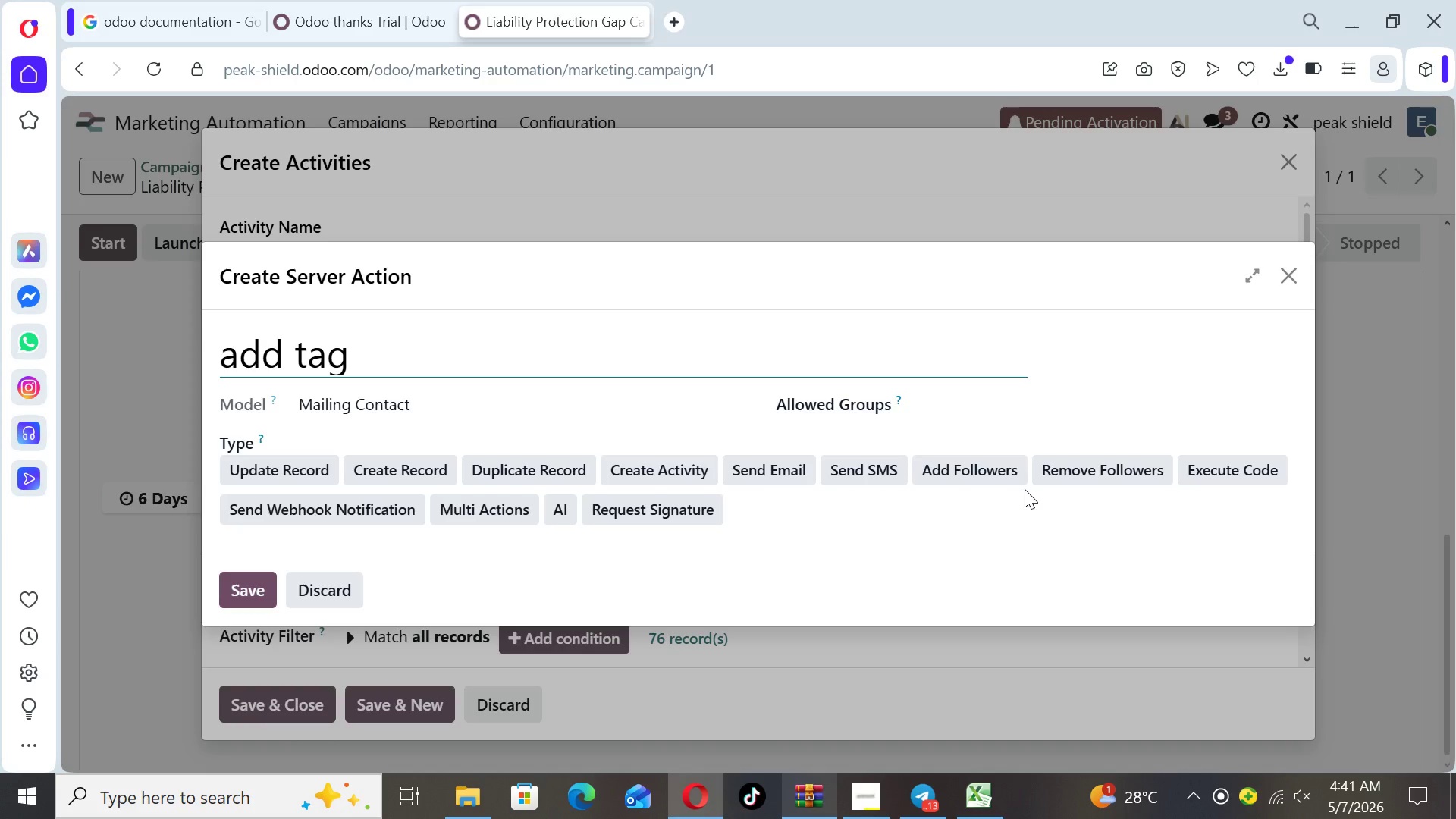 
key(Backspace)
 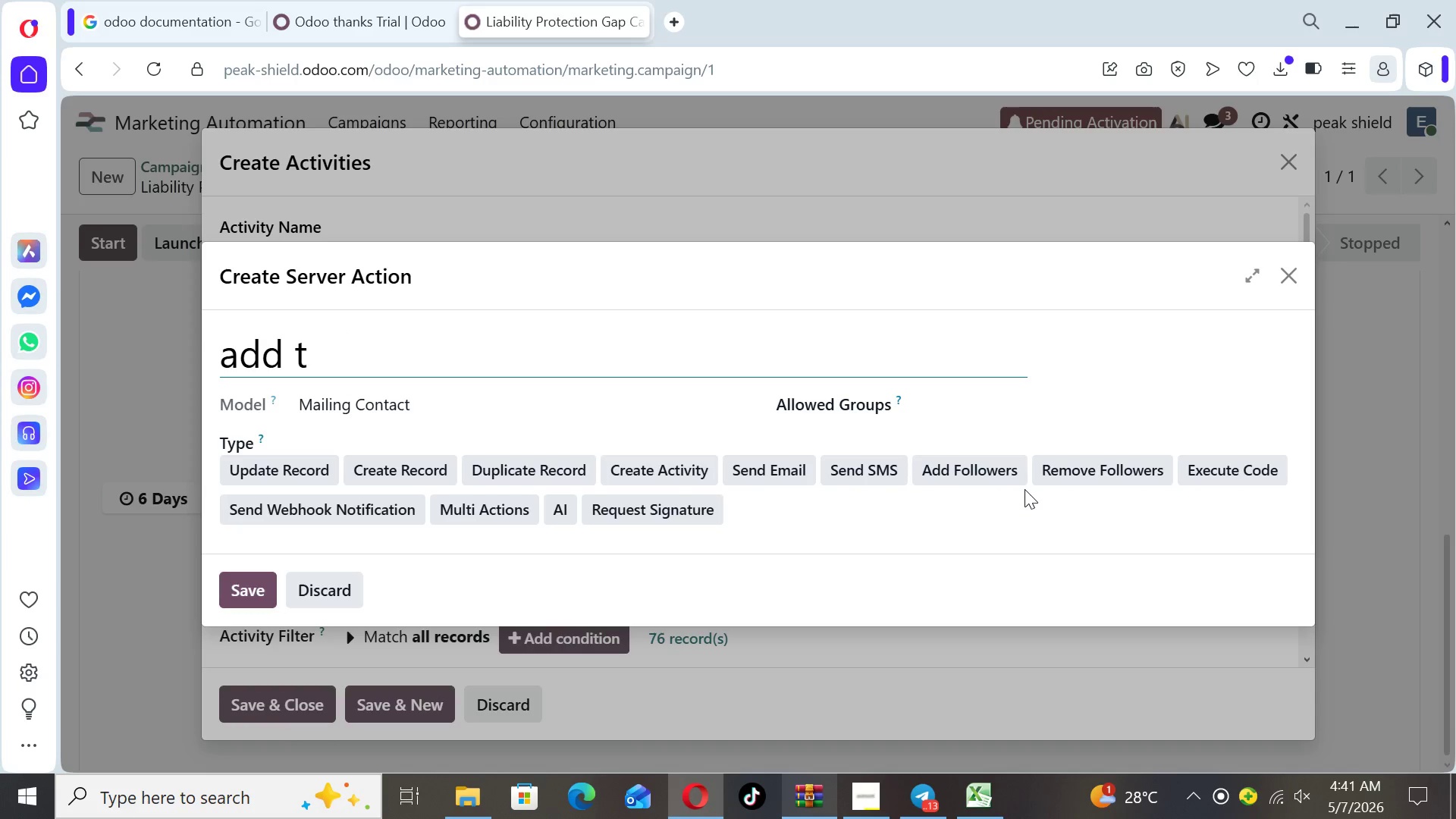 
key(Backspace)
 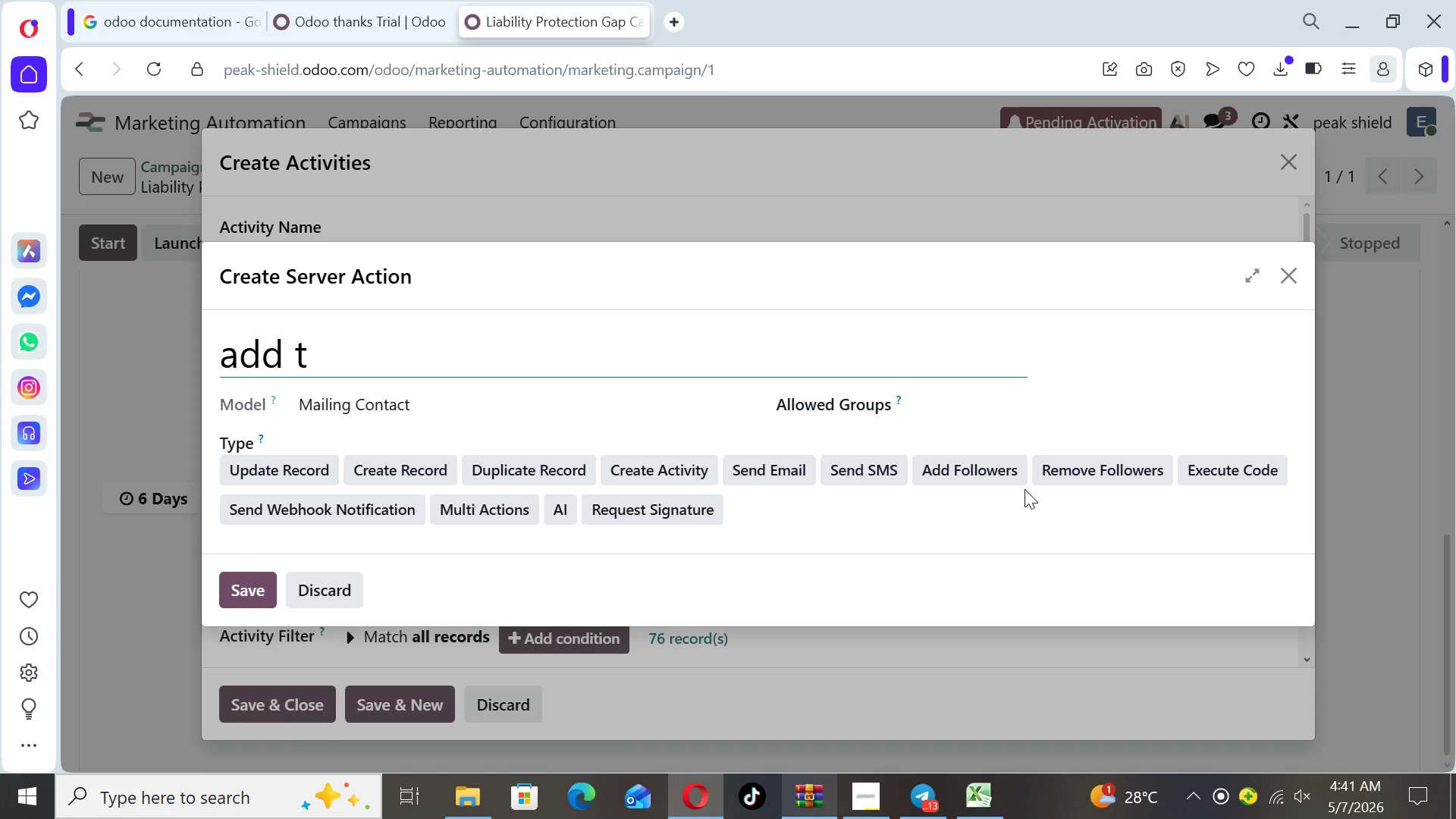 
key(Backspace)
 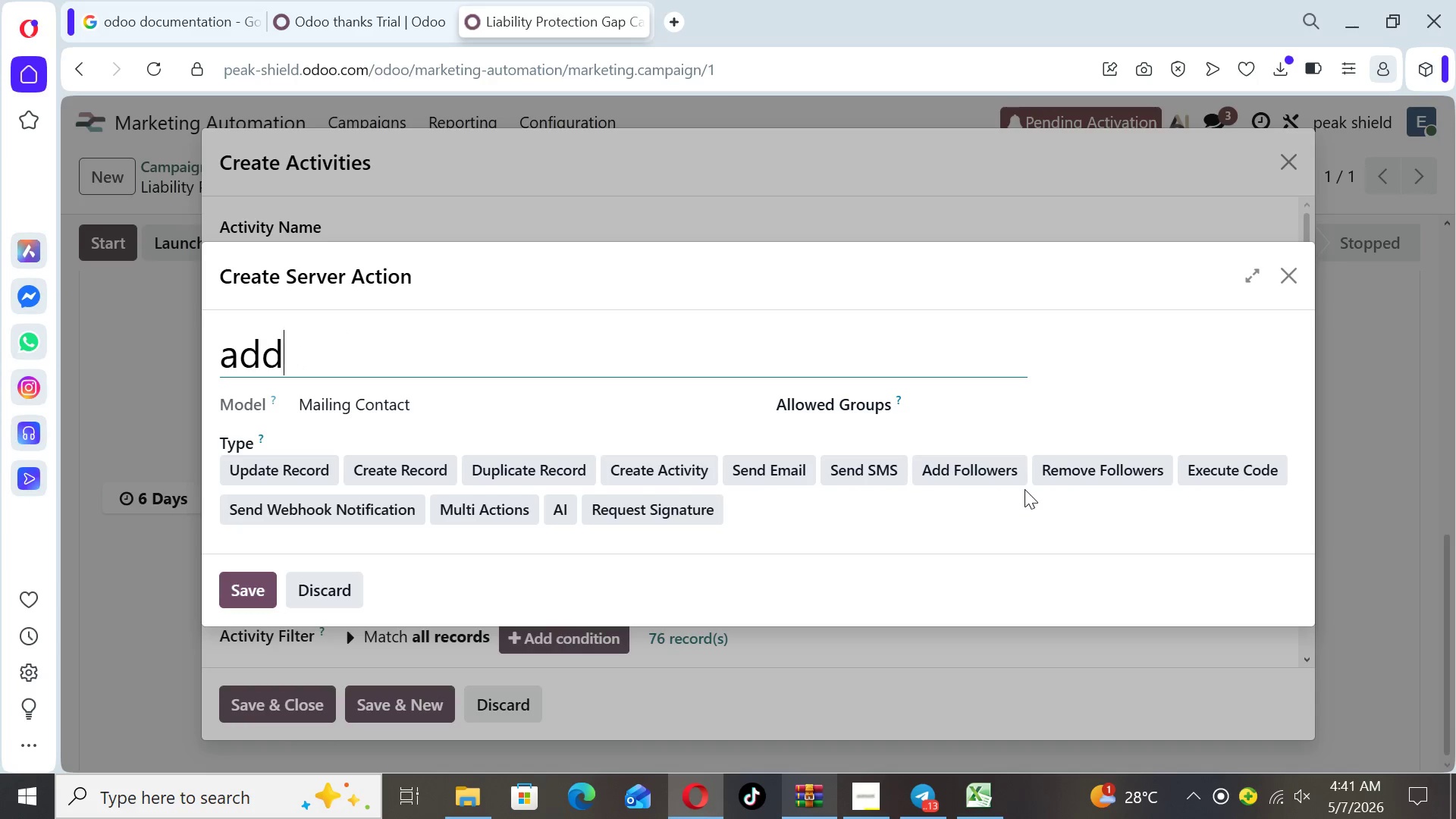 
key(Backspace)
 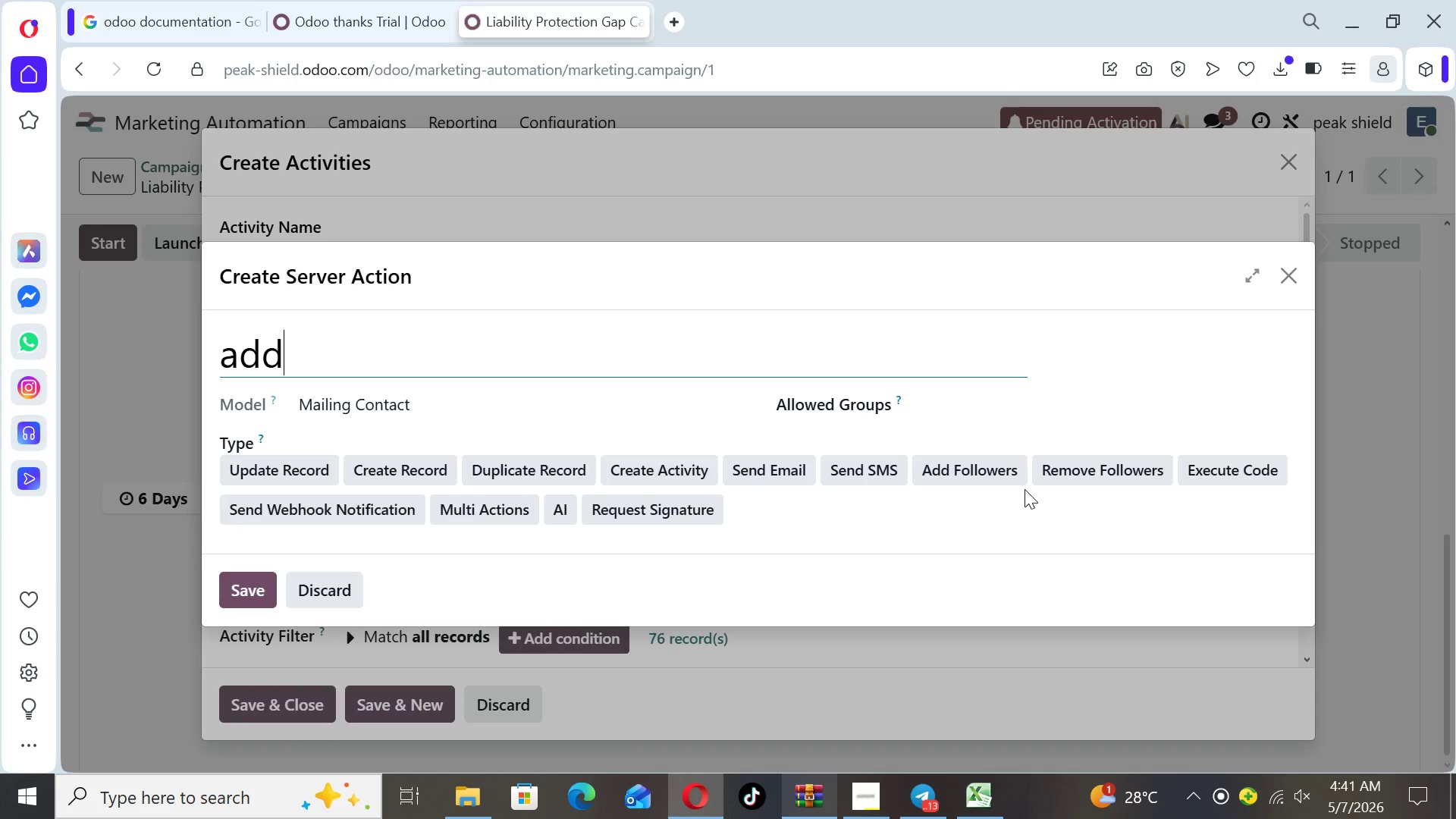 
key(Backspace)
 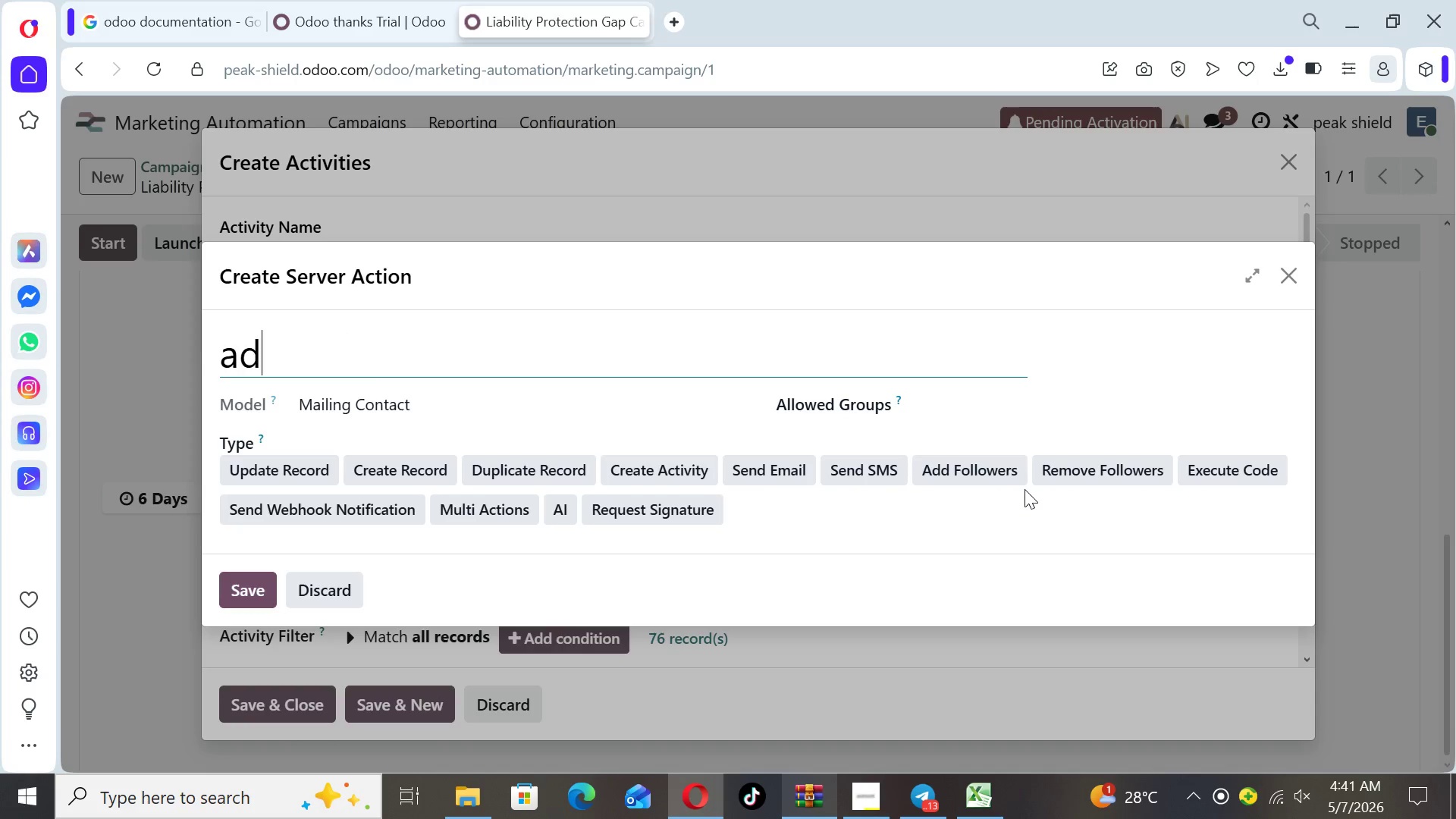 
key(Backspace)
 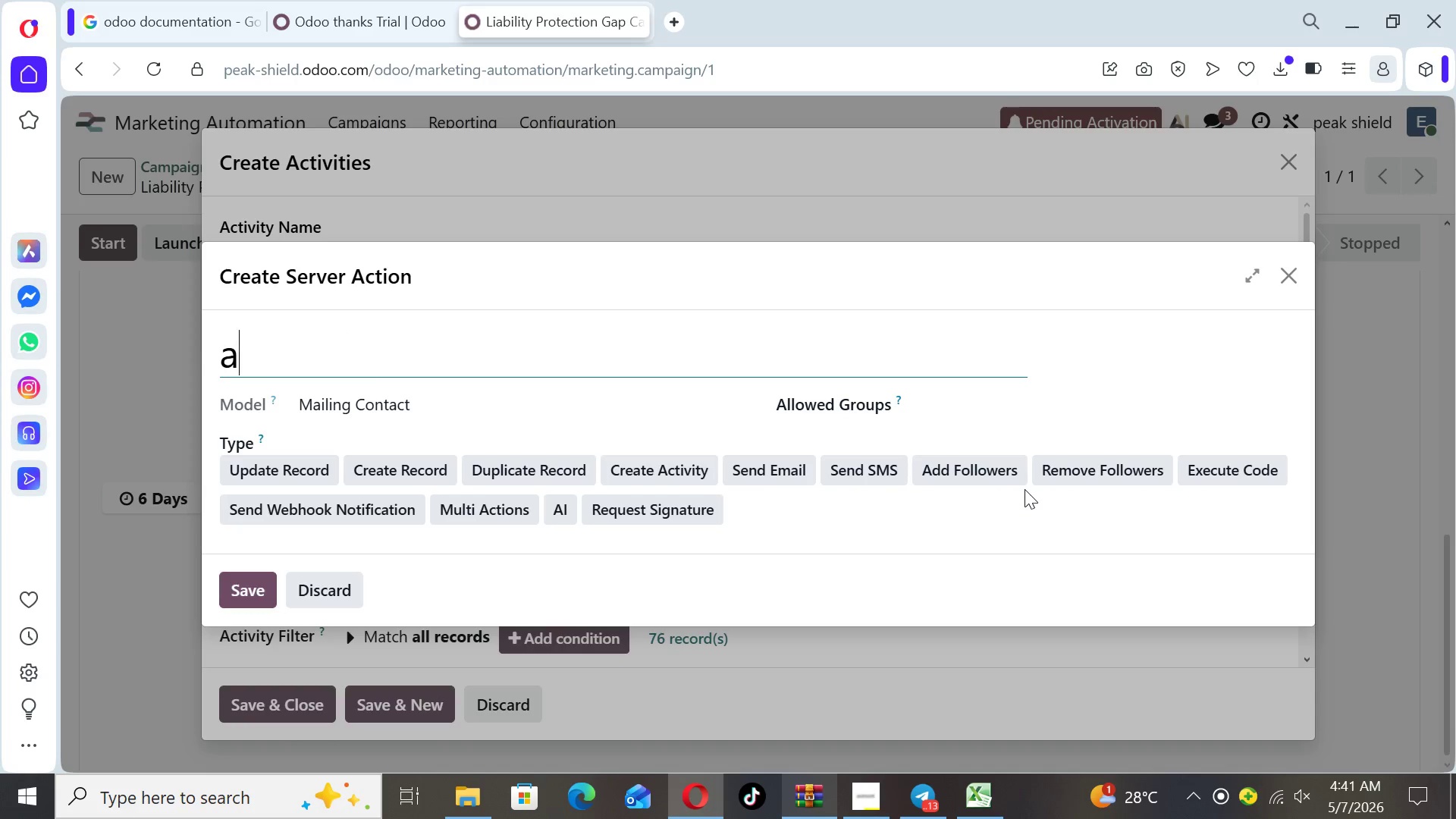 
key(Backspace)
 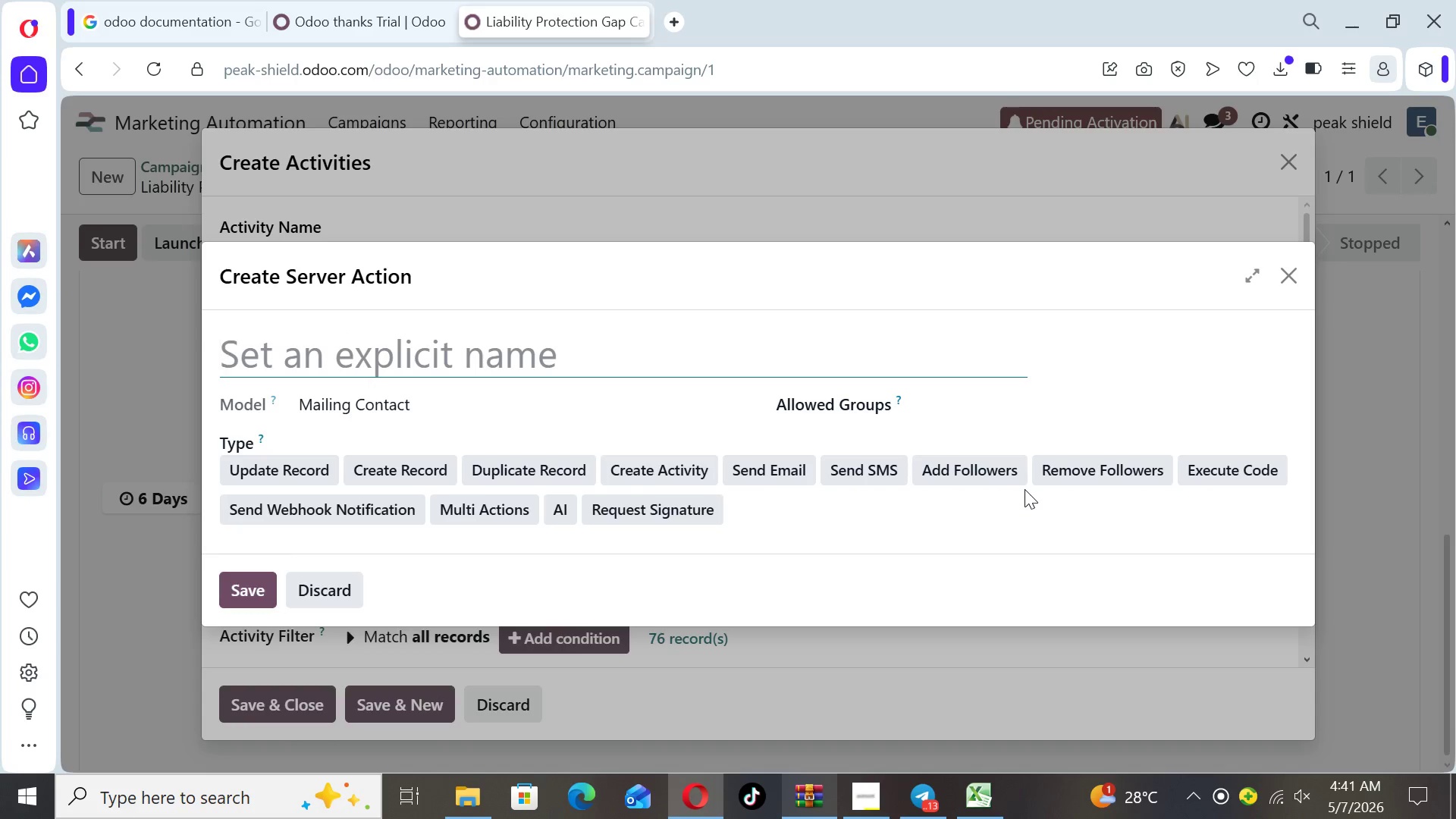 
key(Backspace)
 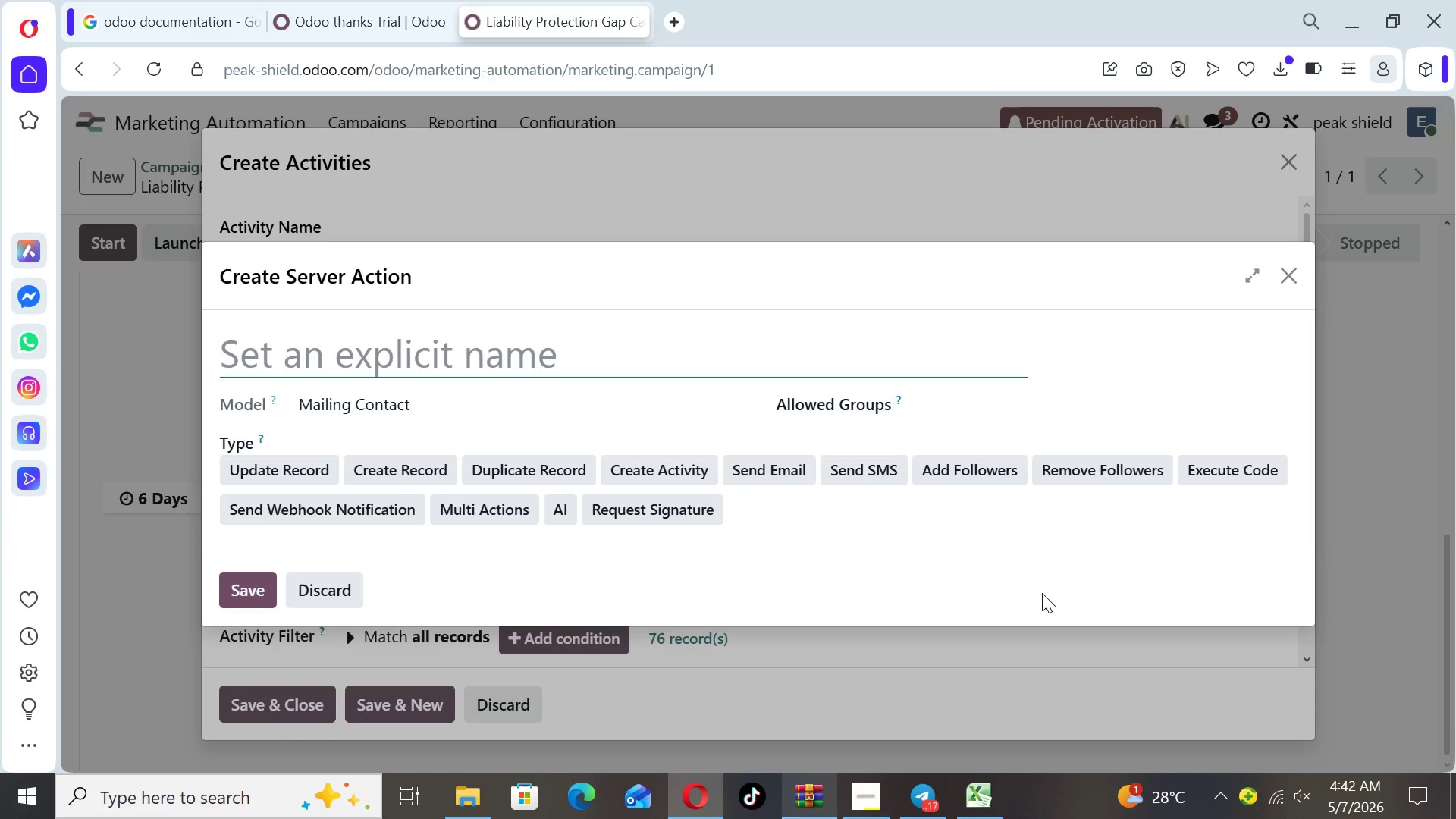 
wait(43.02)
 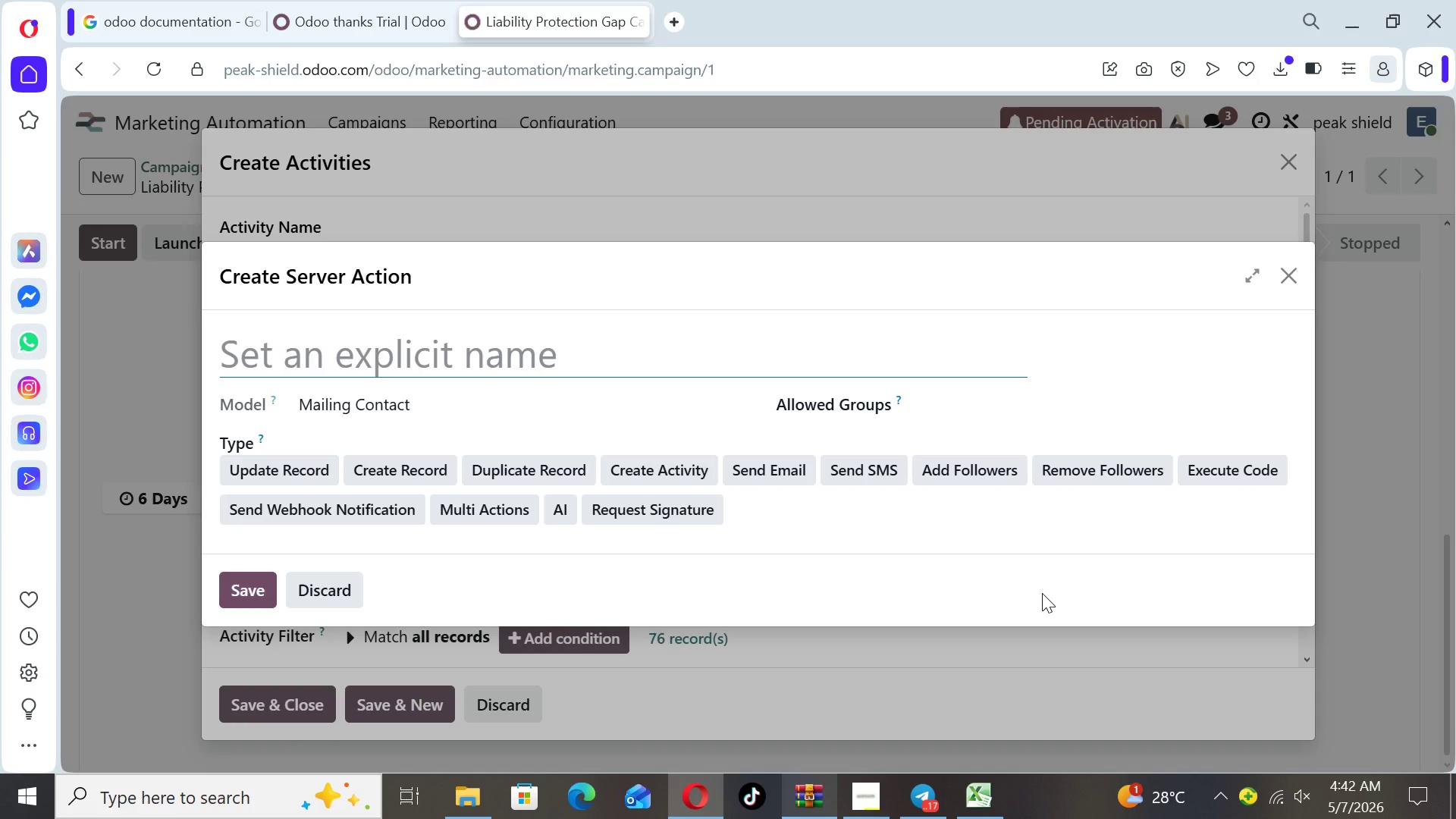 
left_click([321, 464])
 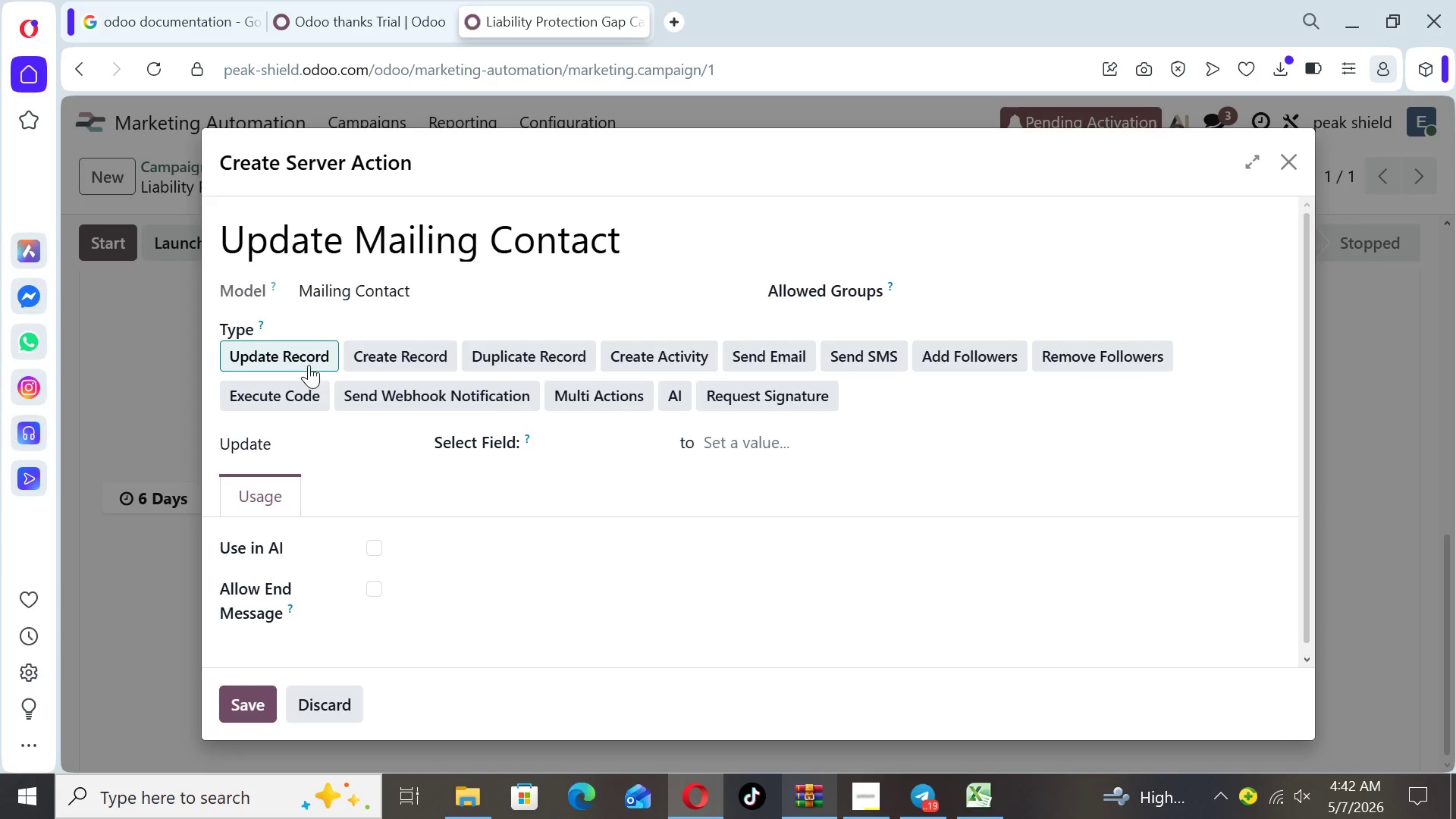 
wait(17.83)
 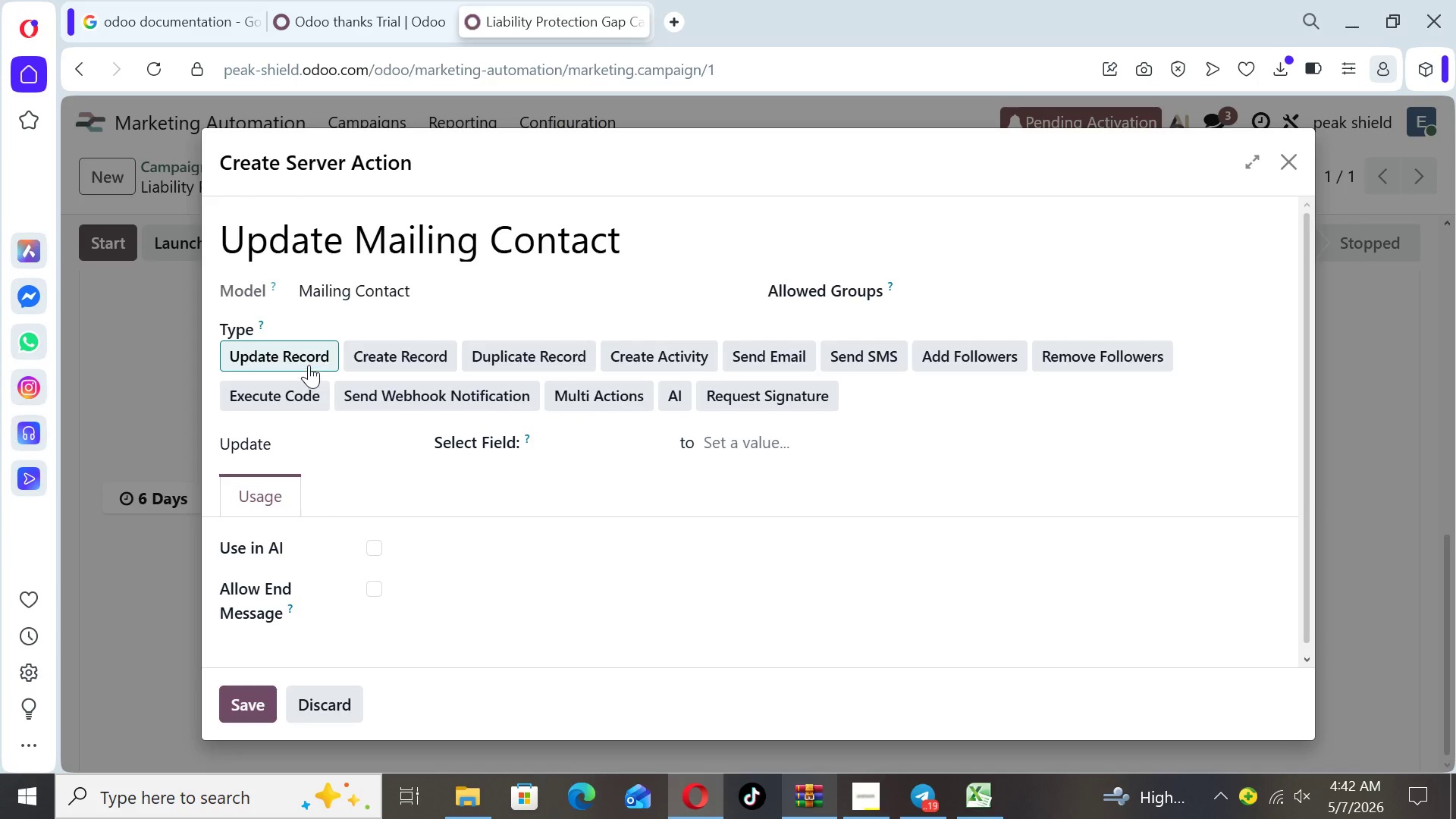 
left_click_drag(start_coordinate=[1307, 533], to_coordinate=[1316, 621])
 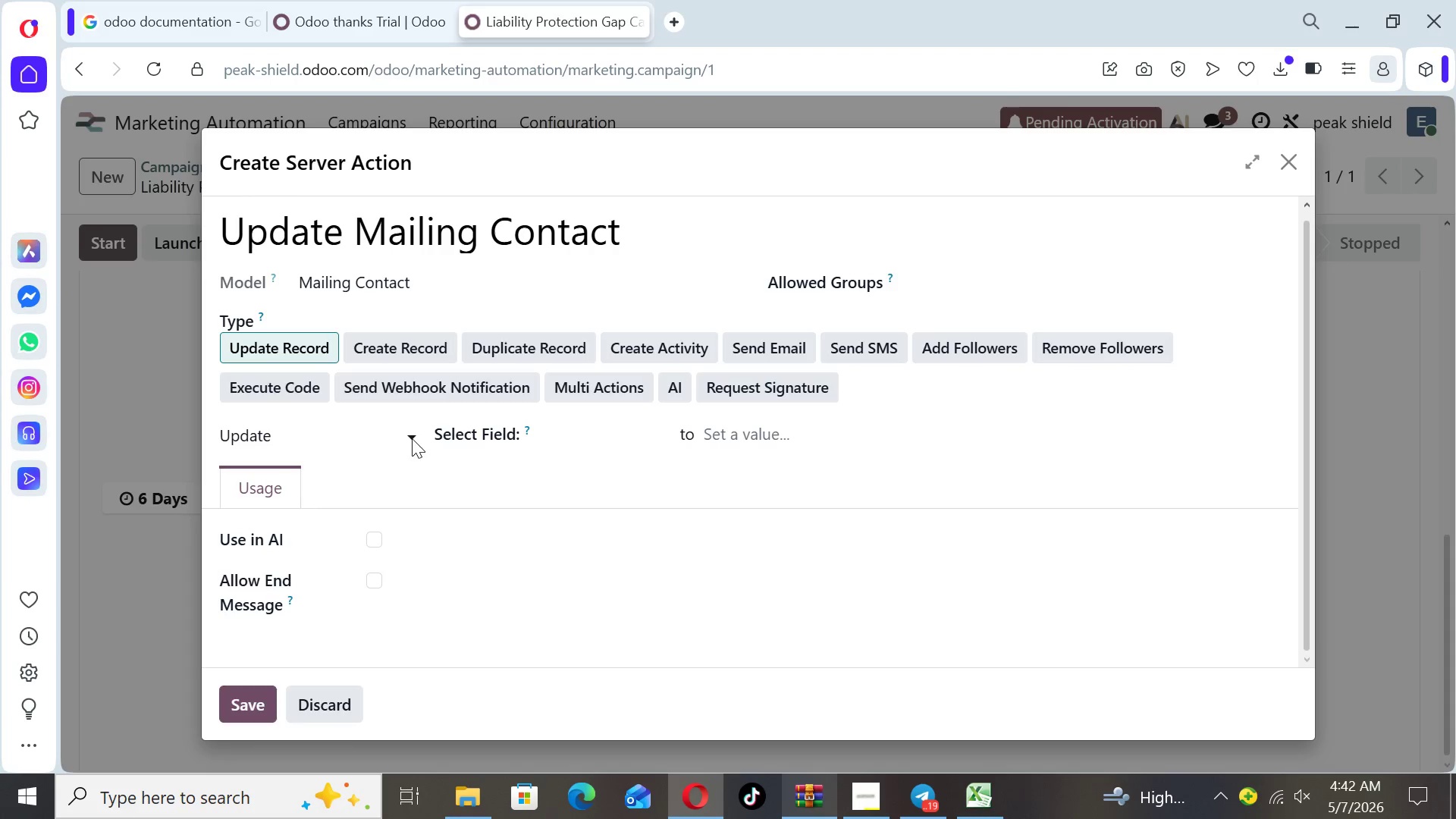 
wait(5.08)
 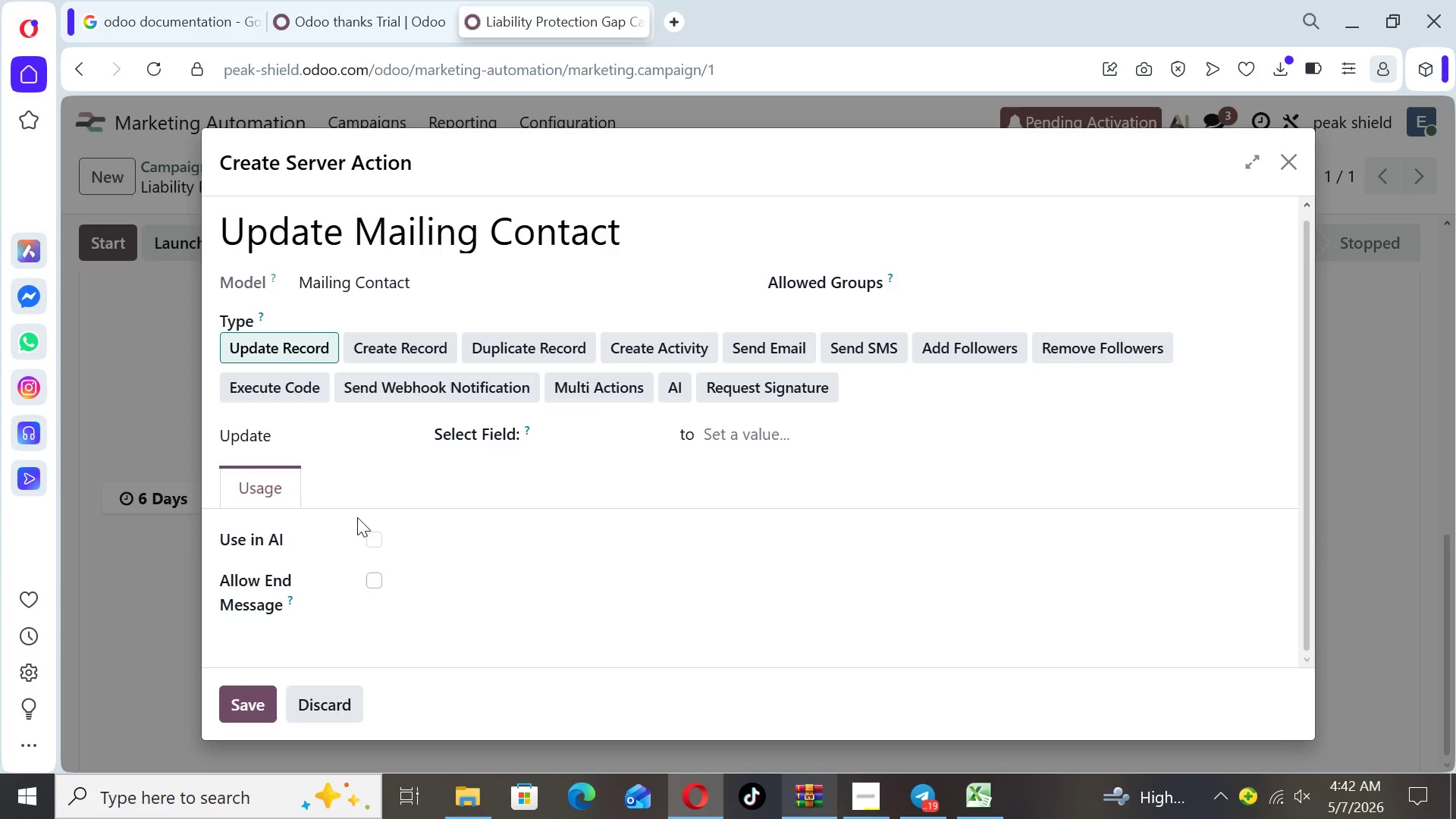 
left_click([415, 432])
 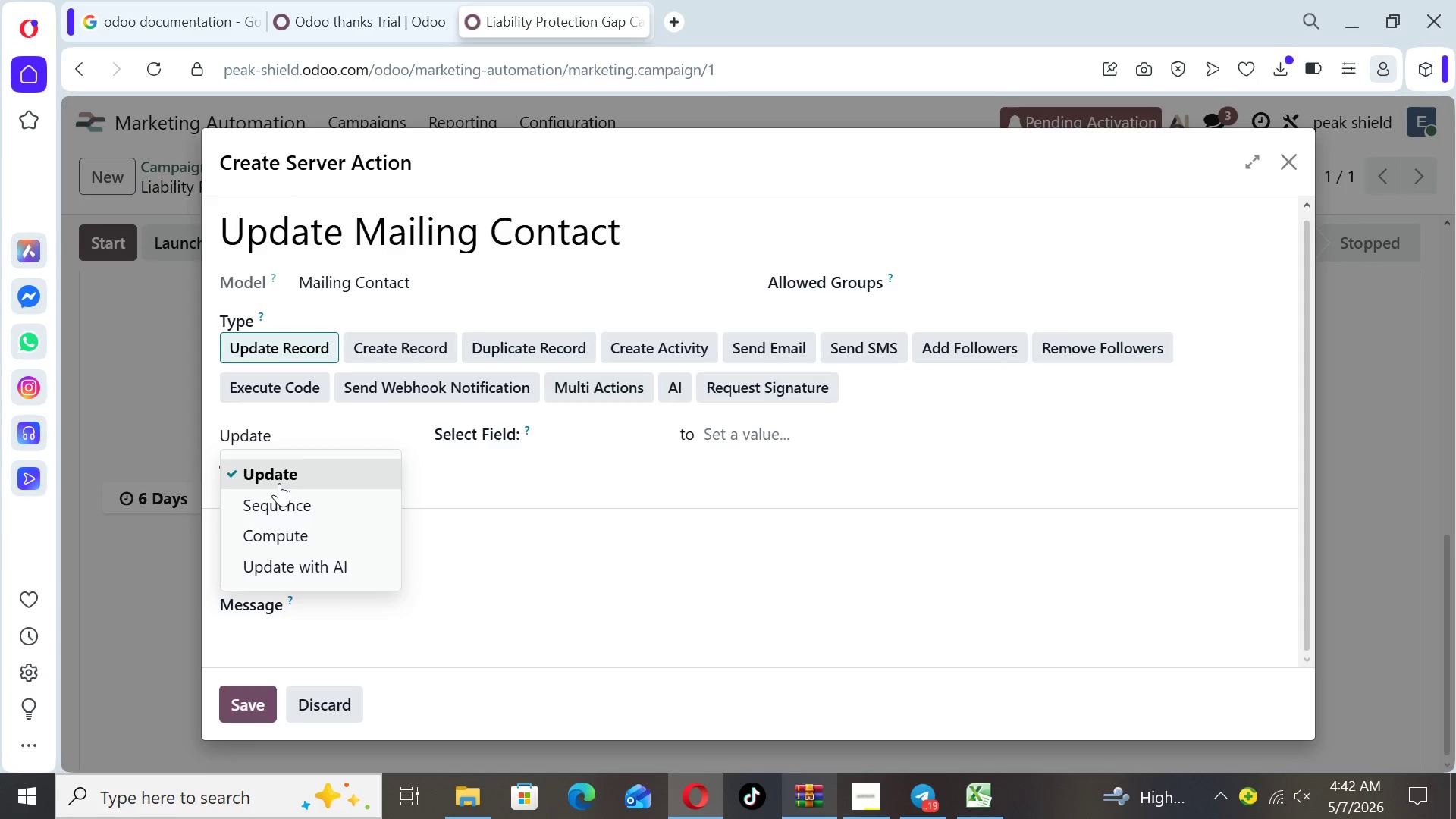 
left_click([277, 483])
 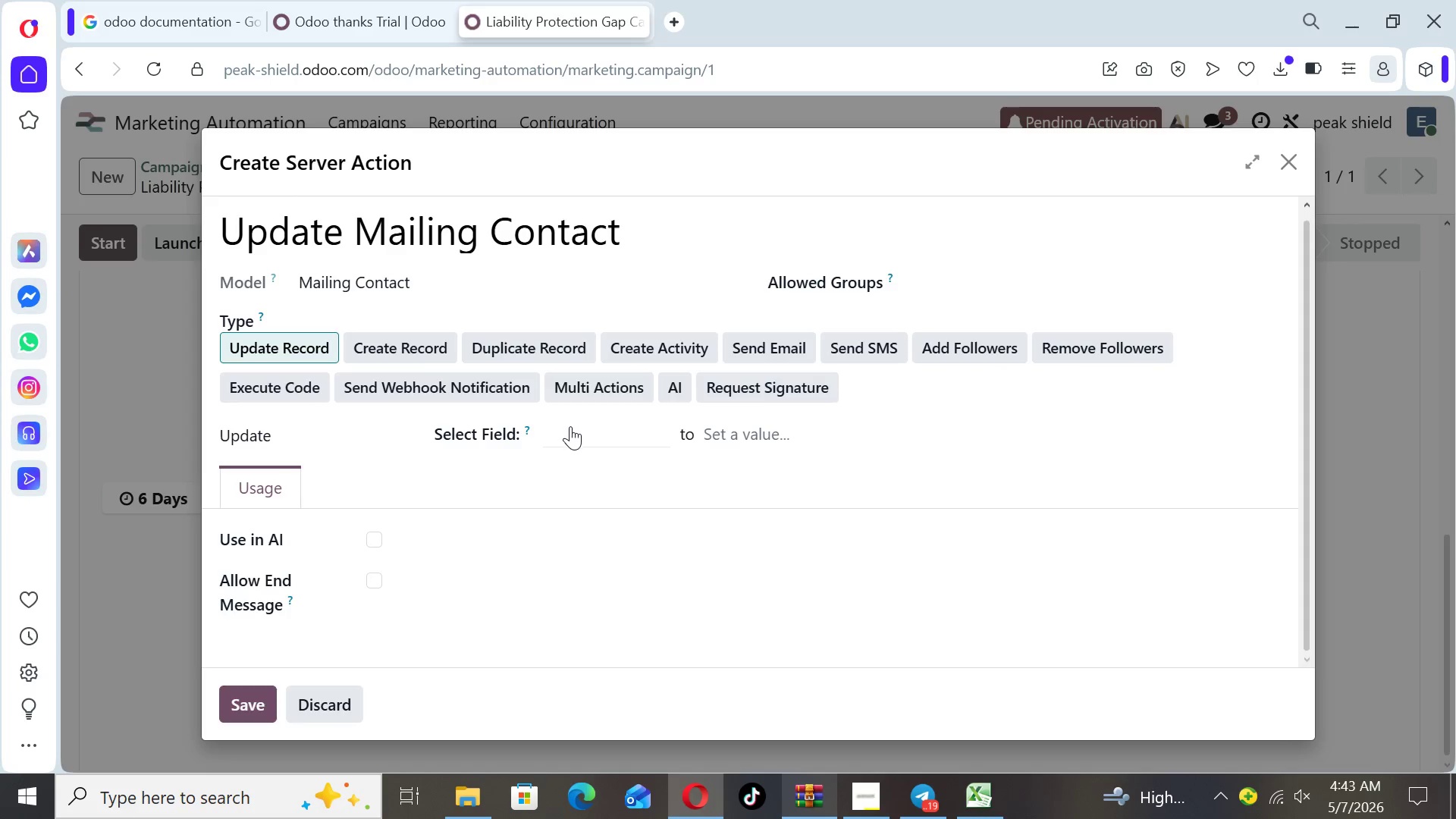 
left_click([579, 431])
 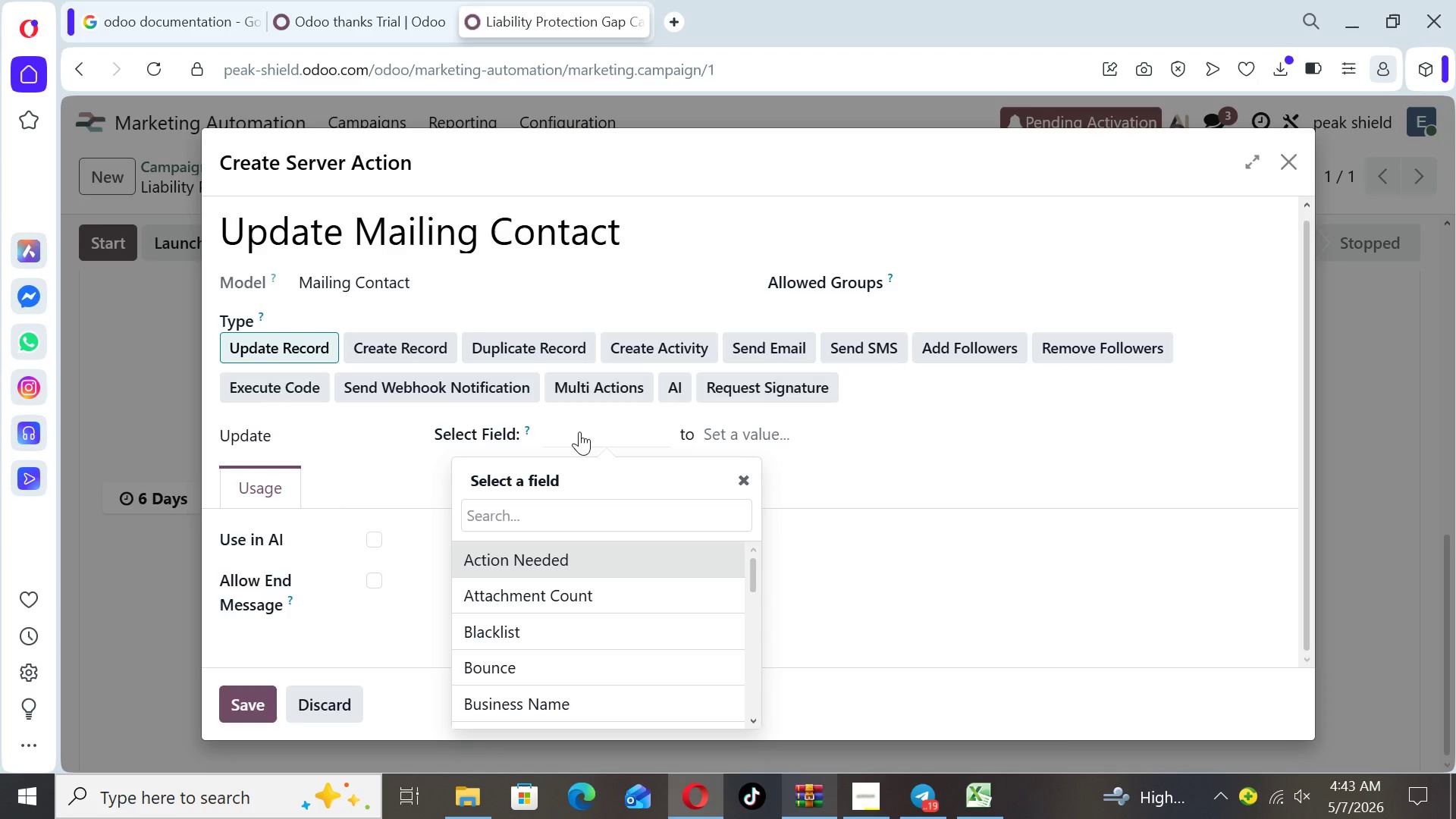 
wait(5.91)
 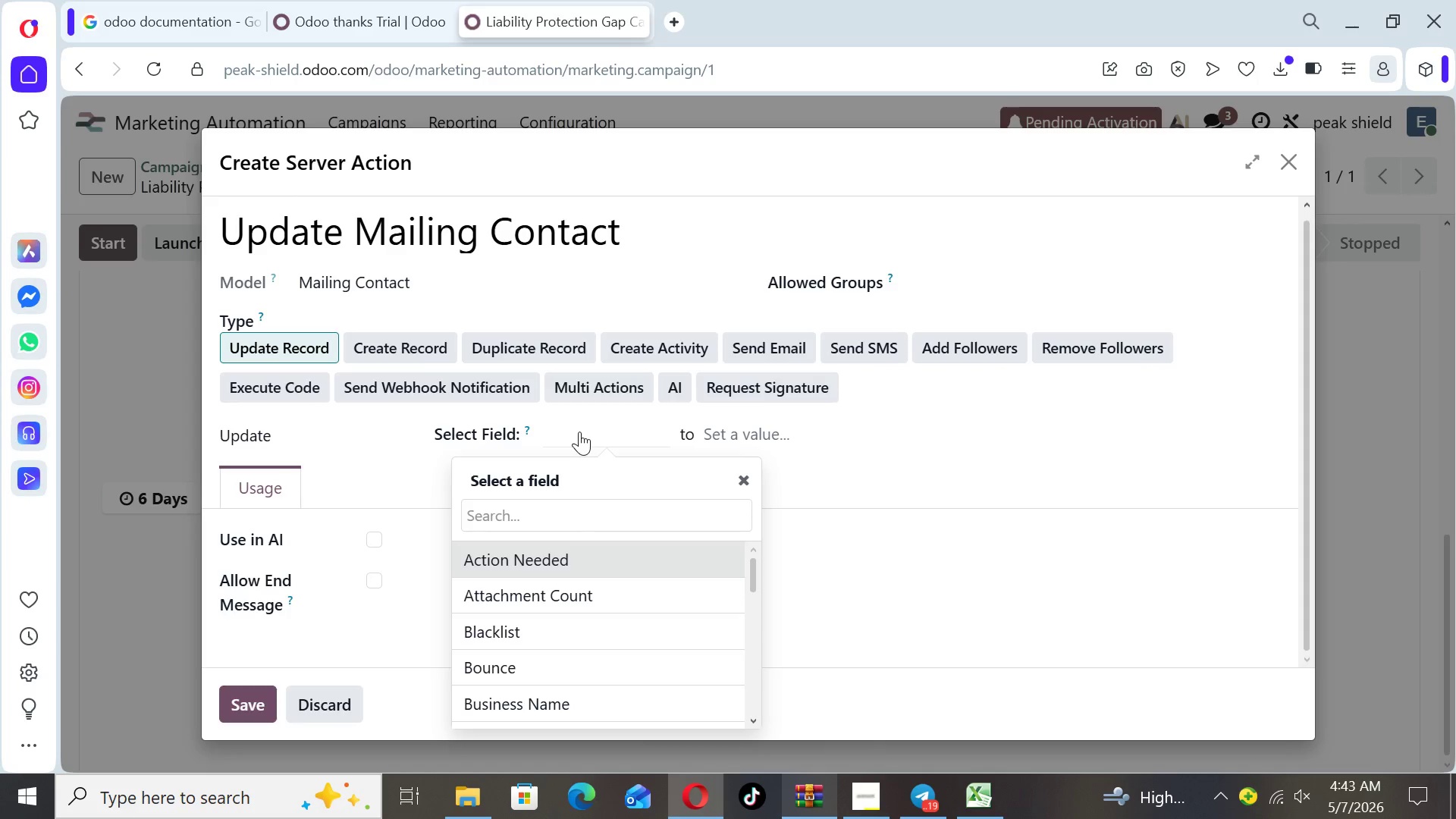 
key(T)
 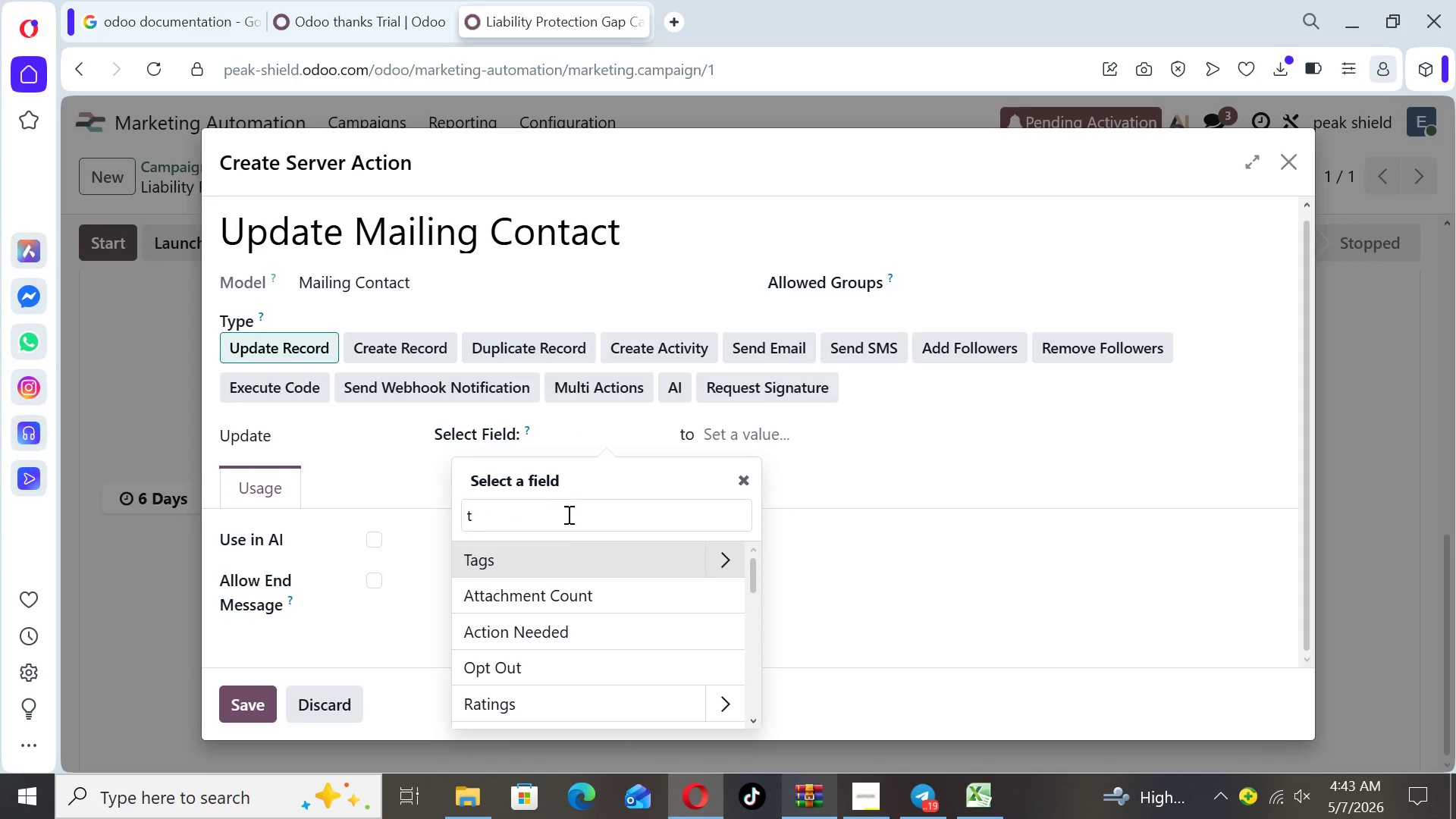 
left_click([556, 559])
 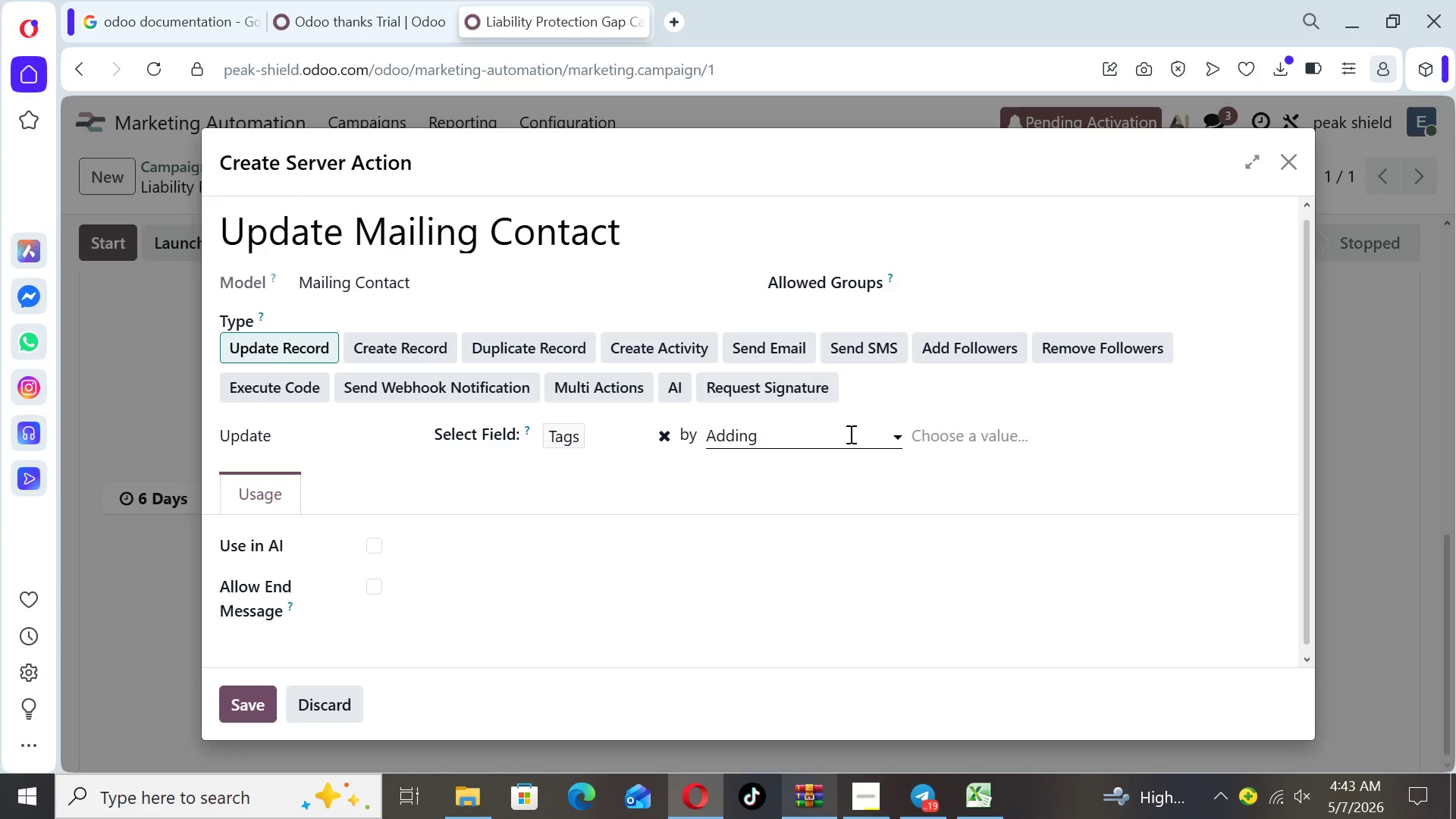 
wait(7.38)
 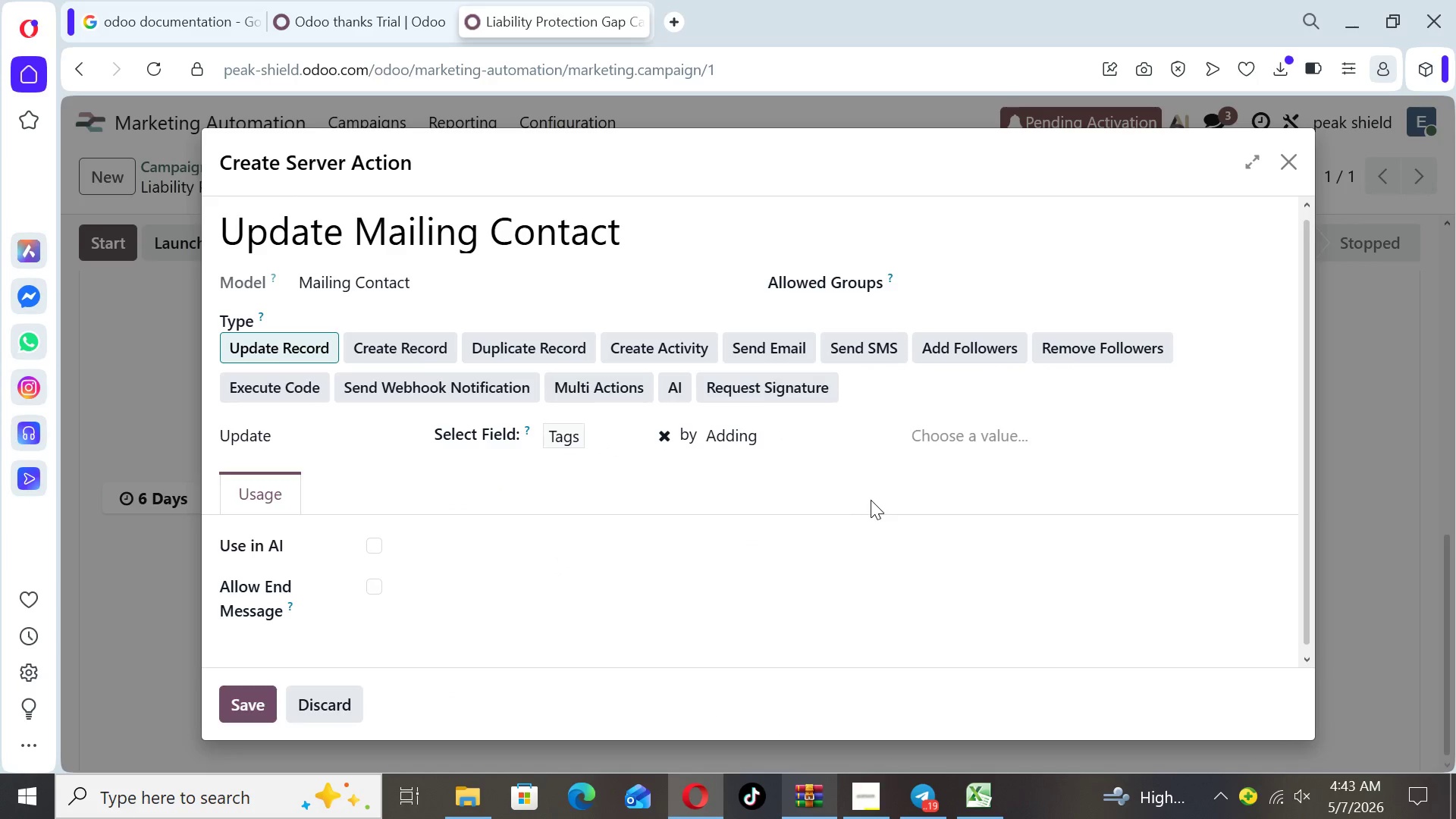 
left_click([946, 432])
 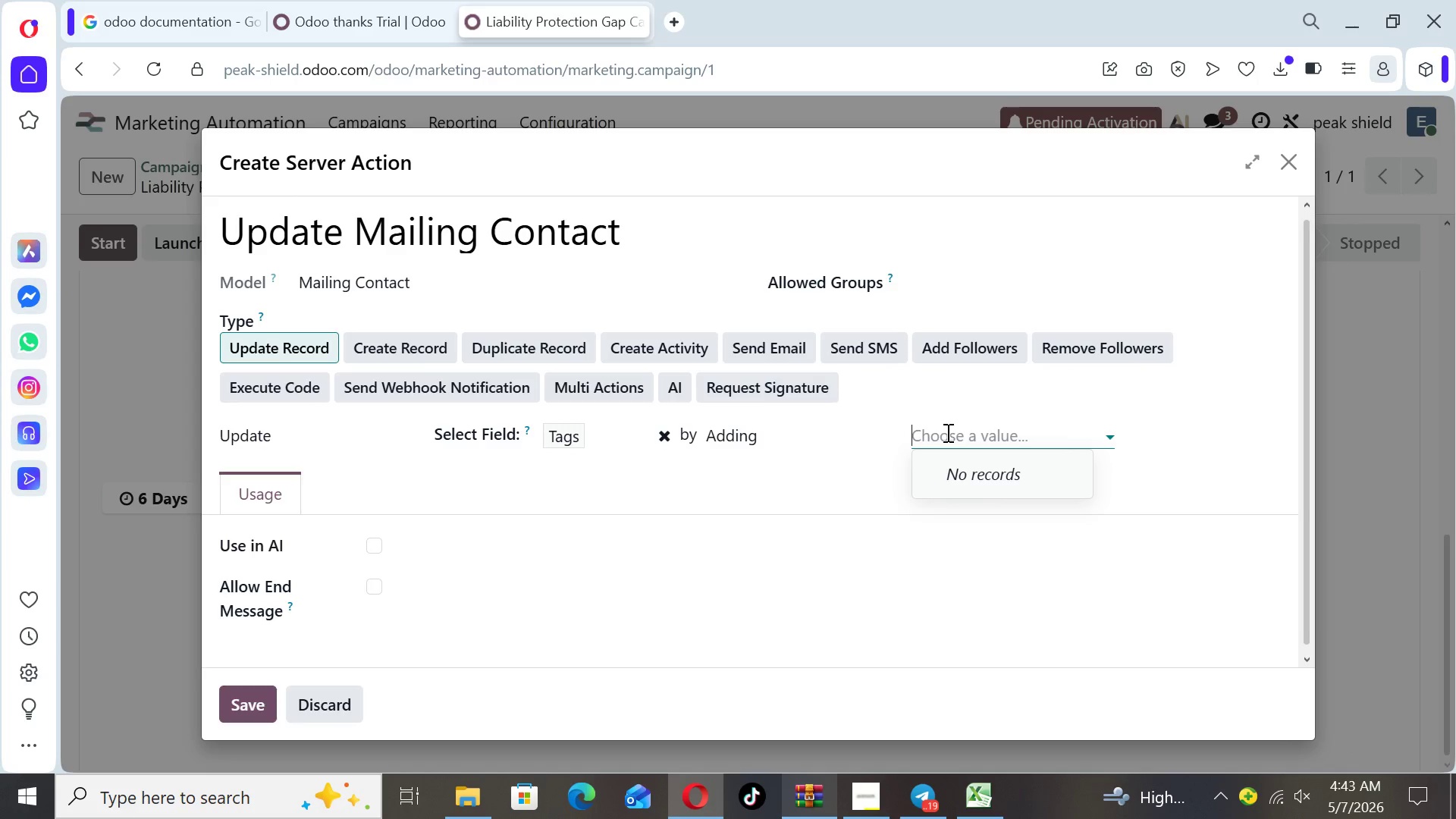 
type(High Intent - l)
 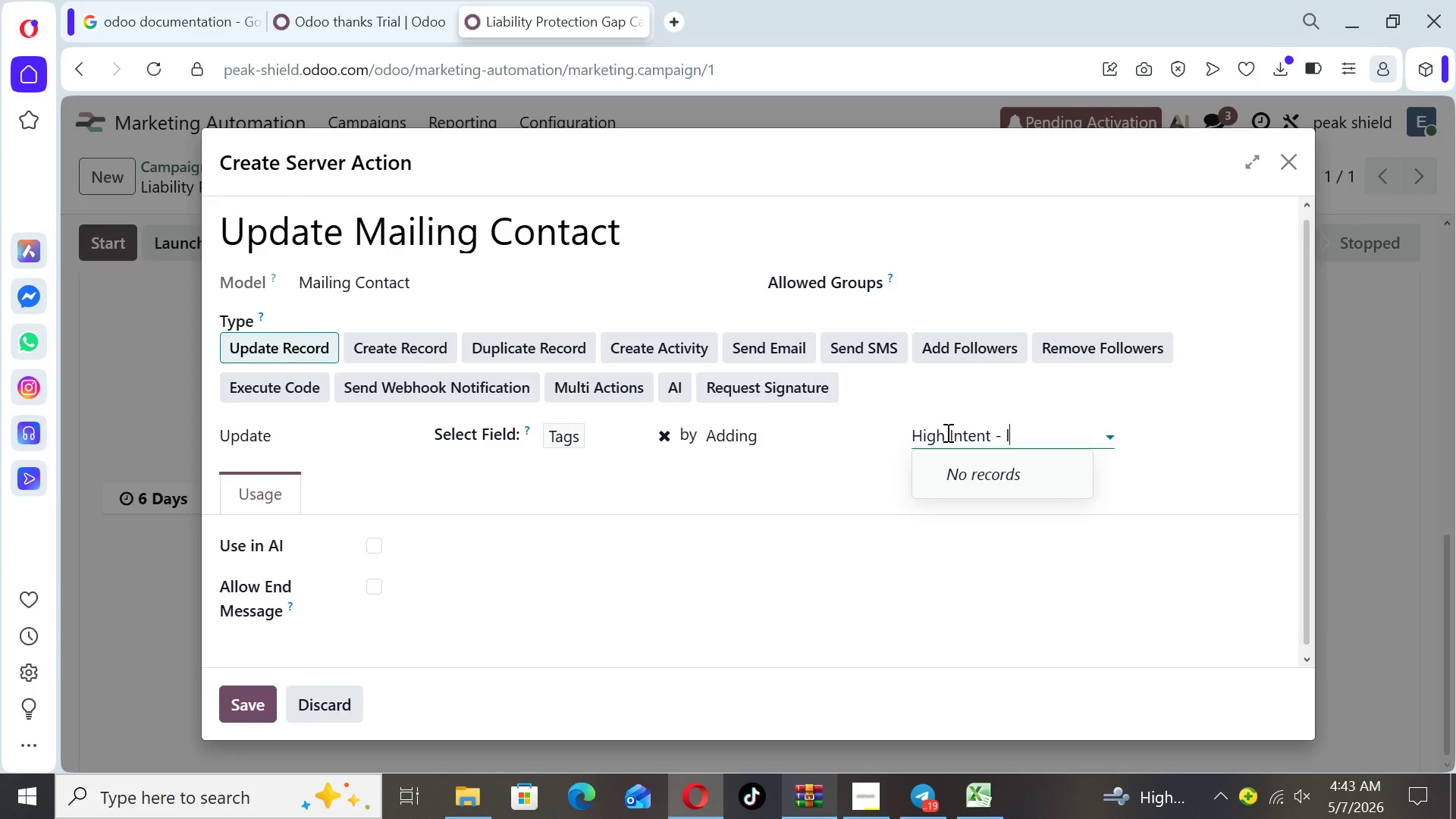 
key(Backspace)
type(Liability)
 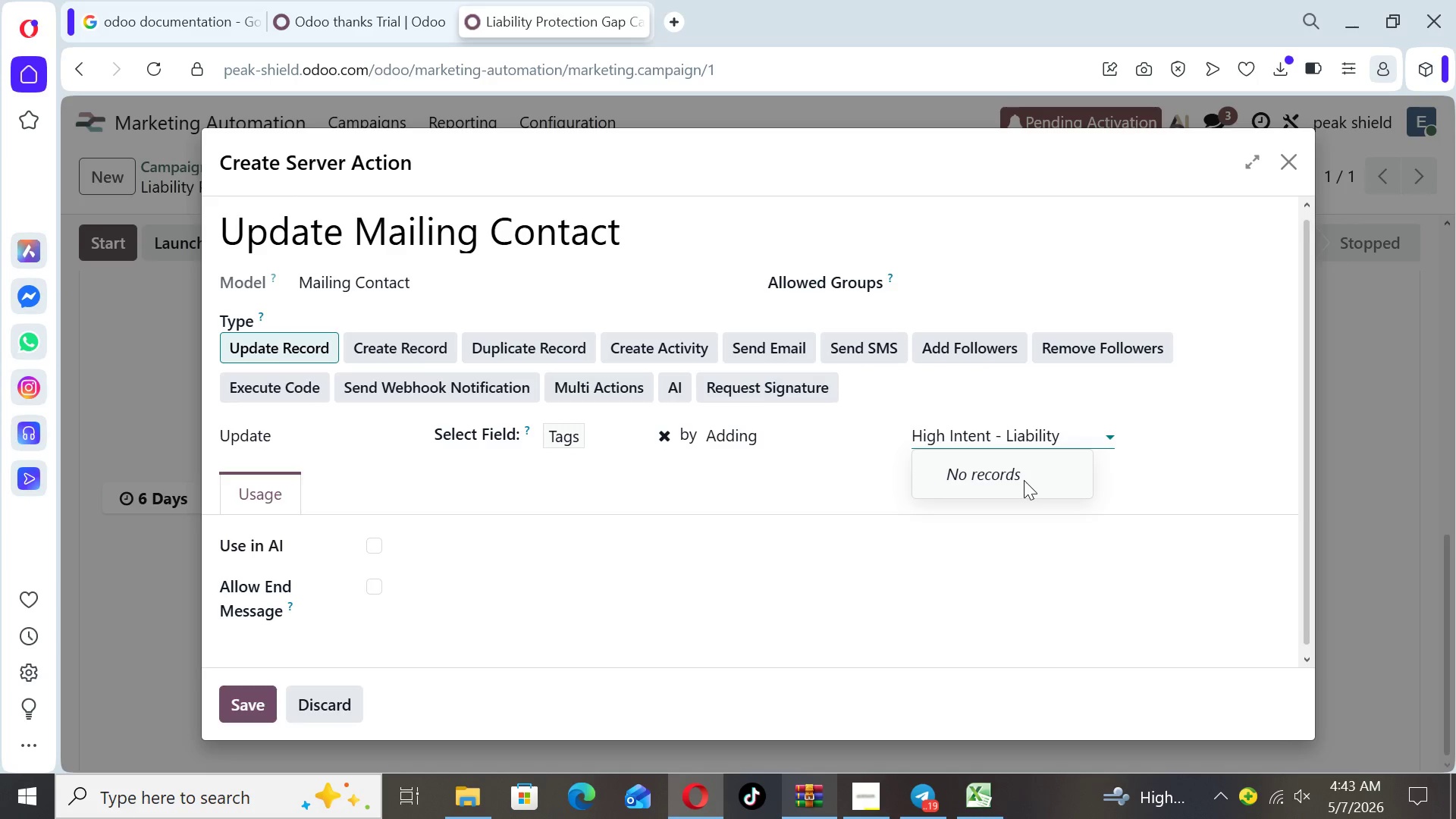 
left_click([1141, 463])
 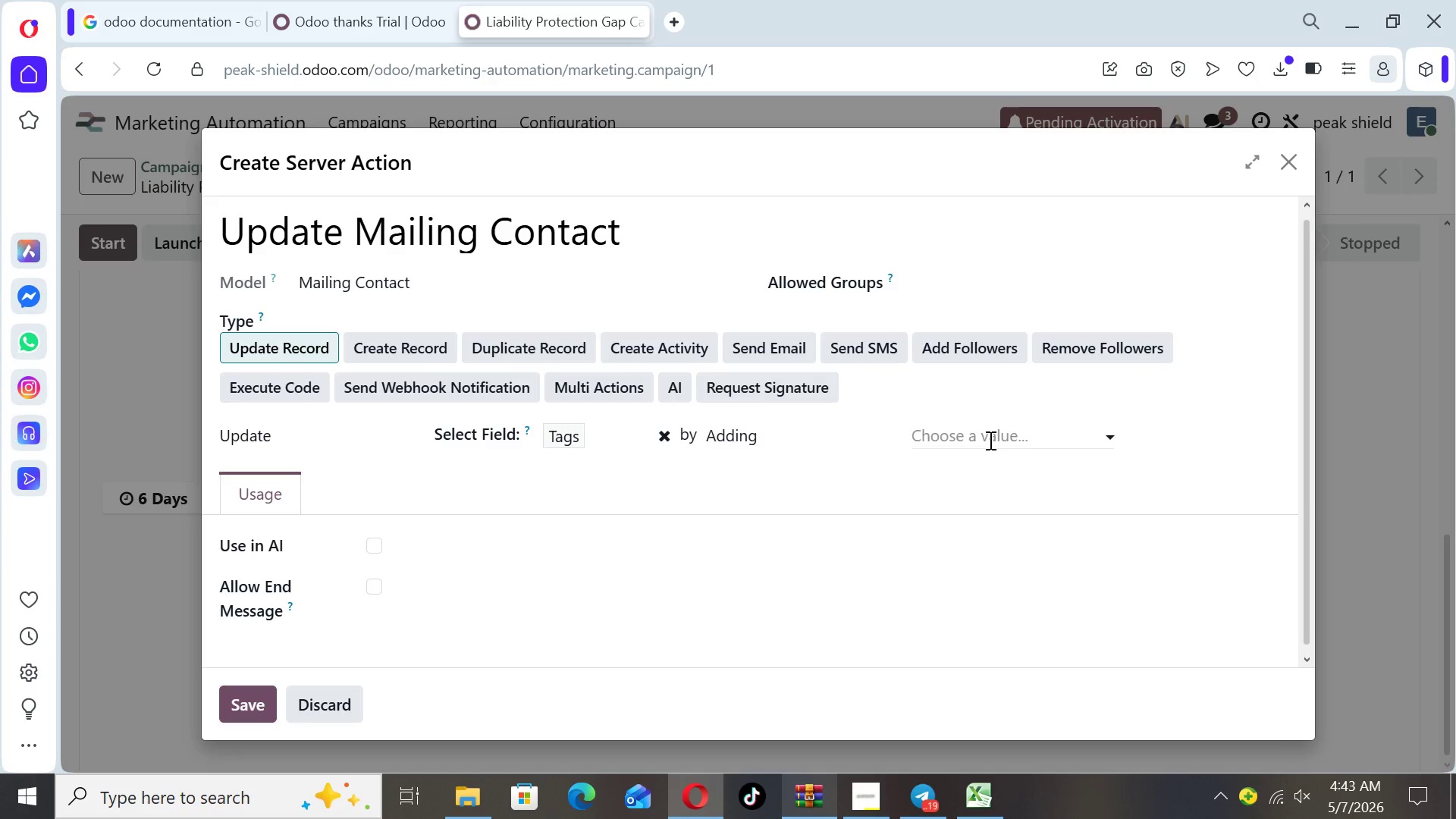 
left_click([989, 440])
 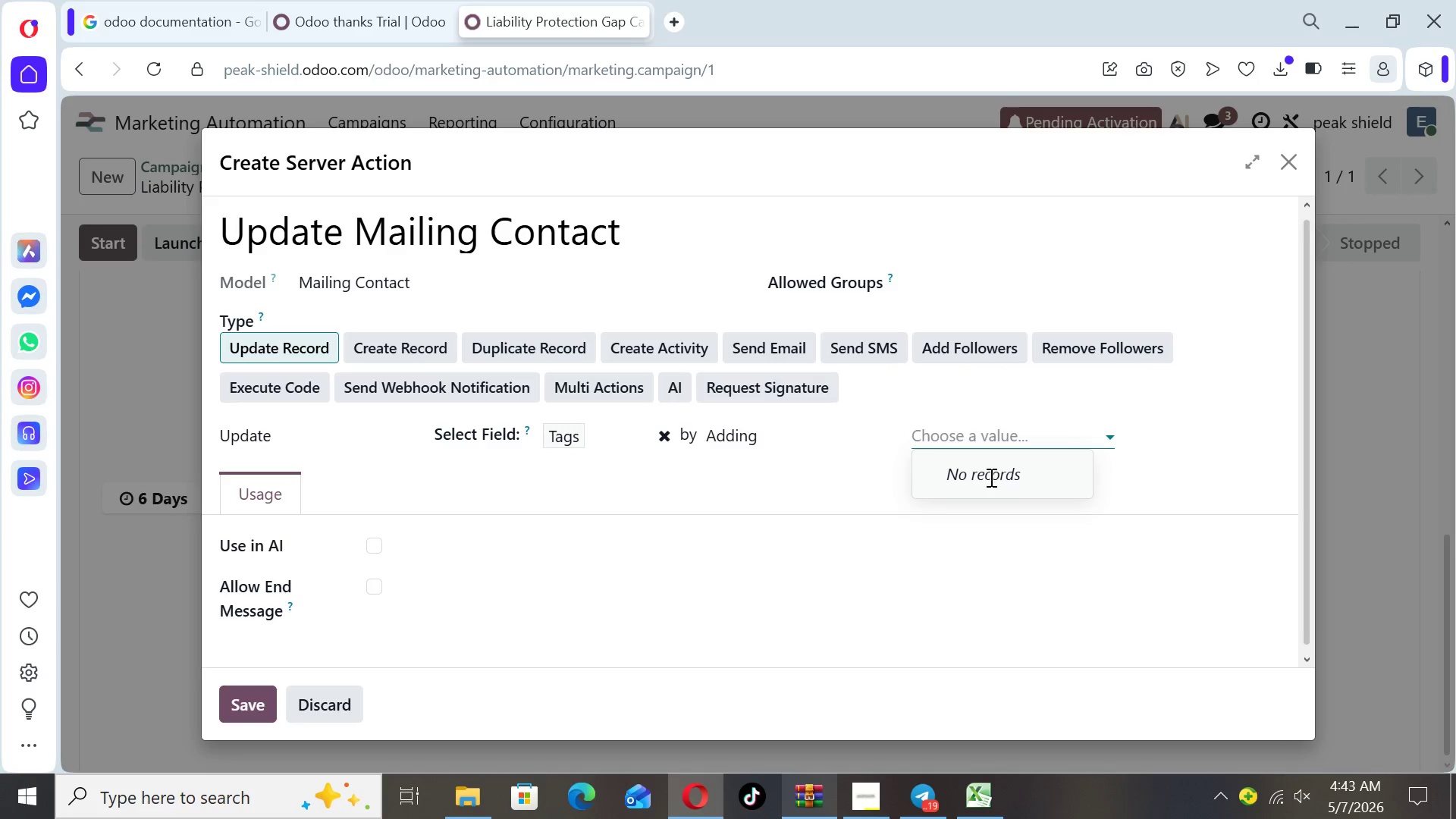 
left_click([990, 477])
 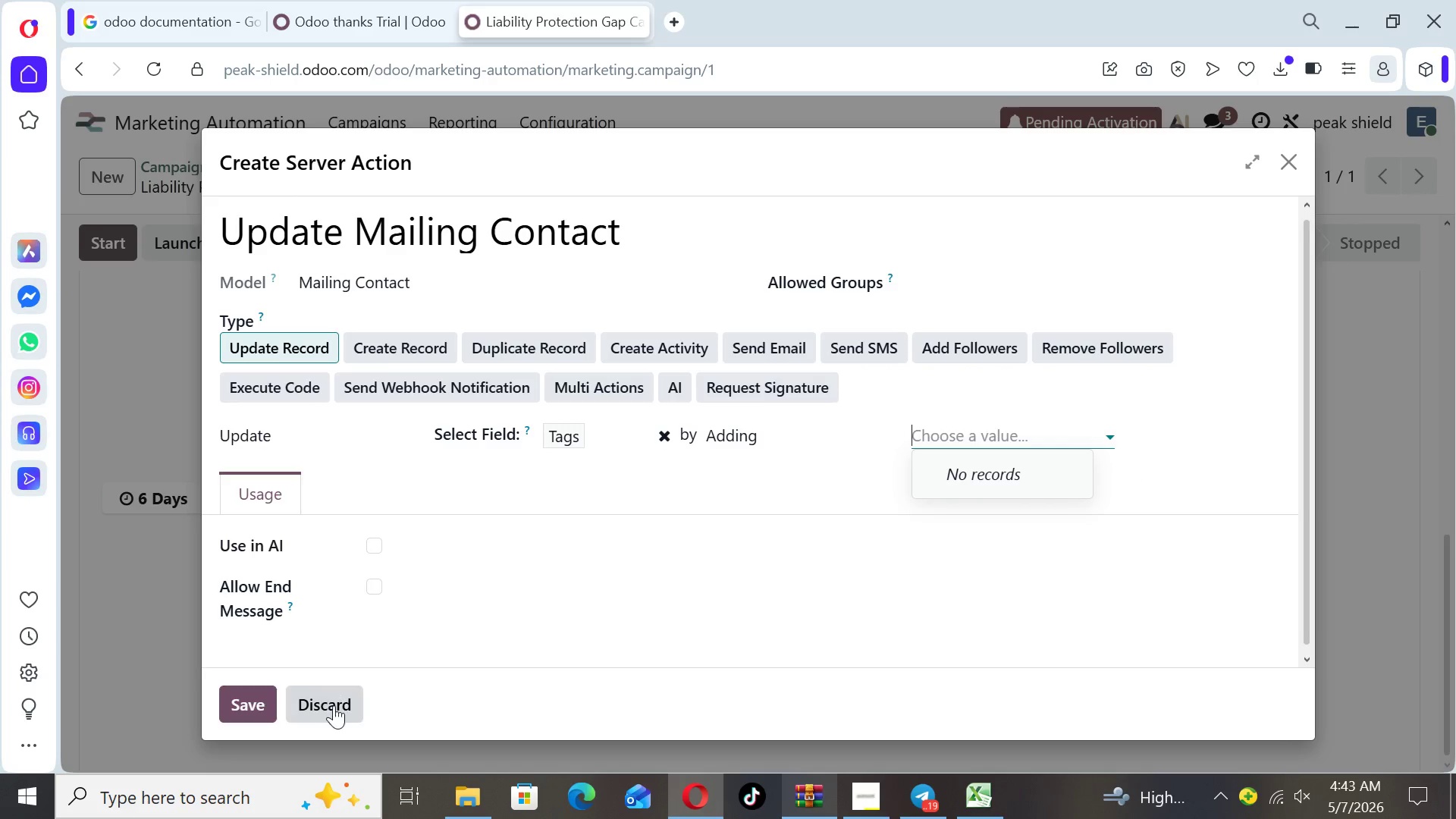 
left_click([328, 704])
 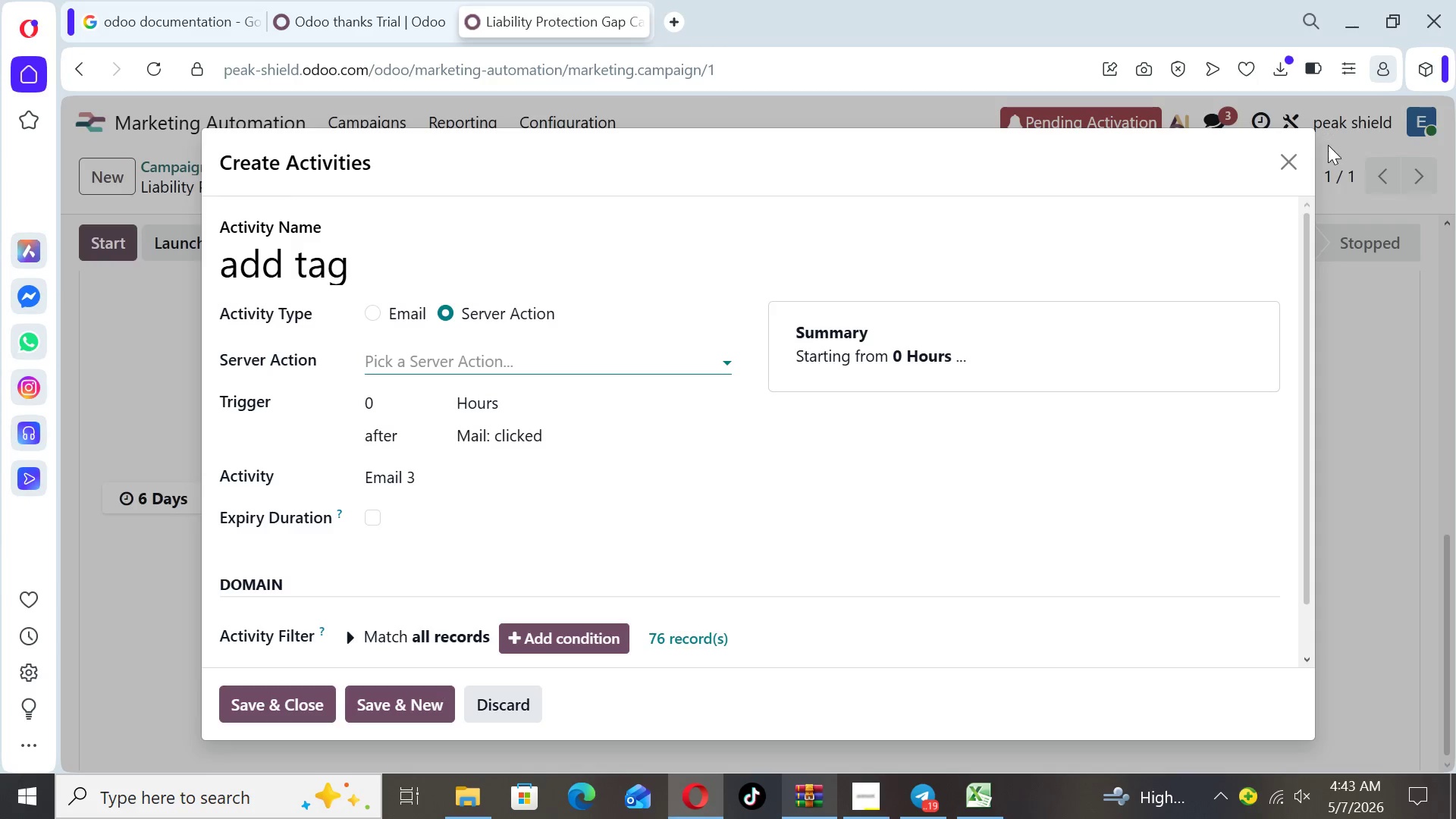 
left_click([1282, 166])
 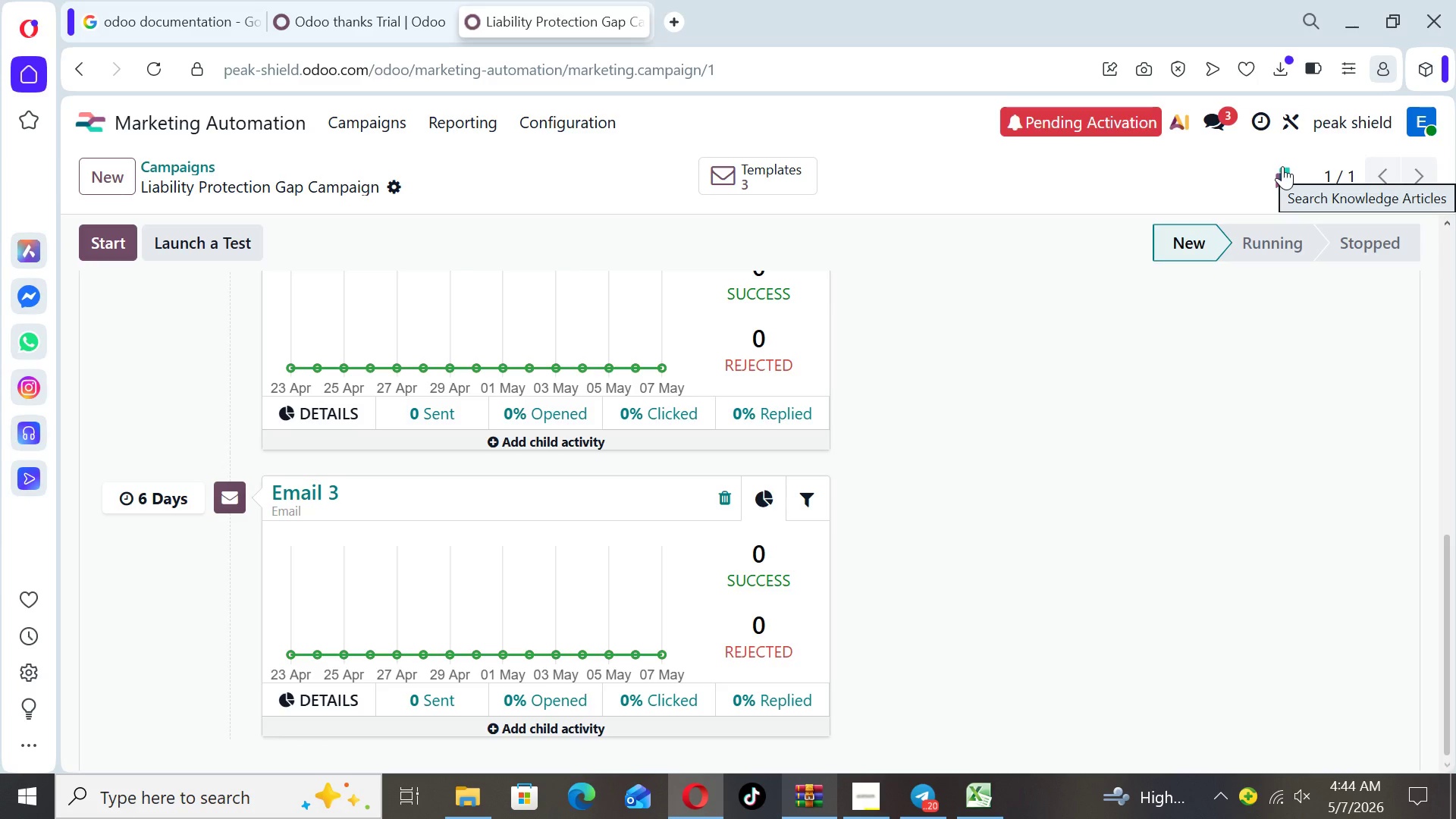 
wait(73.69)
 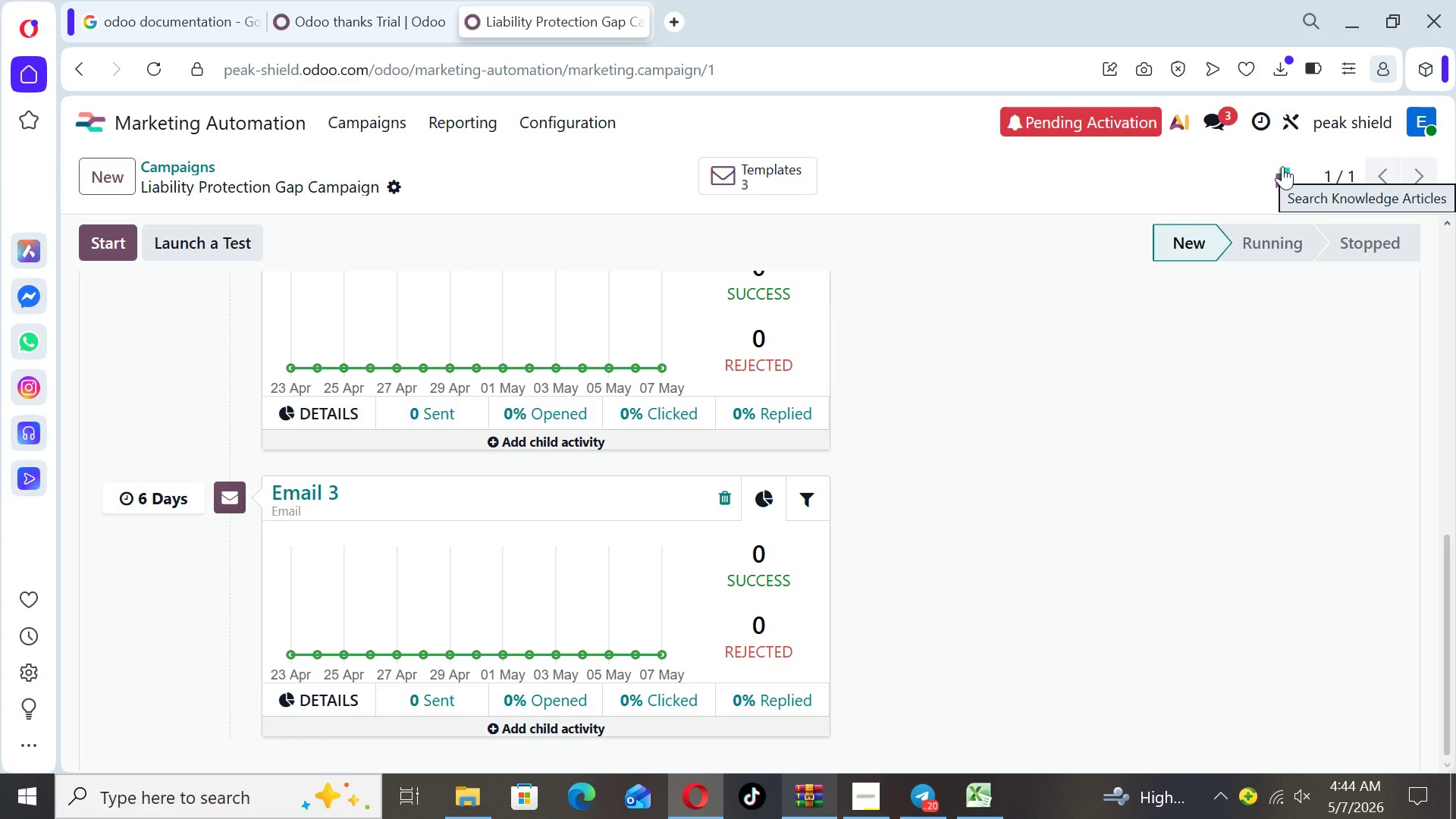 
left_click([81, 109])
 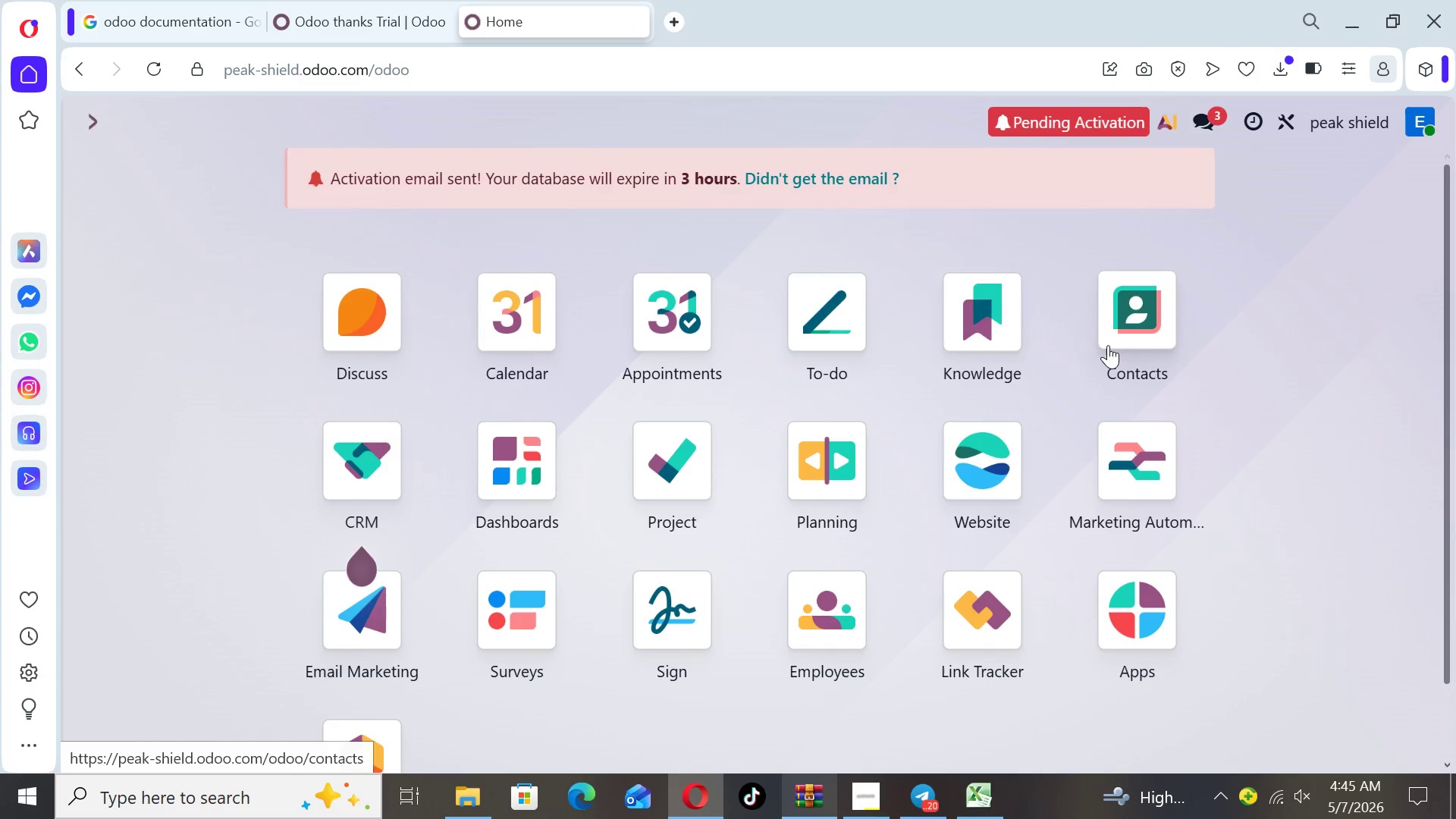 
left_click([1108, 345])
 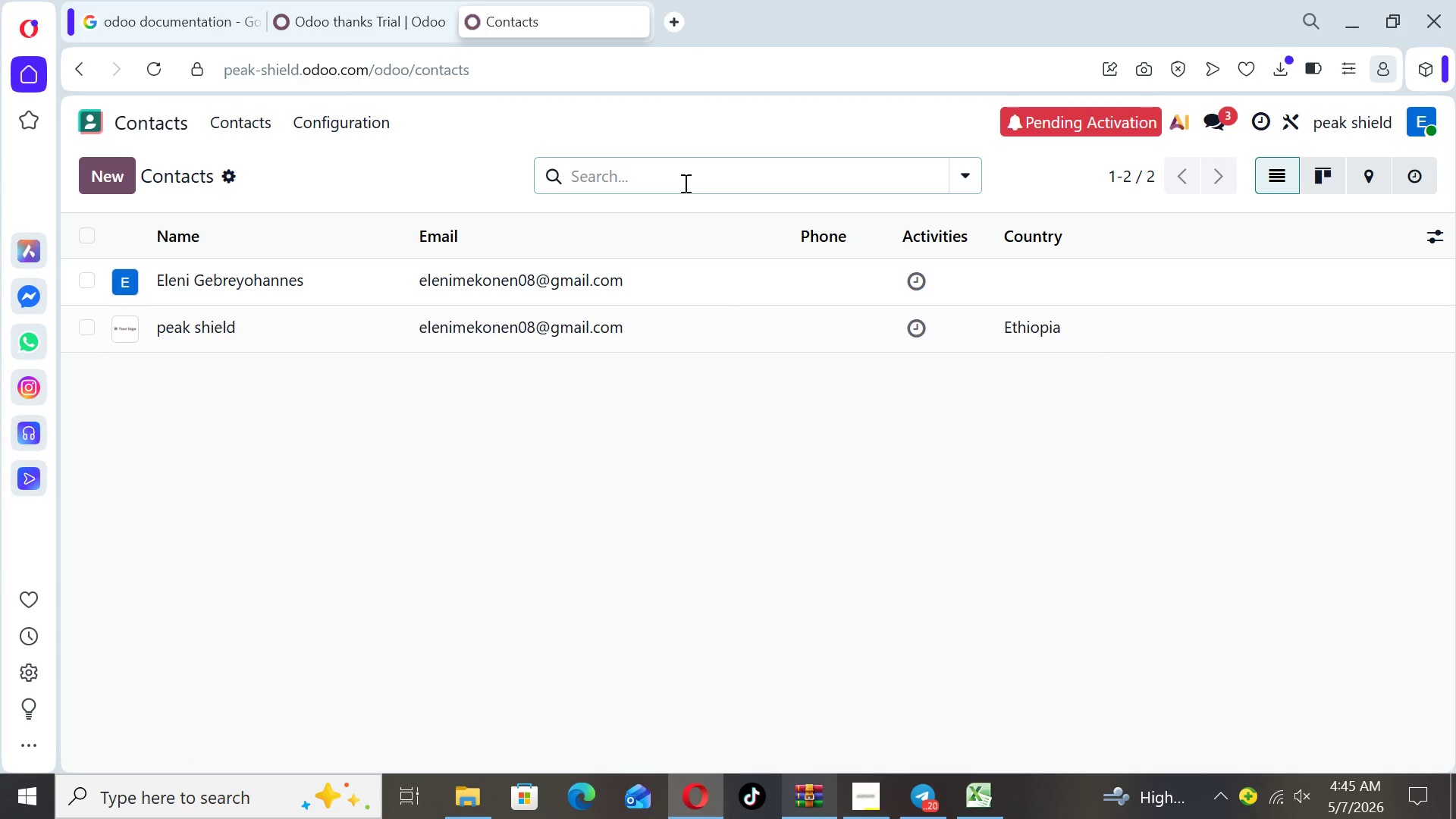 
left_click([314, 128])
 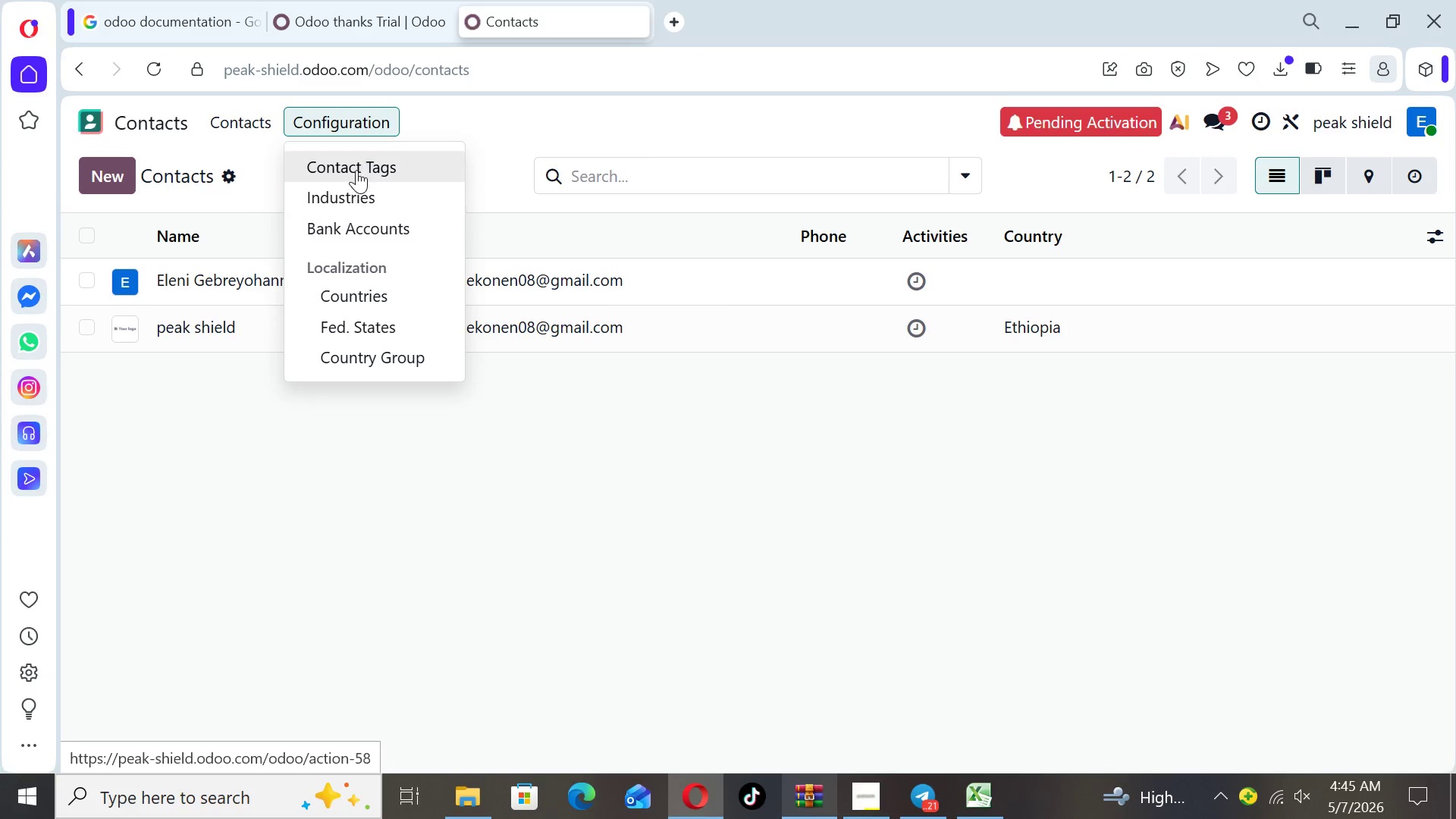 
left_click([356, 168])
 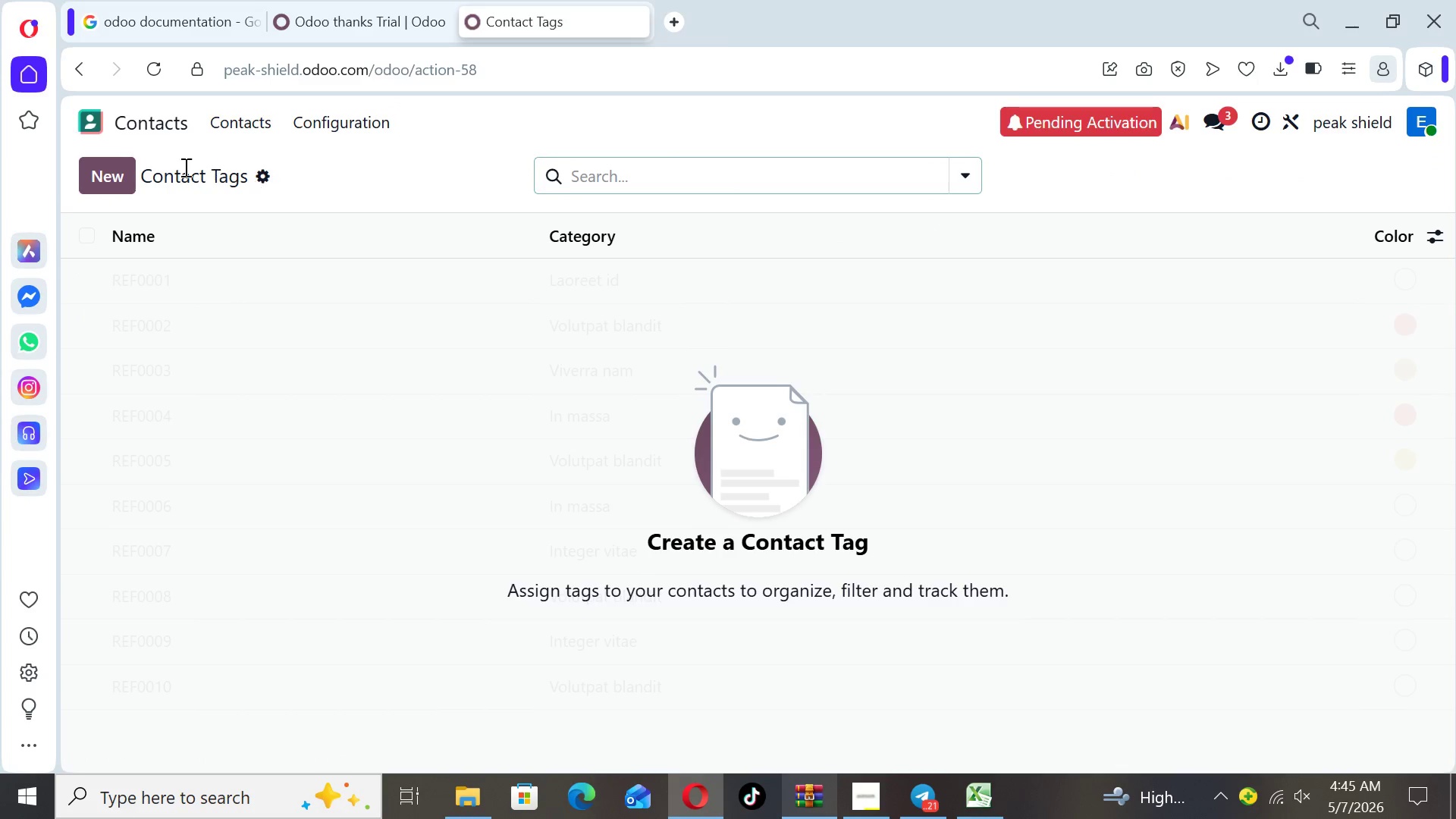 
left_click([115, 191])
 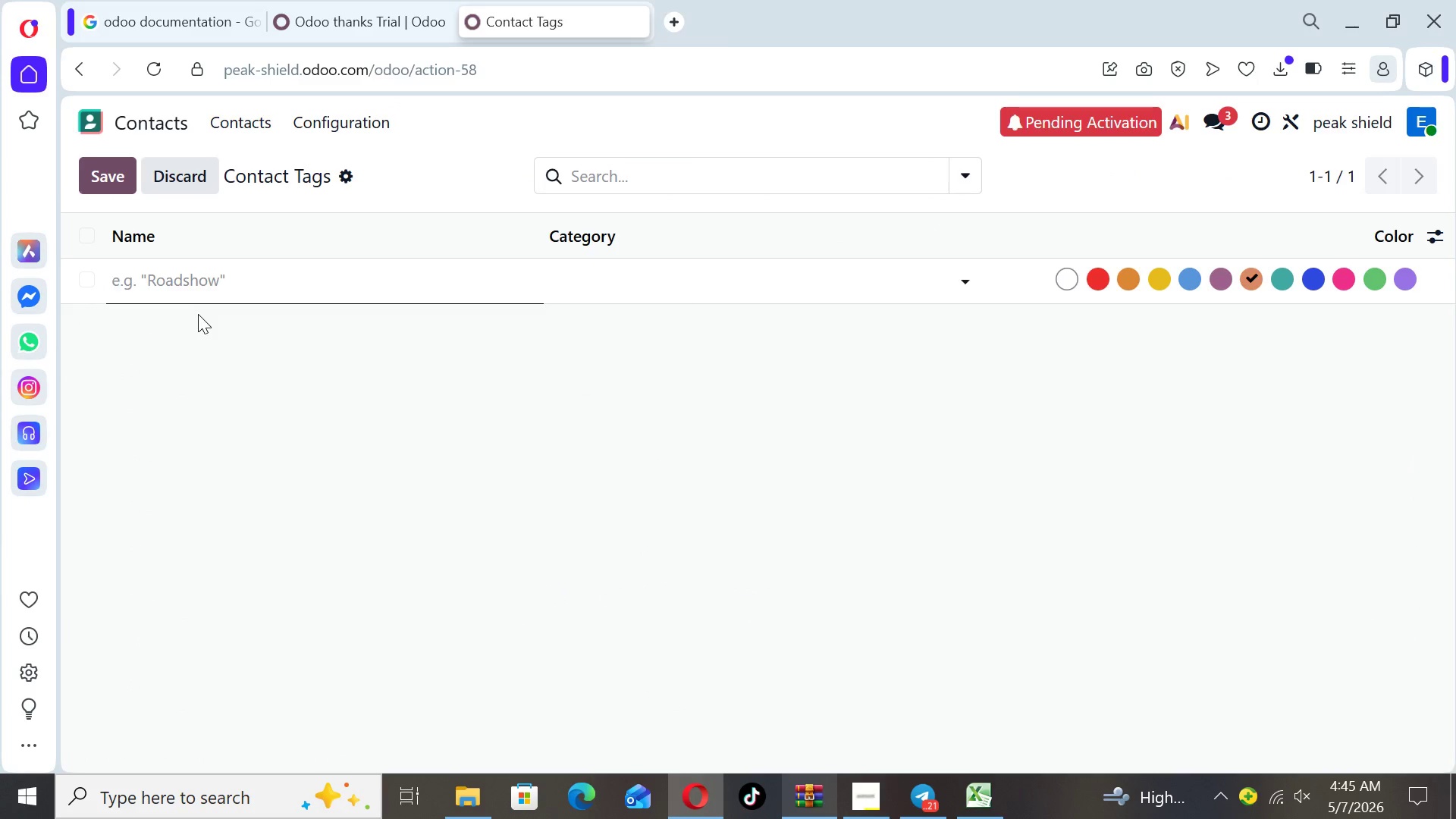 
type(Hgh)
key(Backspace)
key(Backspace)
type(igh - Intent Liability)
 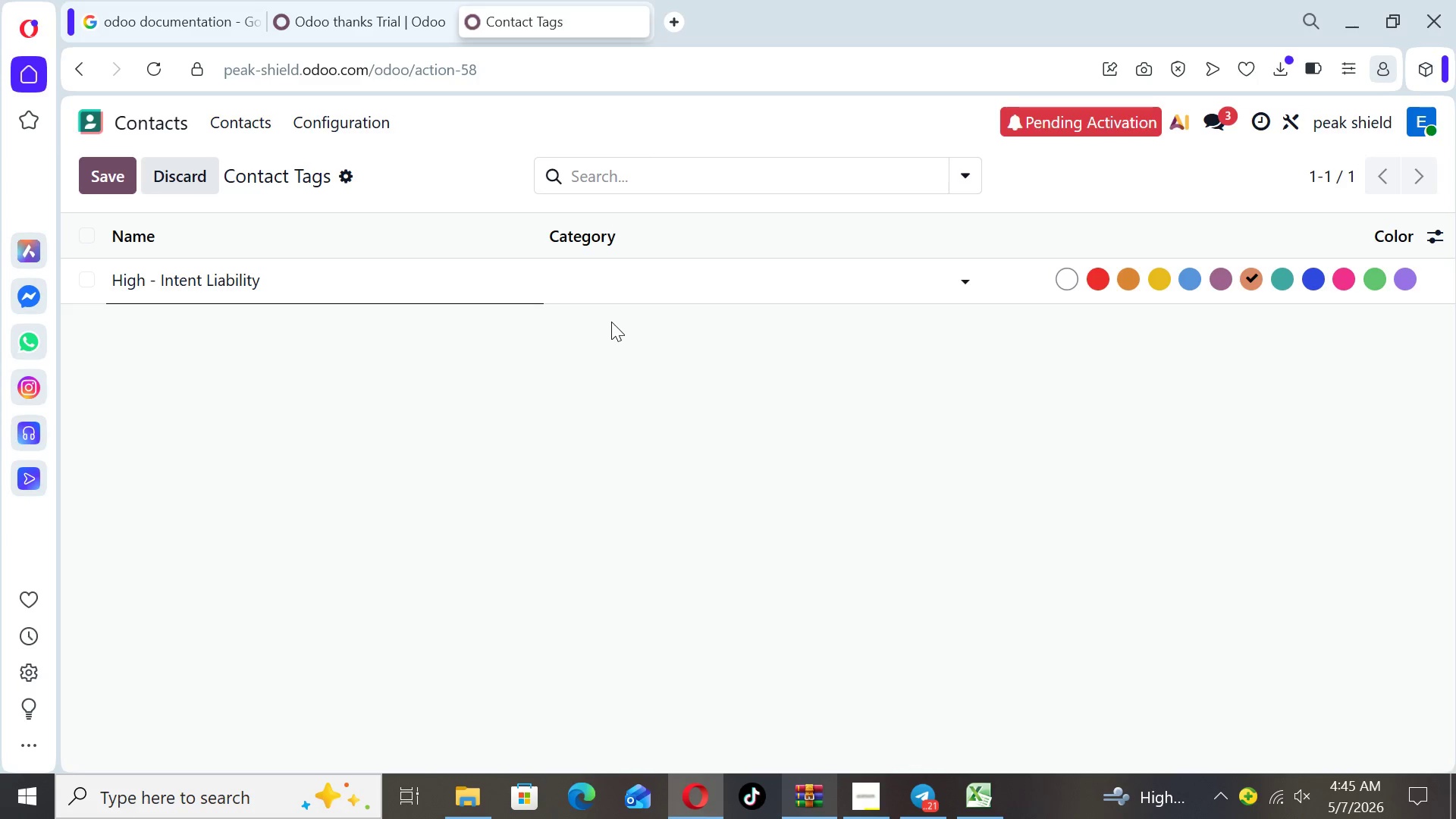 
mouse_move([1104, 286])
 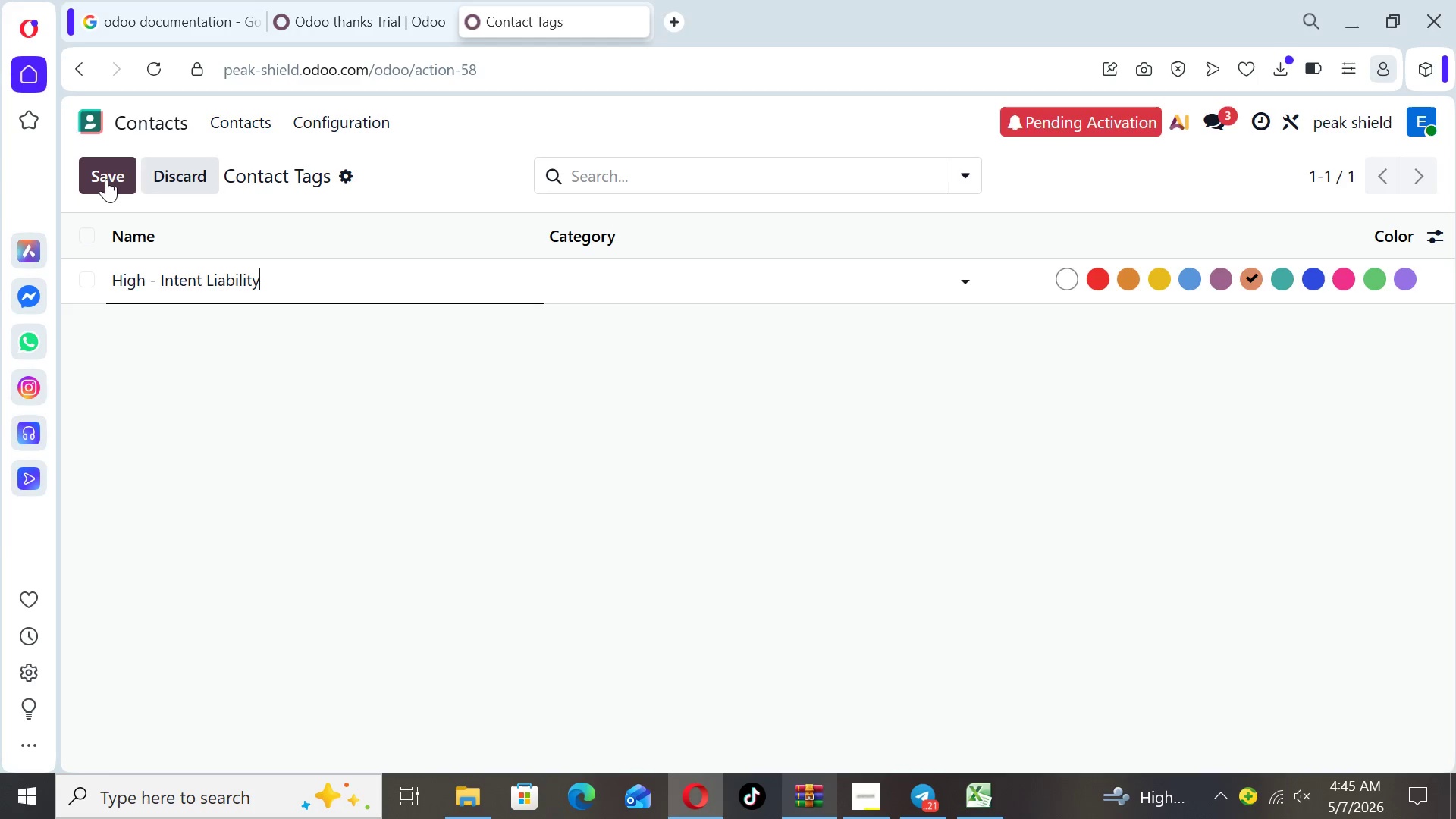 
wait(9.86)
 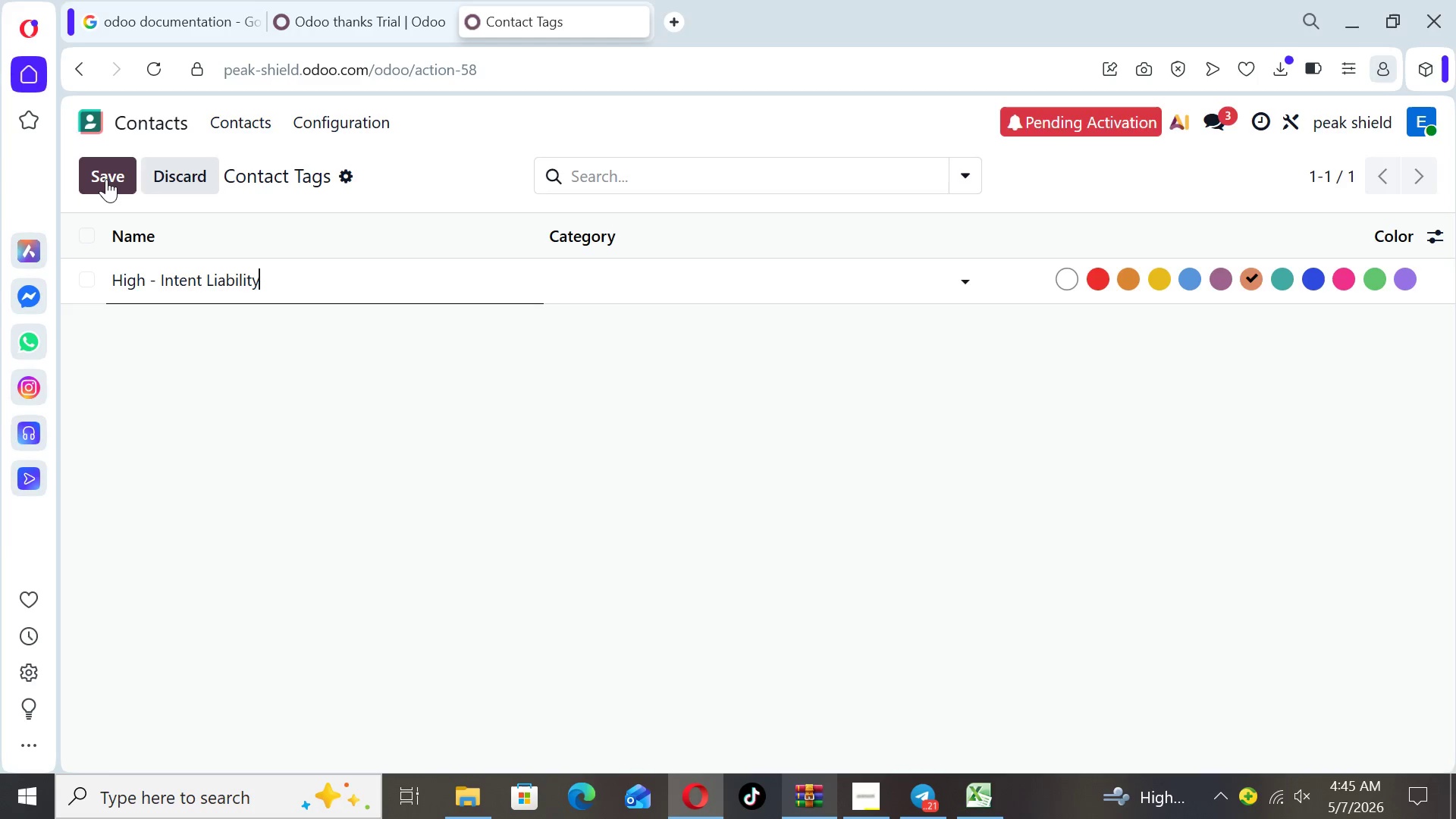 
left_click([164, 277])
 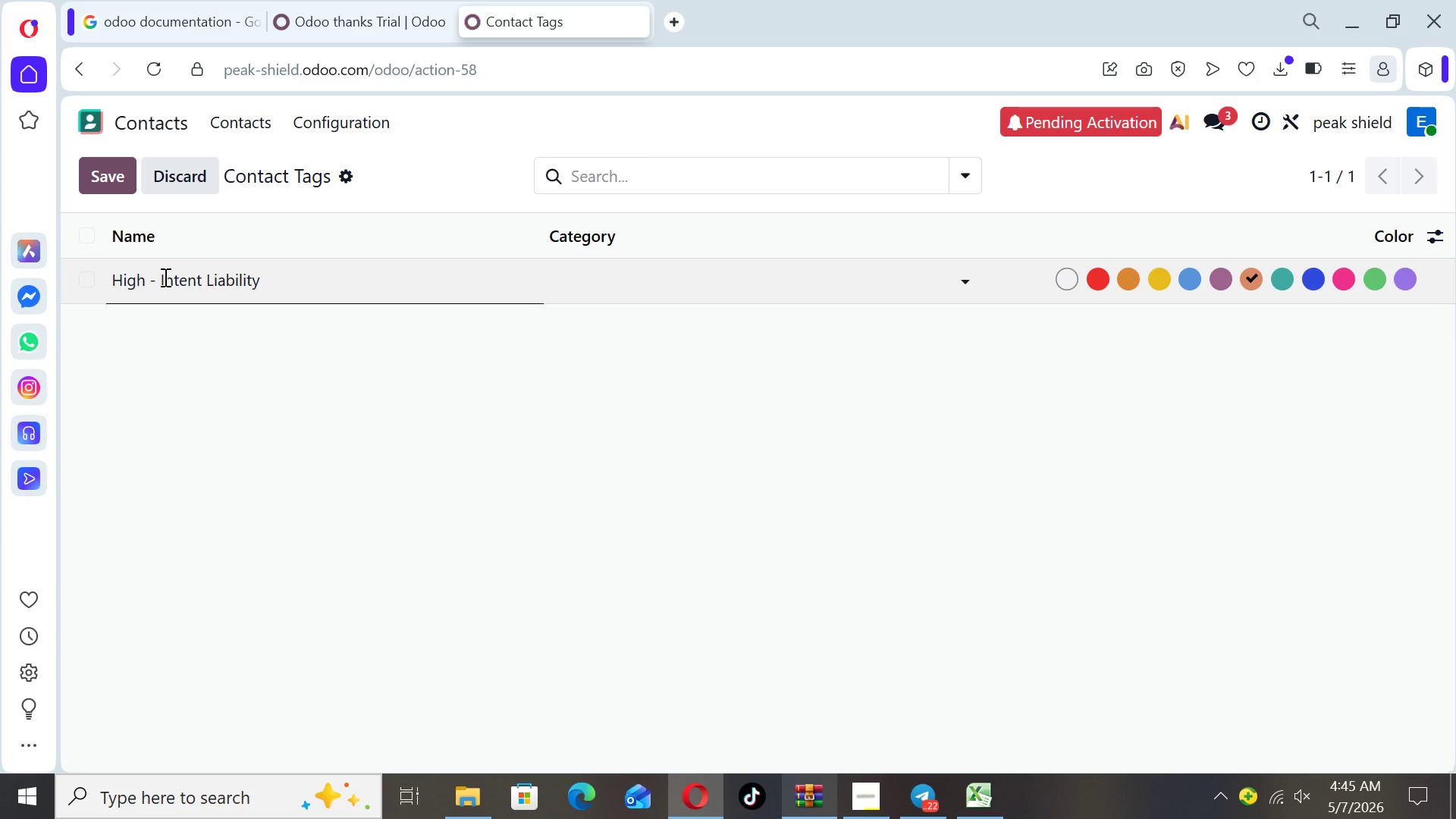 
key(Backspace)
 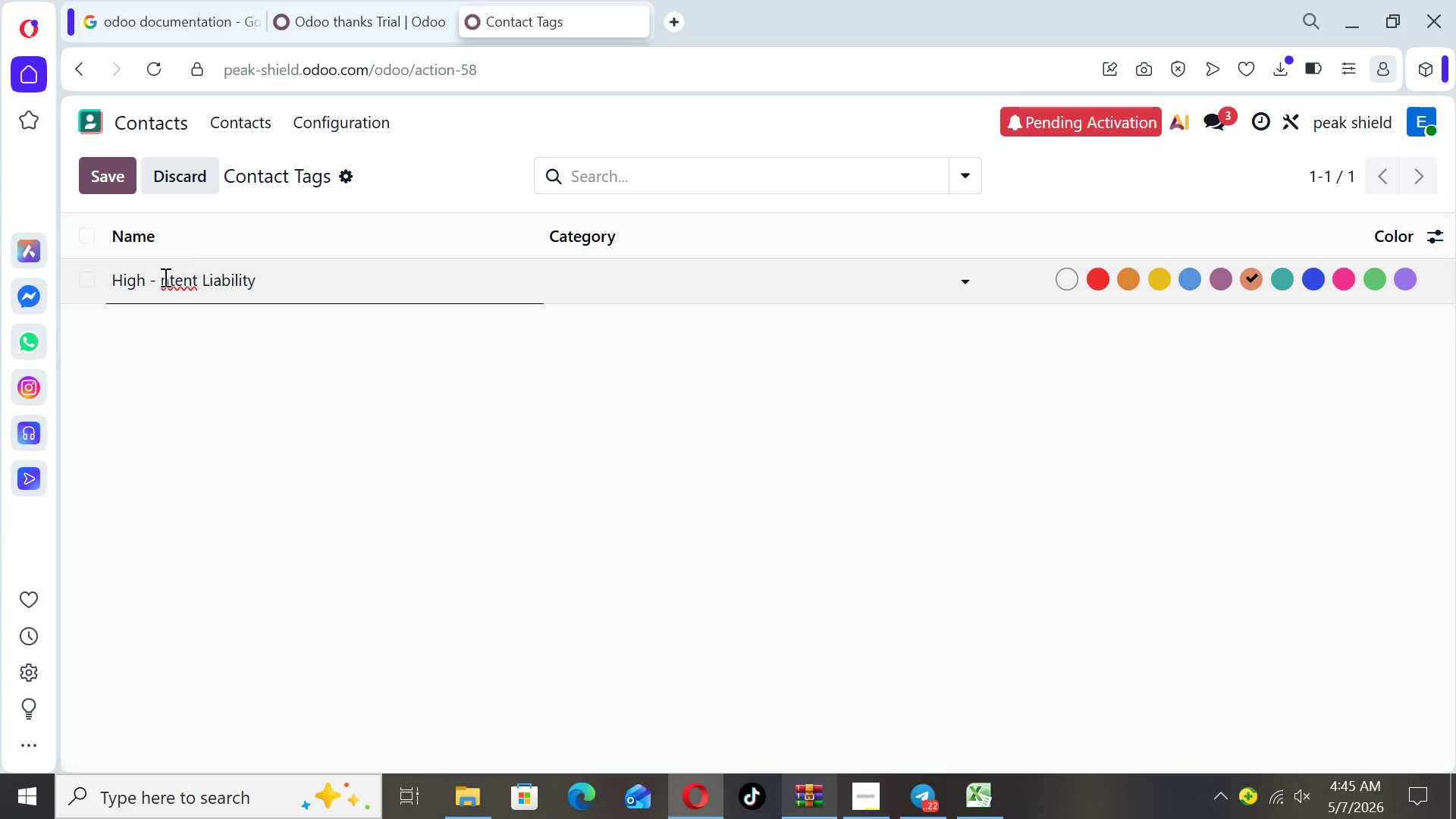 
key(Backspace)
 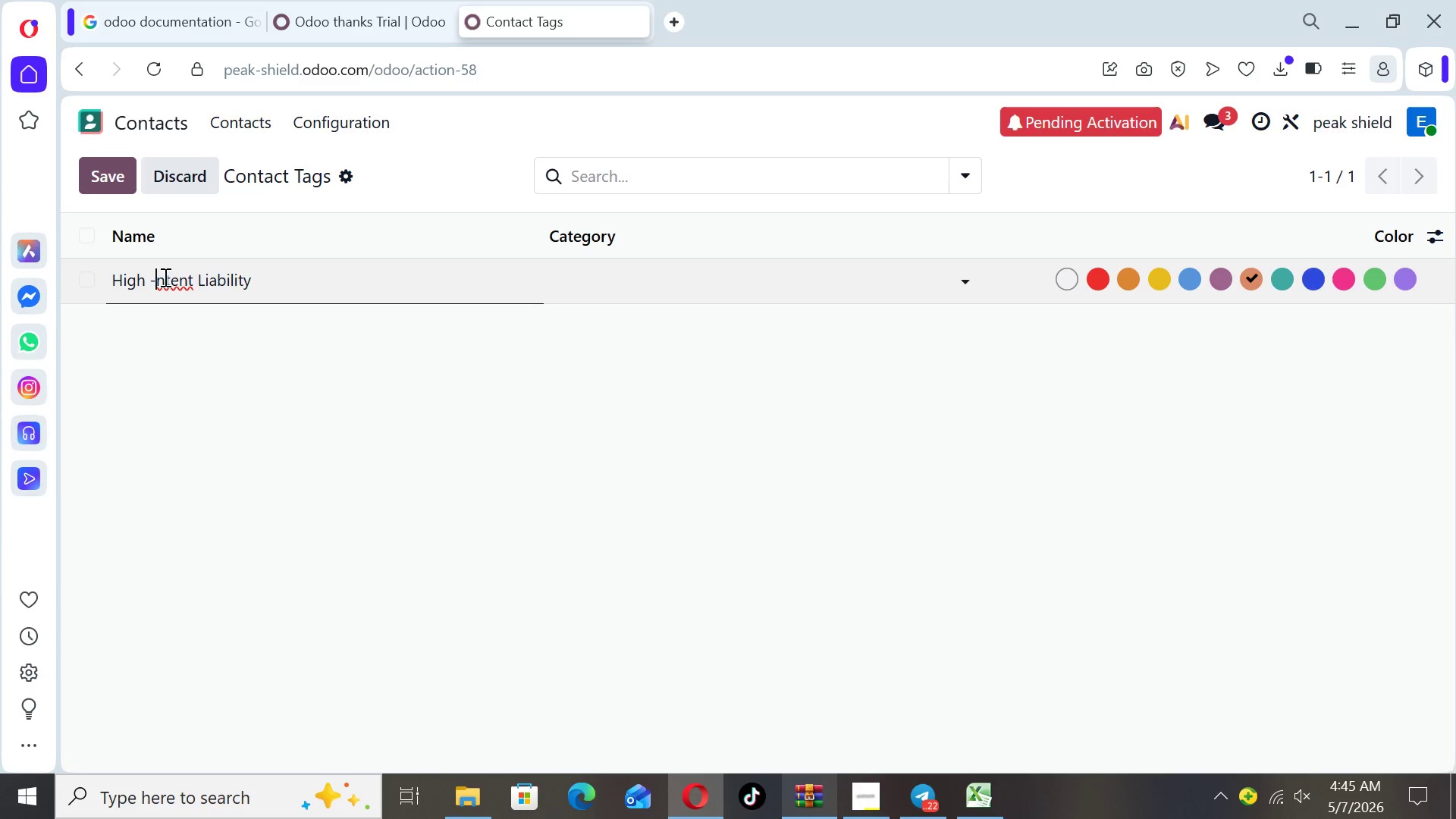 
key(Backspace)
 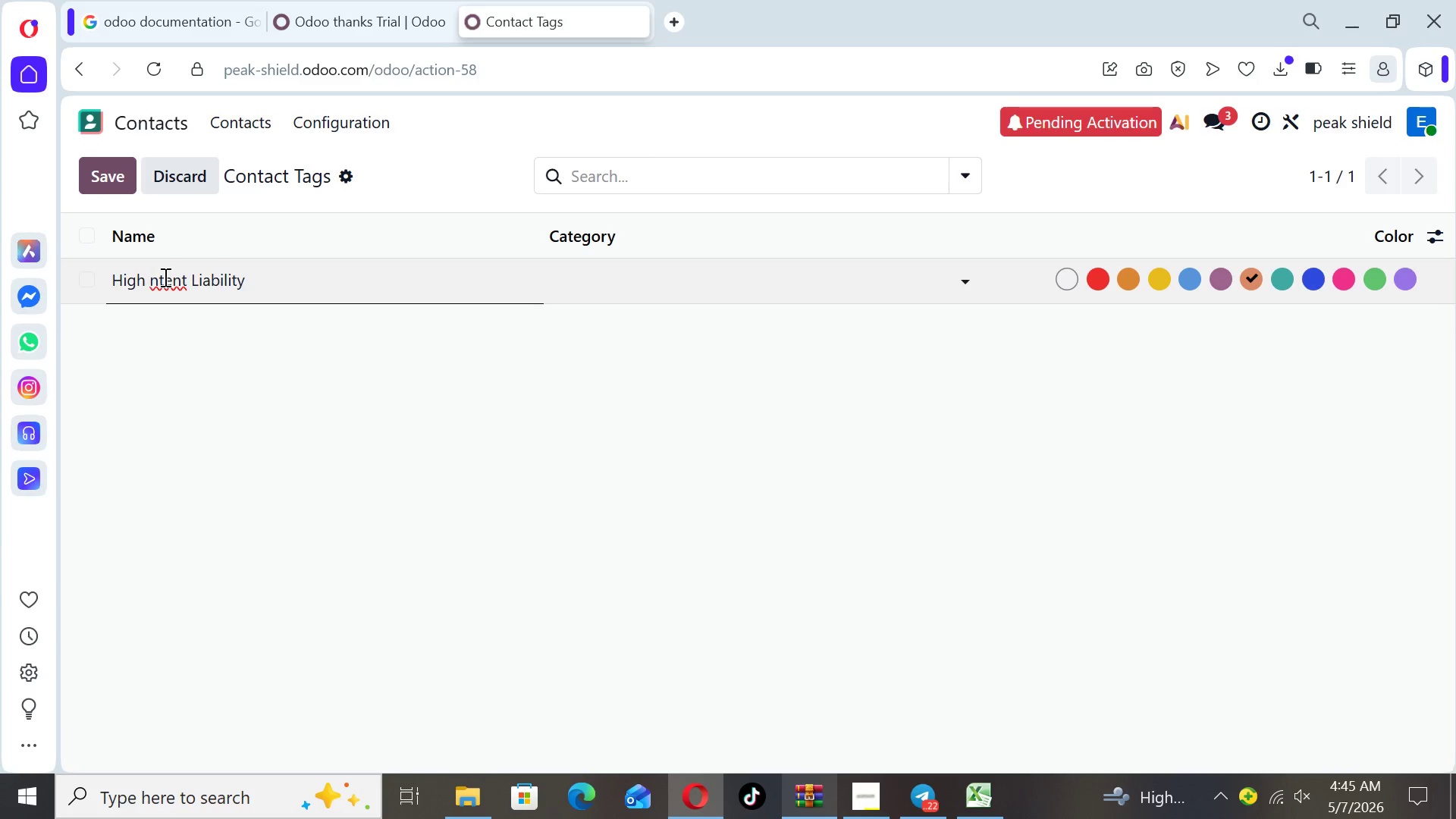 
key(CapsLock)
 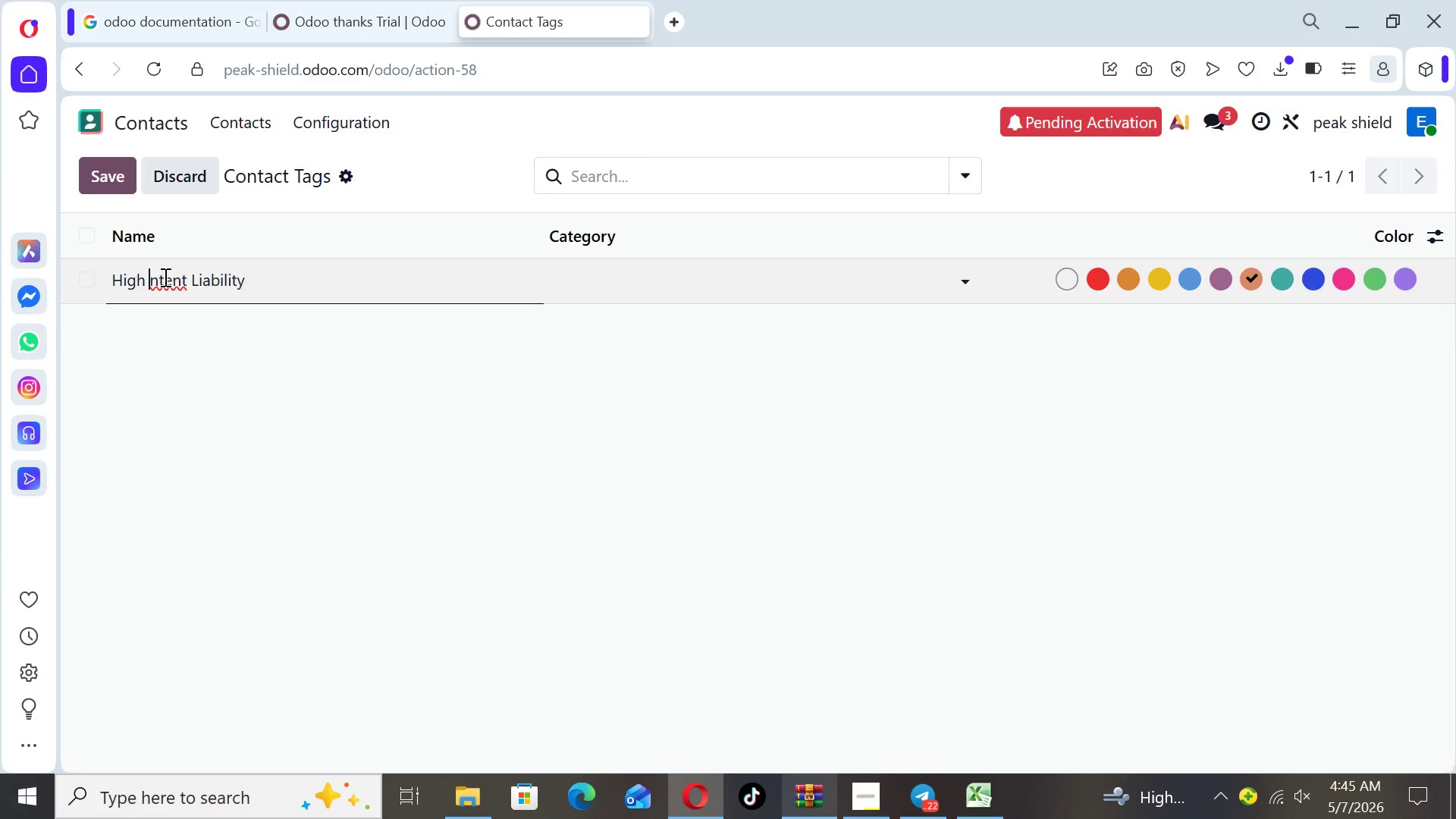 
key(I)
 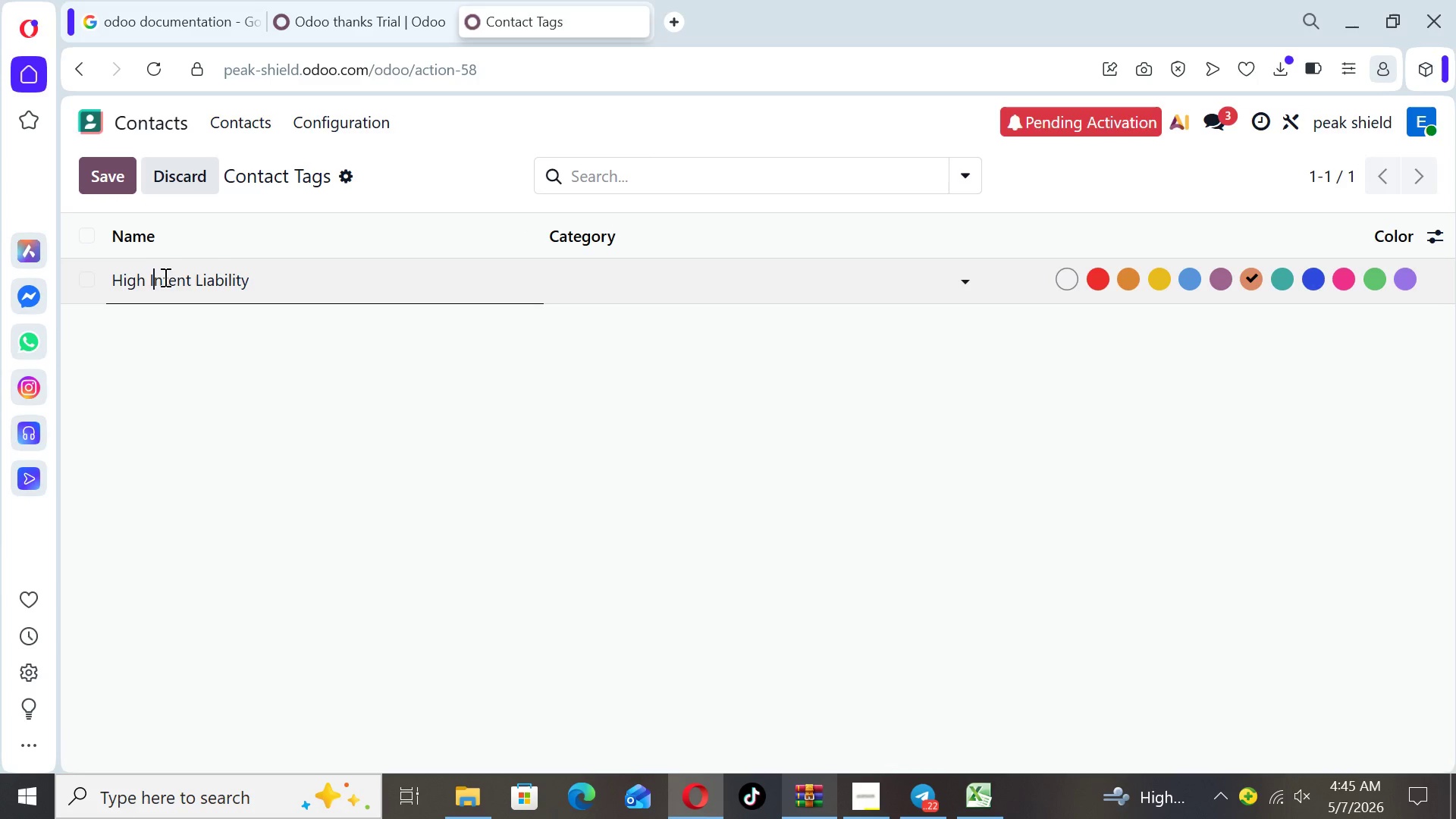 
key(CapsLock)
 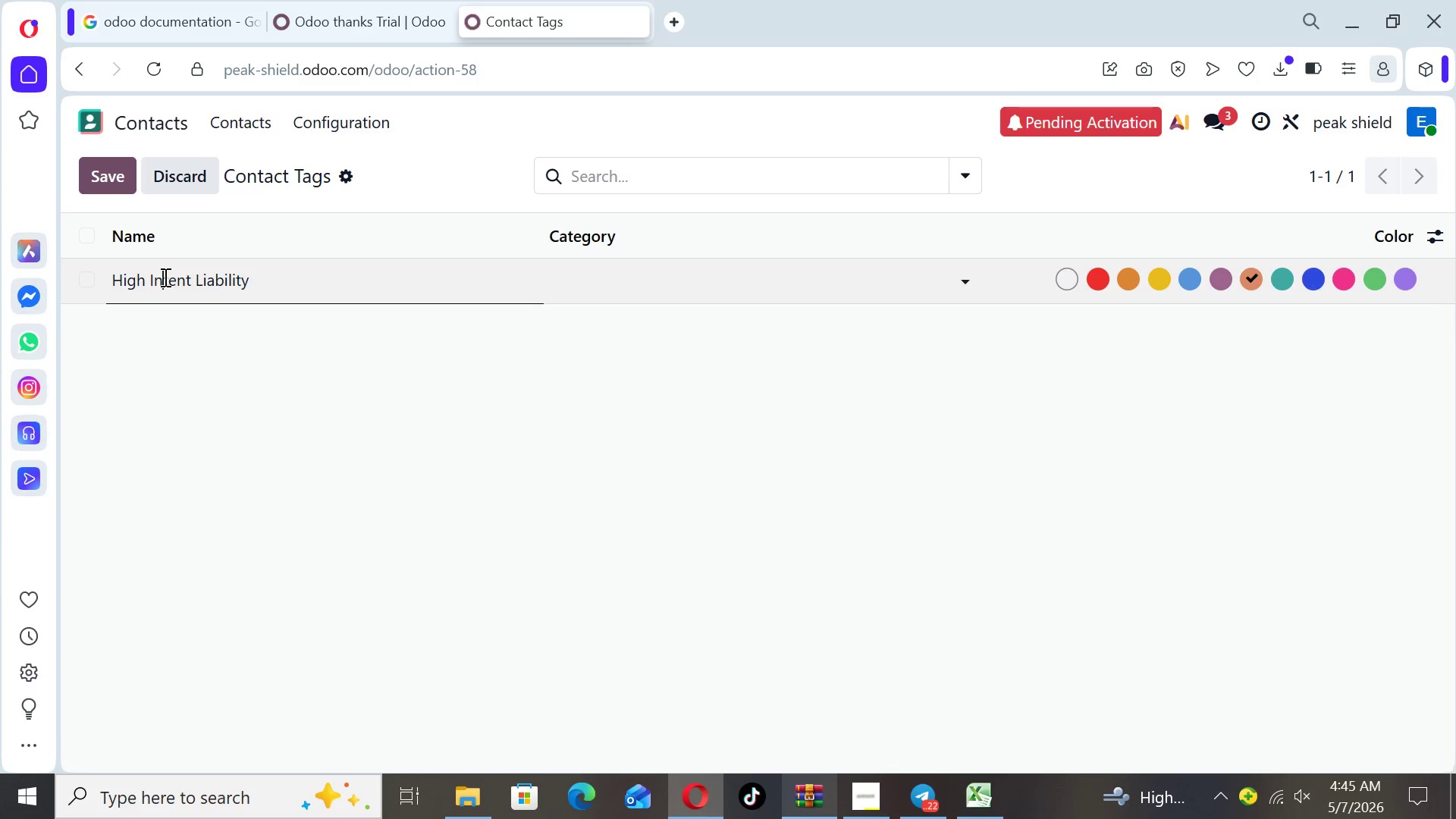 
key(ArrowRight)
 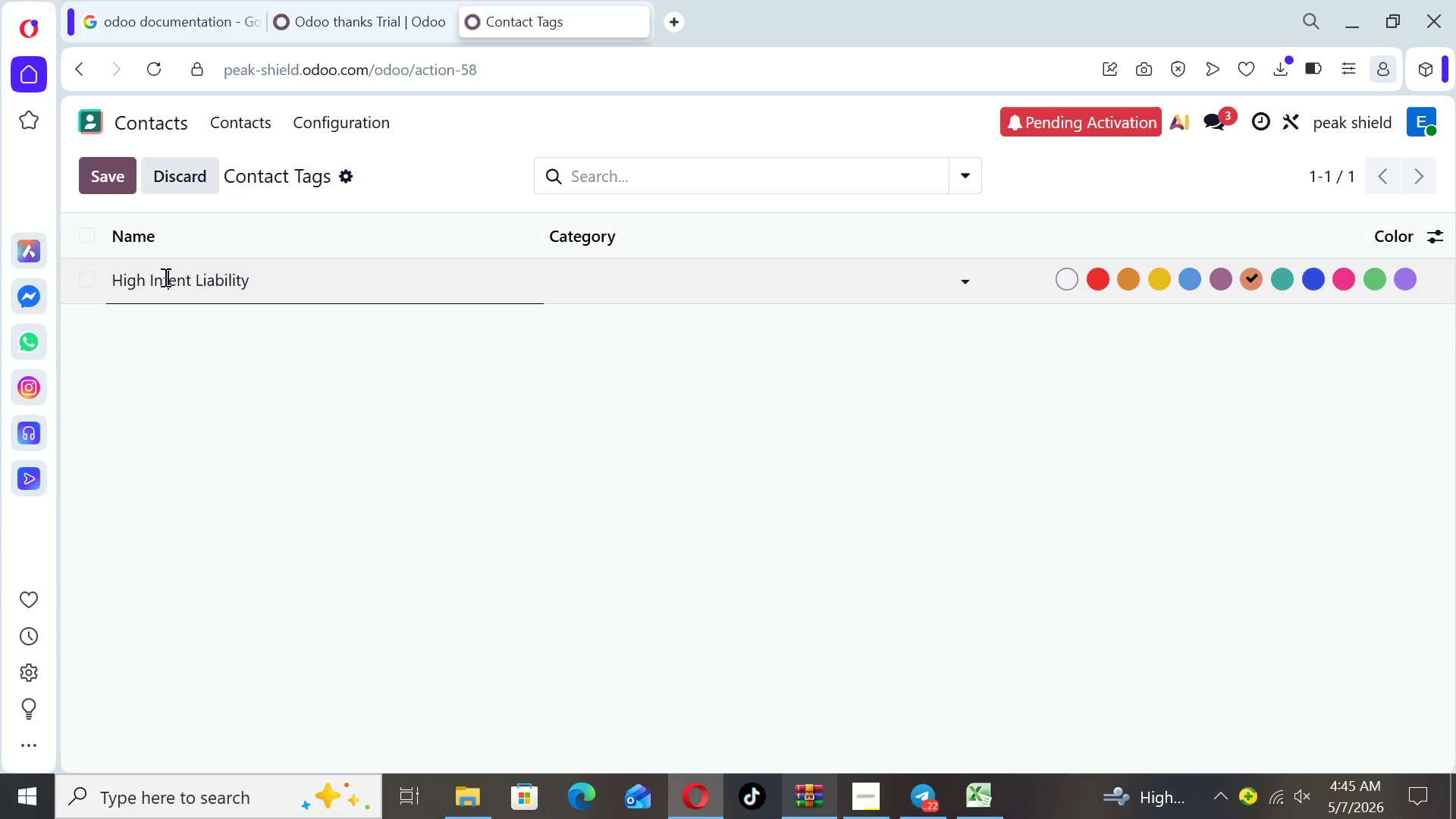 
key(ArrowRight)
 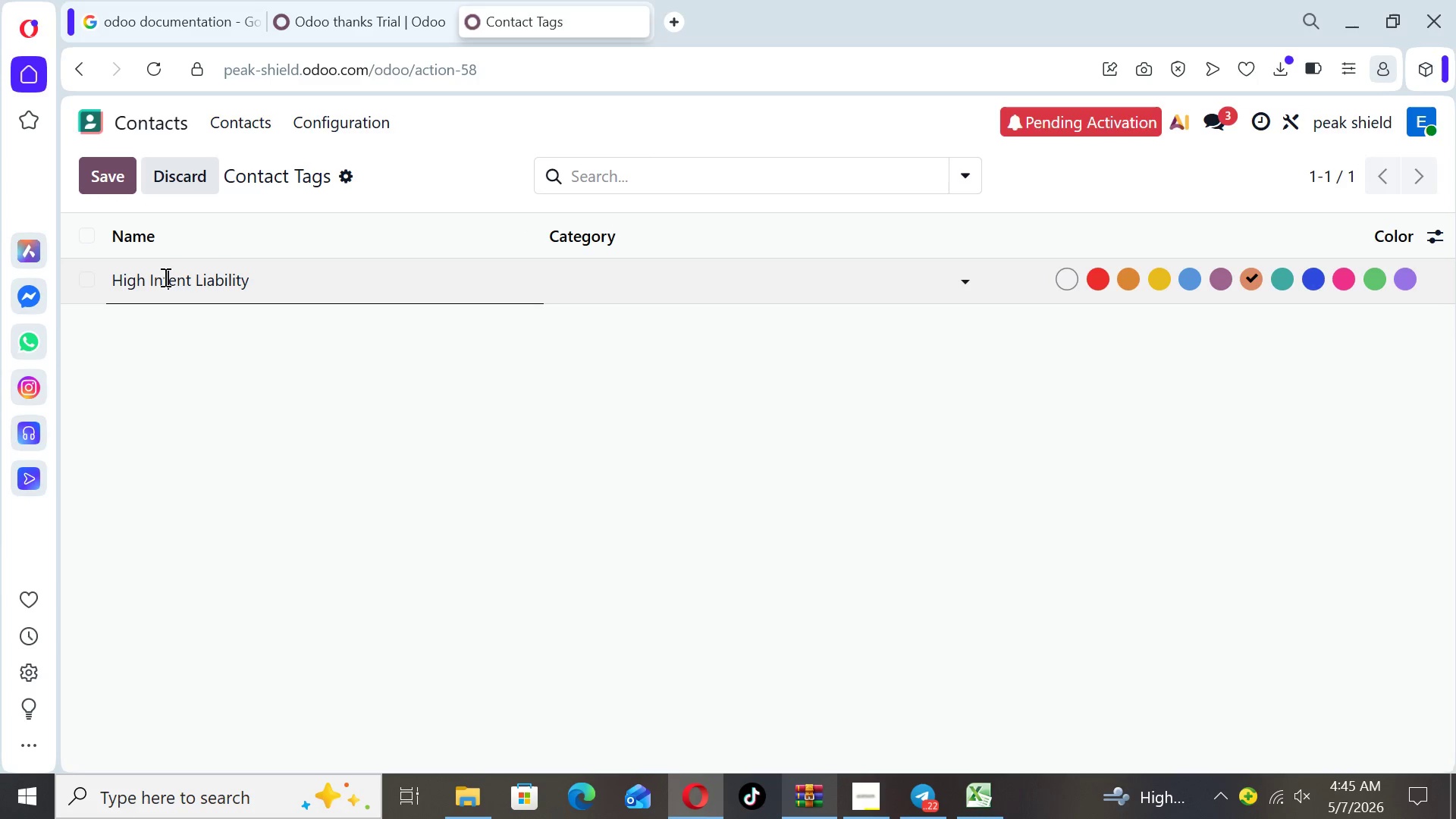 
key(ArrowRight)
 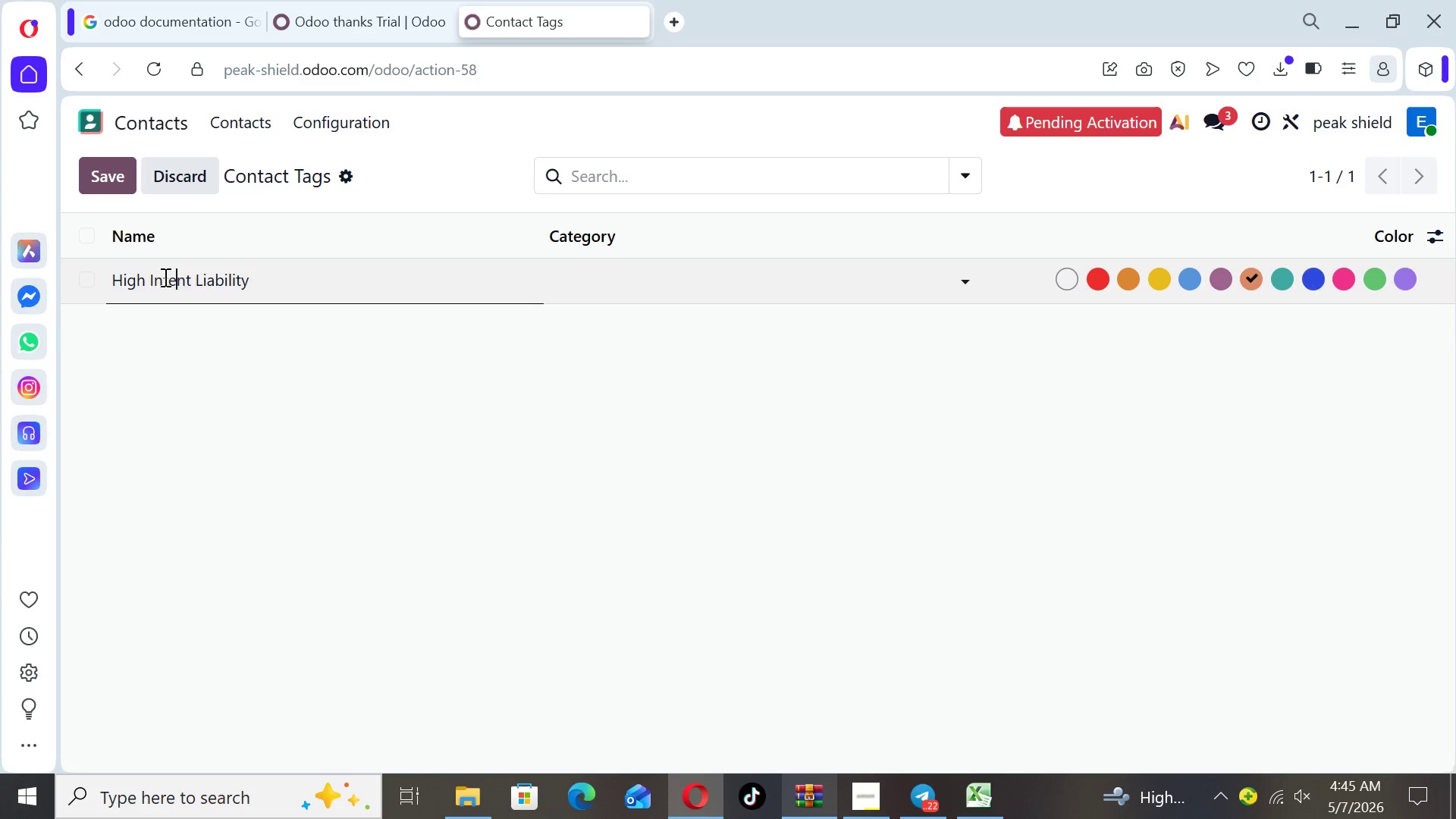 
key(ArrowRight)
 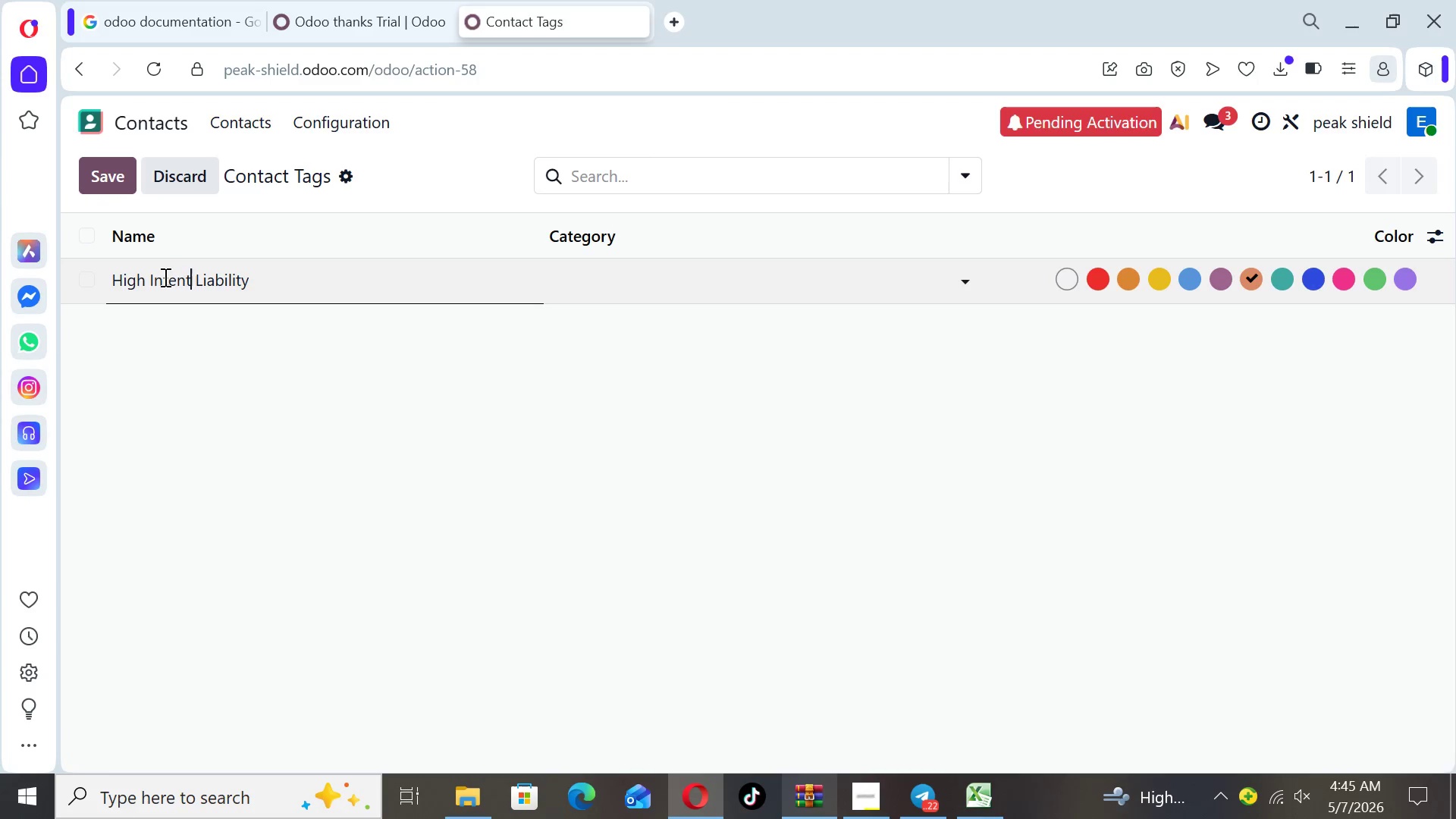 
key(ArrowRight)
 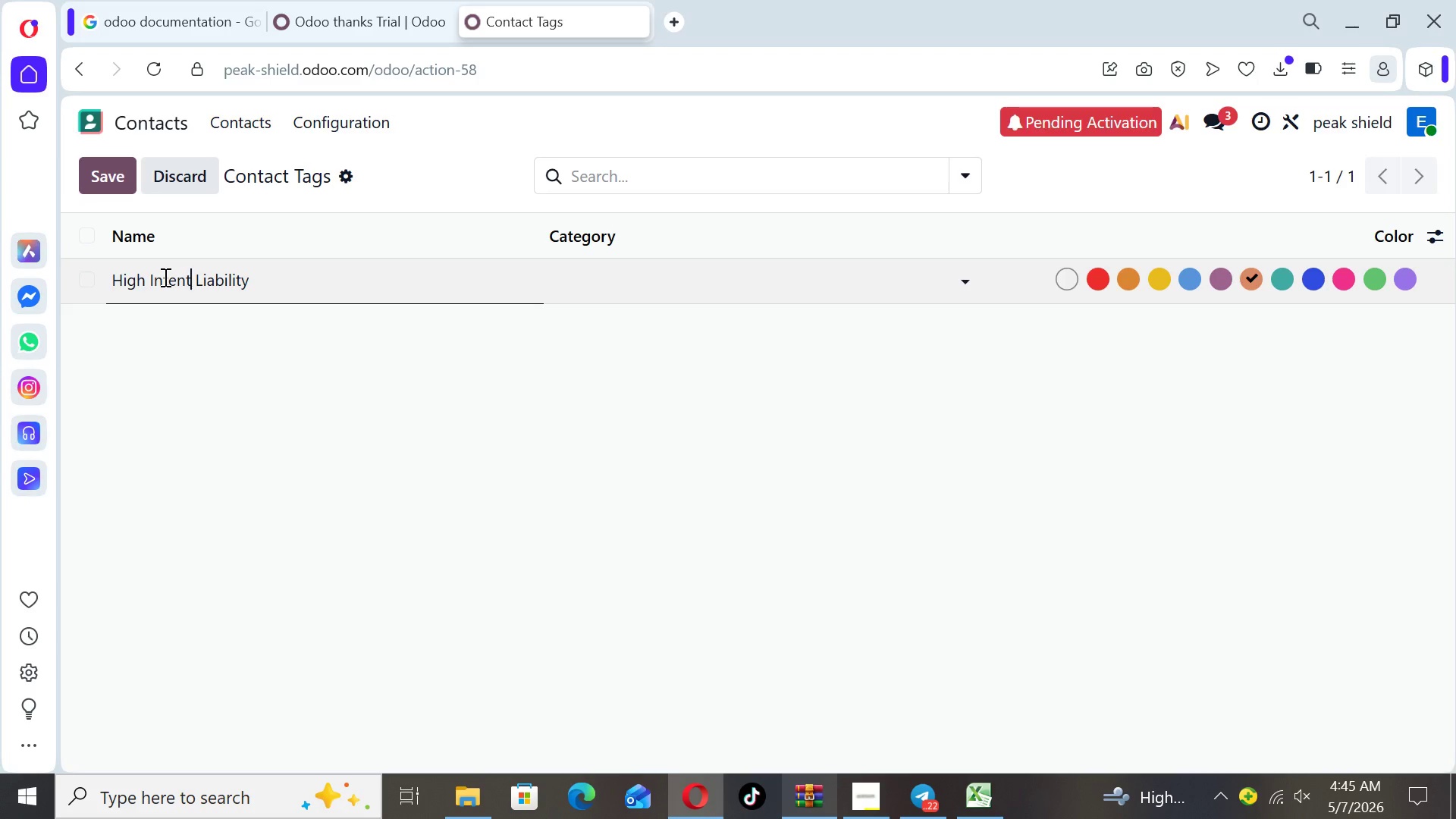 
key(ArrowRight)
 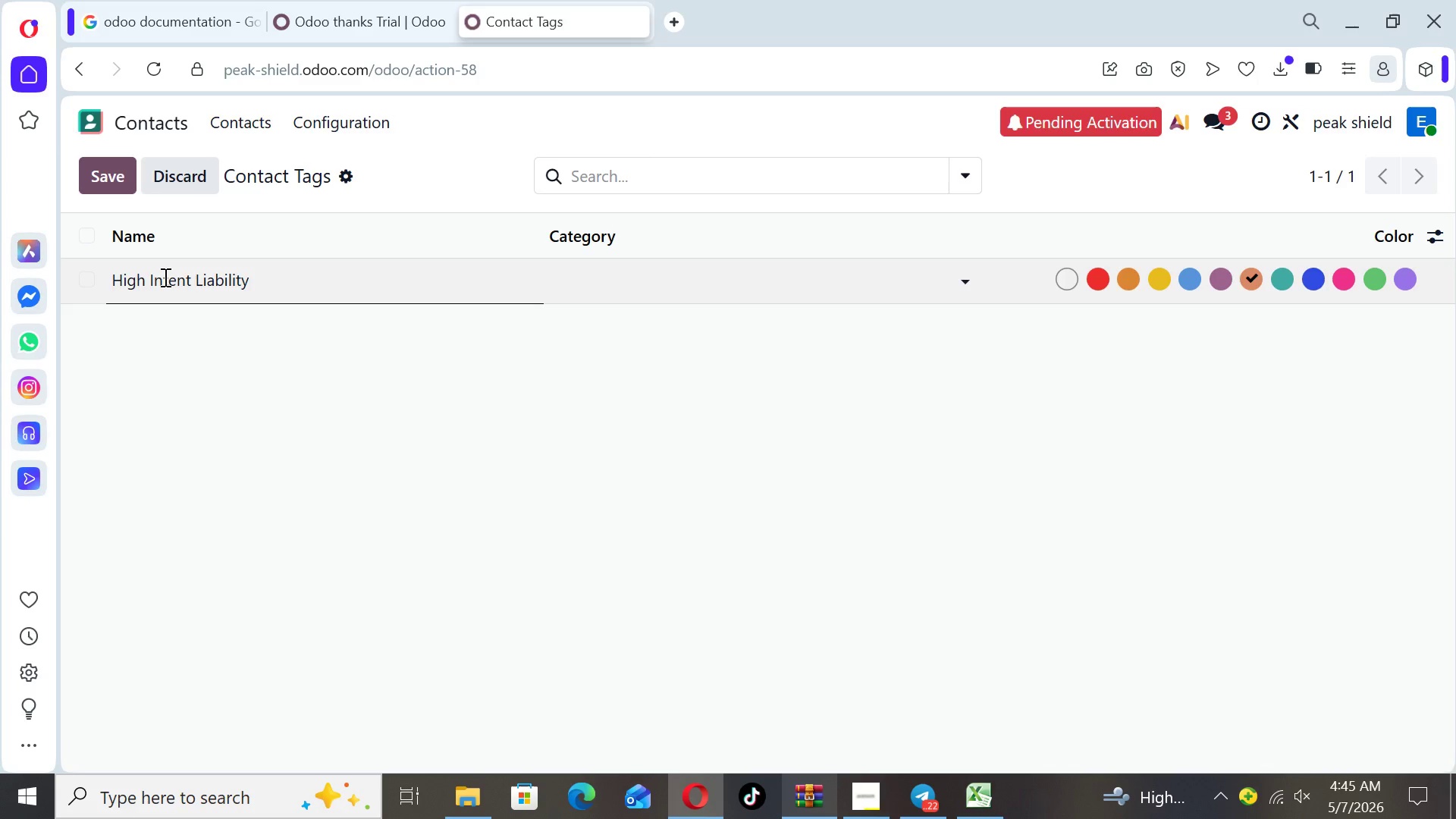 
key(Backspace)
 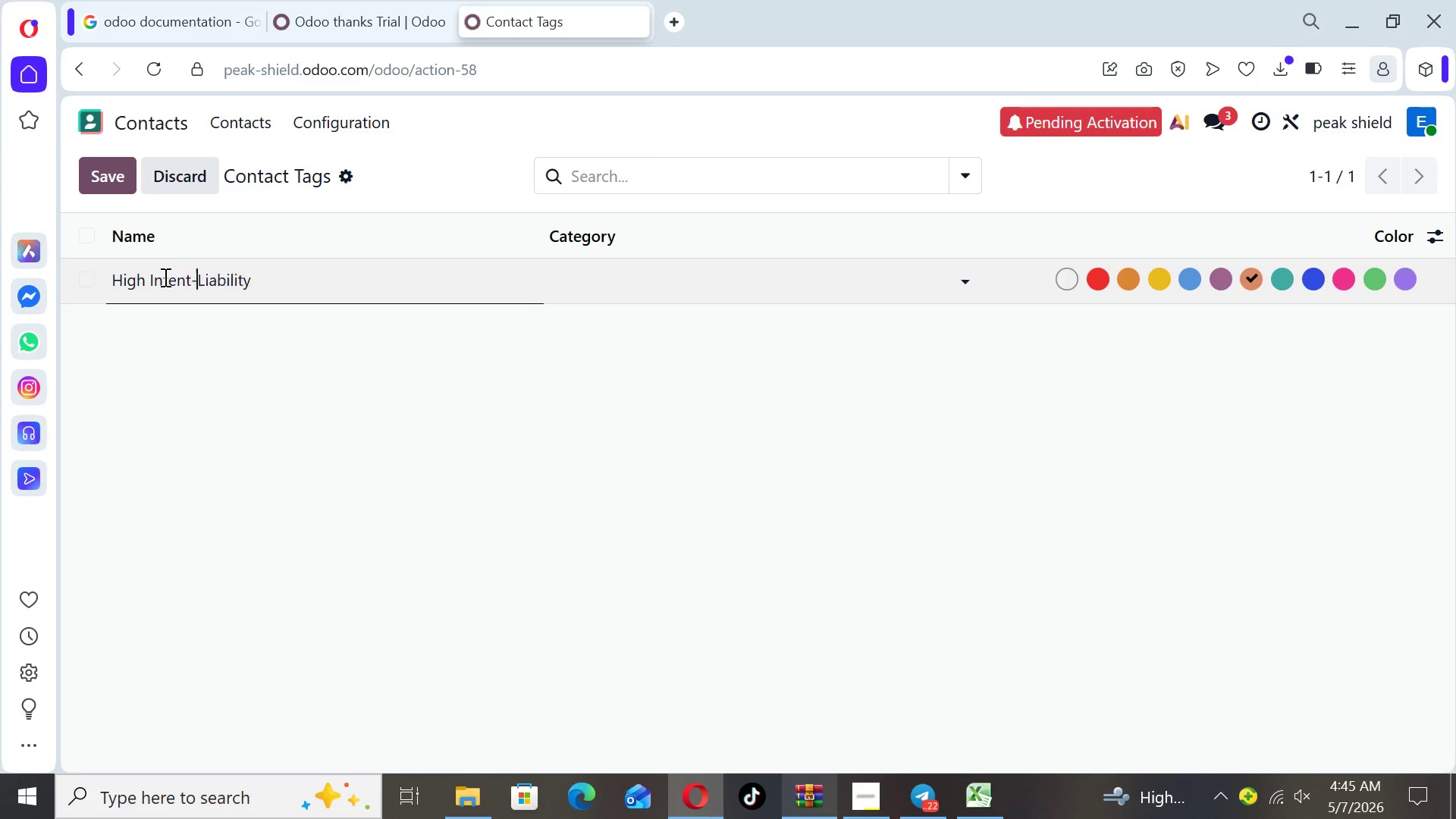 
key(Minus)
 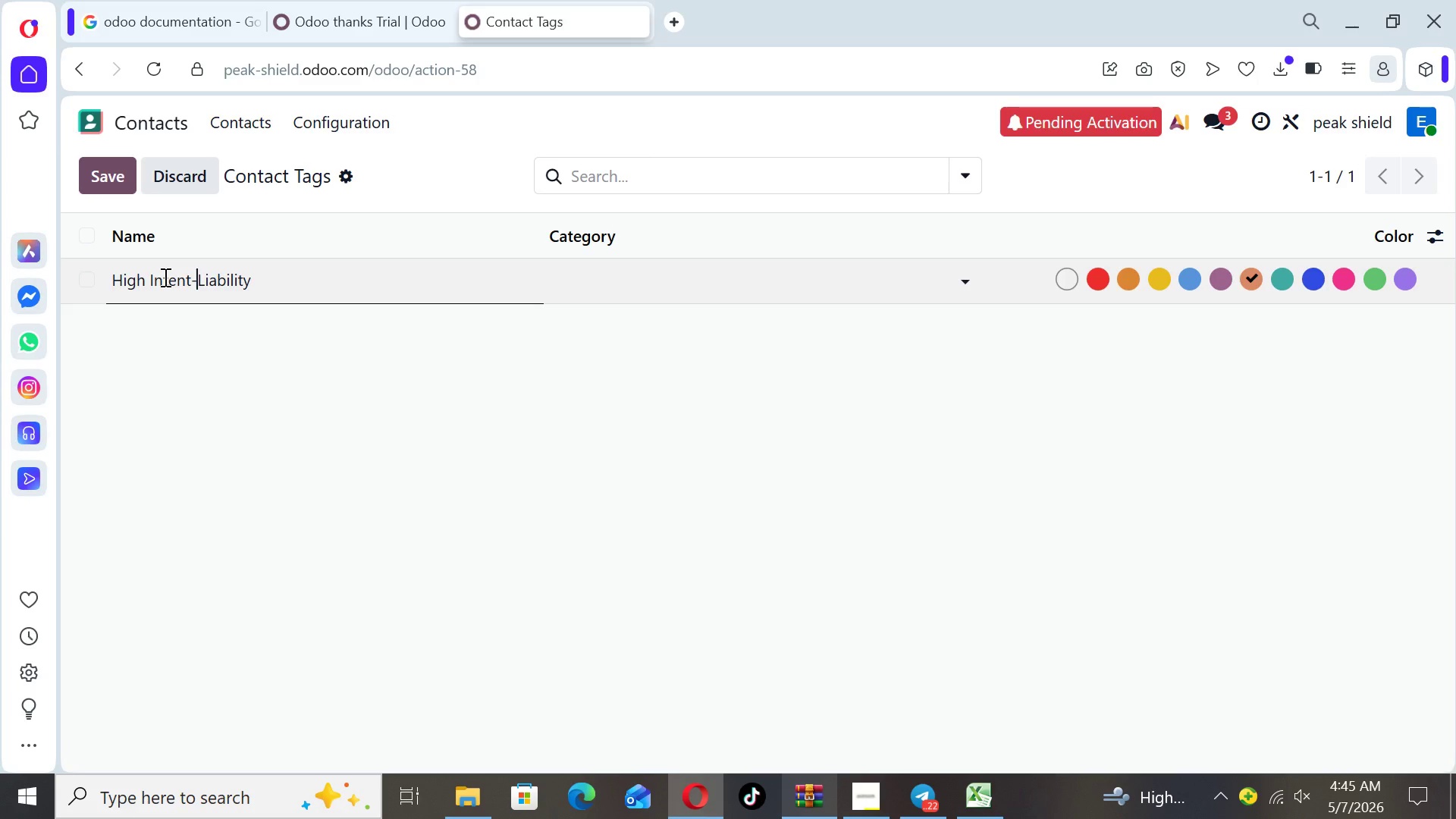 
key(ArrowLeft)
 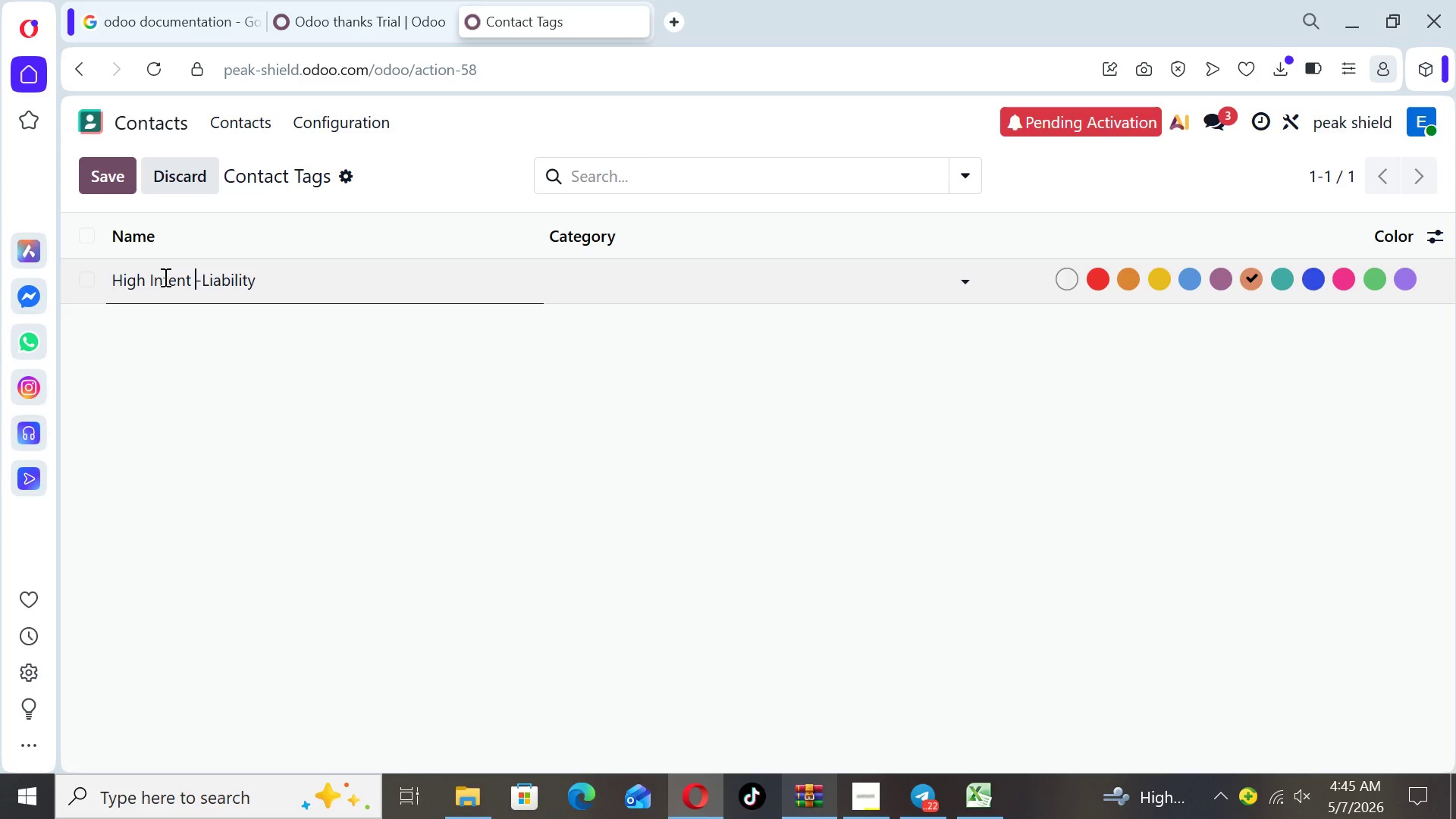 
key(Space)
 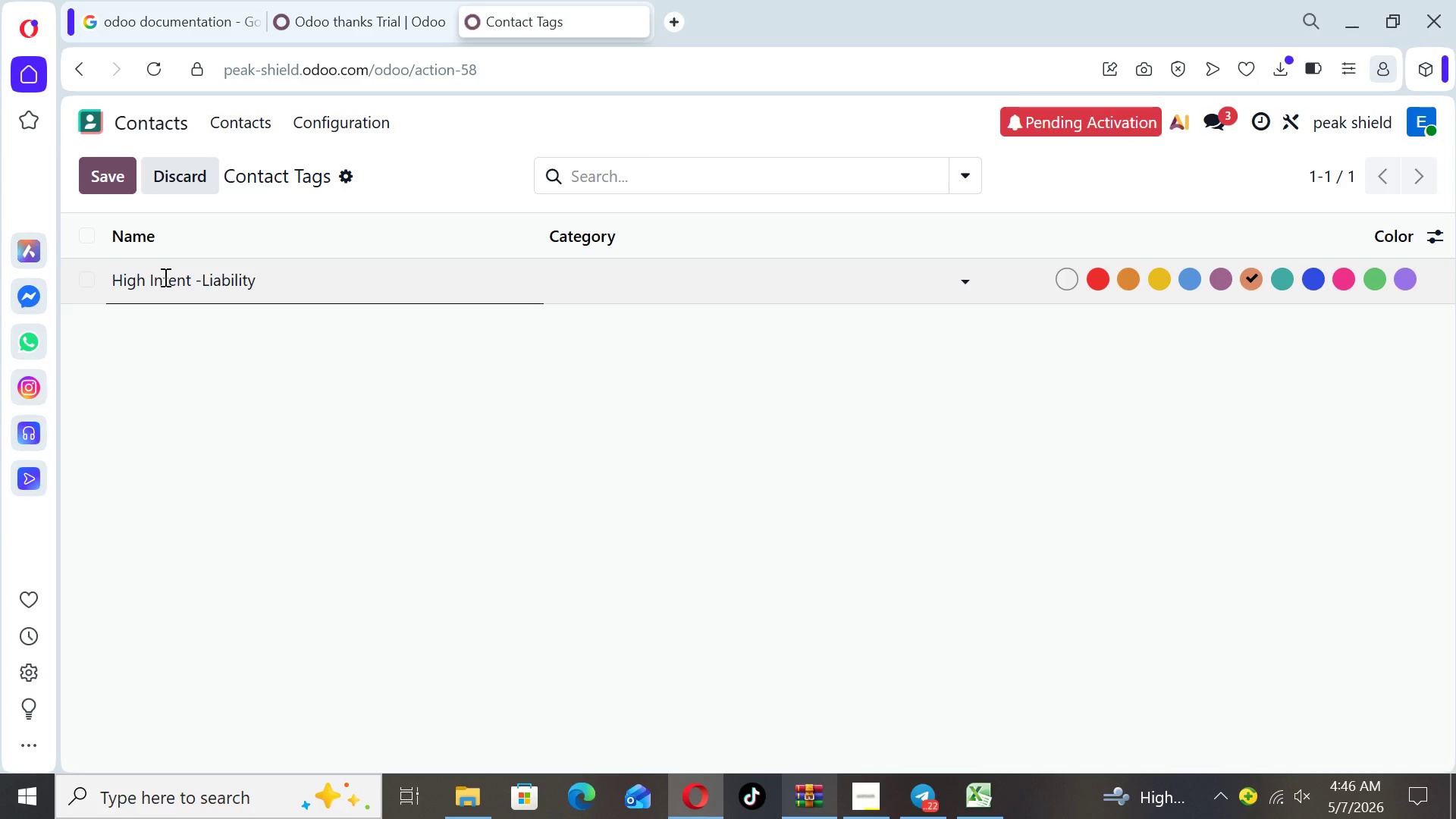 
key(ArrowRight)
 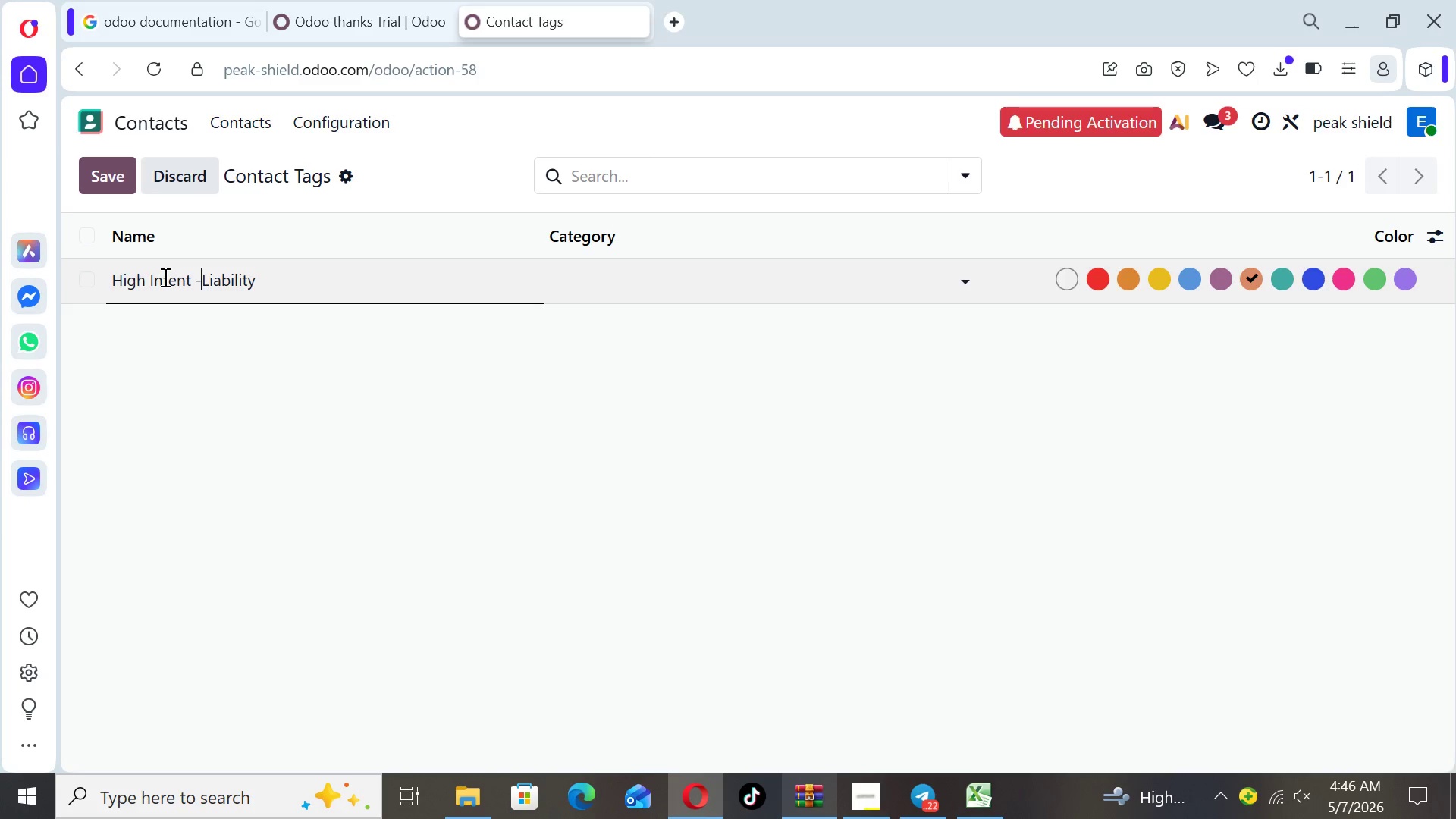 
key(Space)
 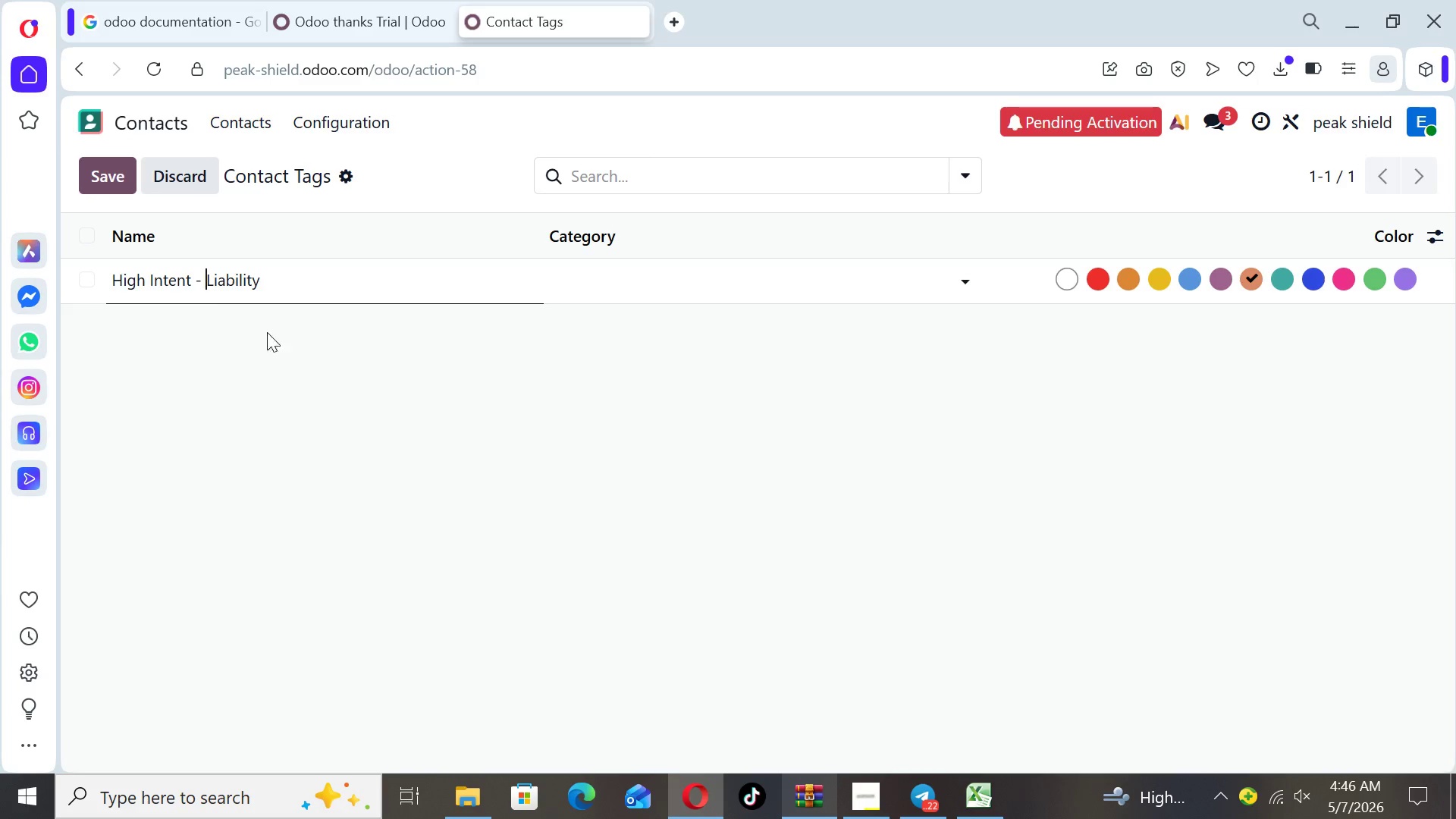 
left_click([108, 175])
 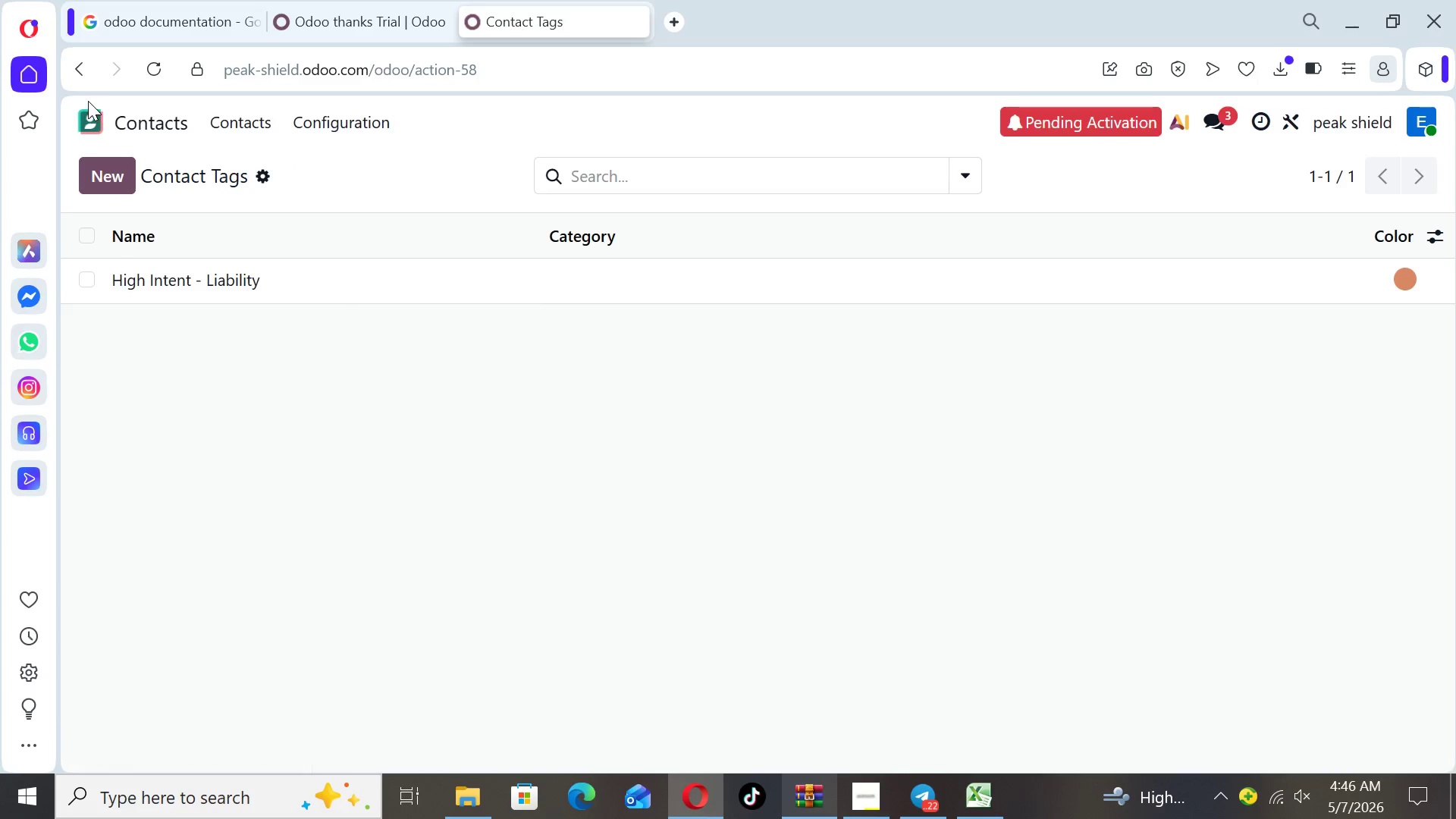 
left_click([86, 118])
 